 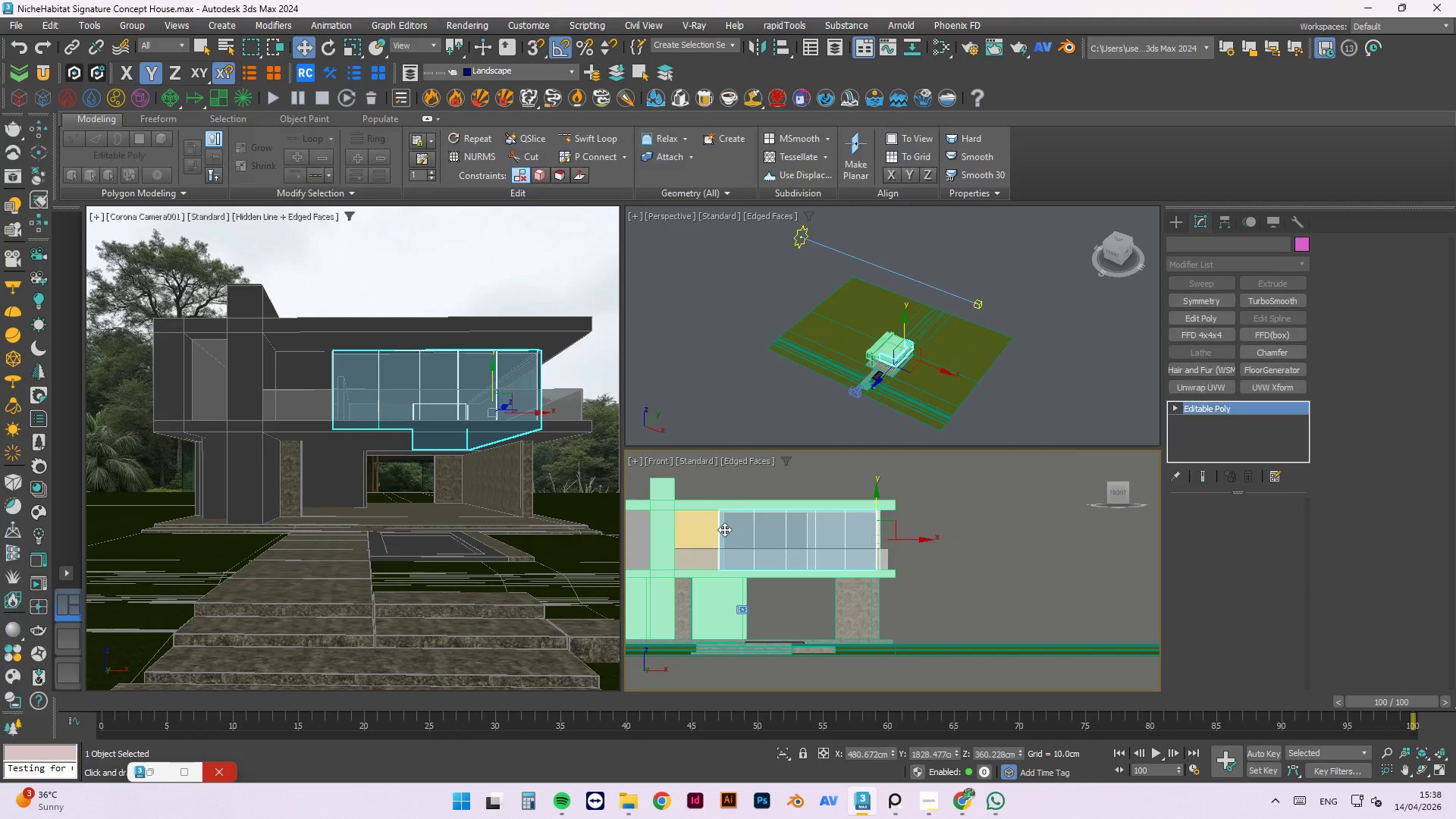 
mouse_move([724, 548])
 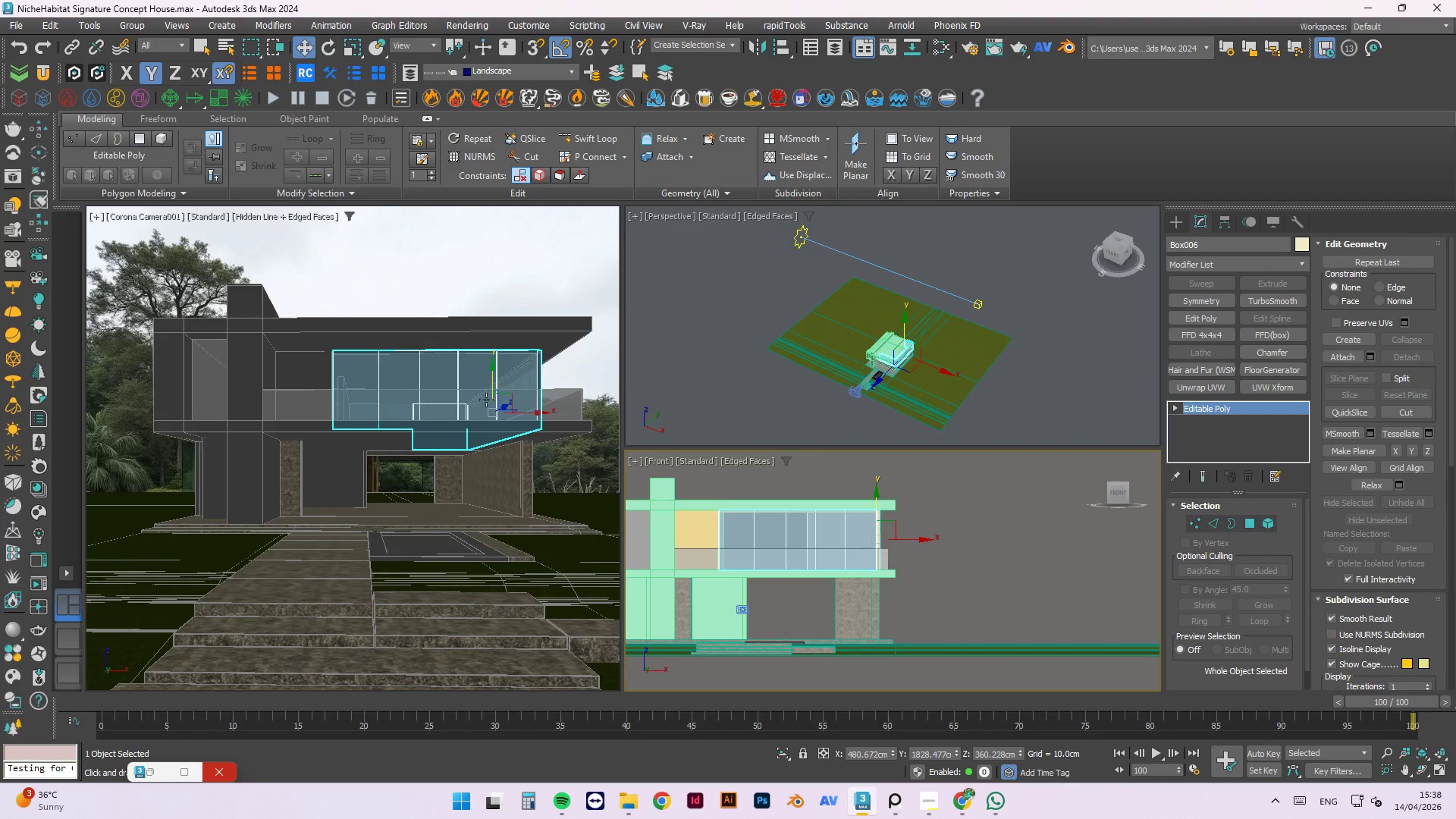 
hold_key(key=ControlLeft, duration=1.14)
left_click([539, 369])
 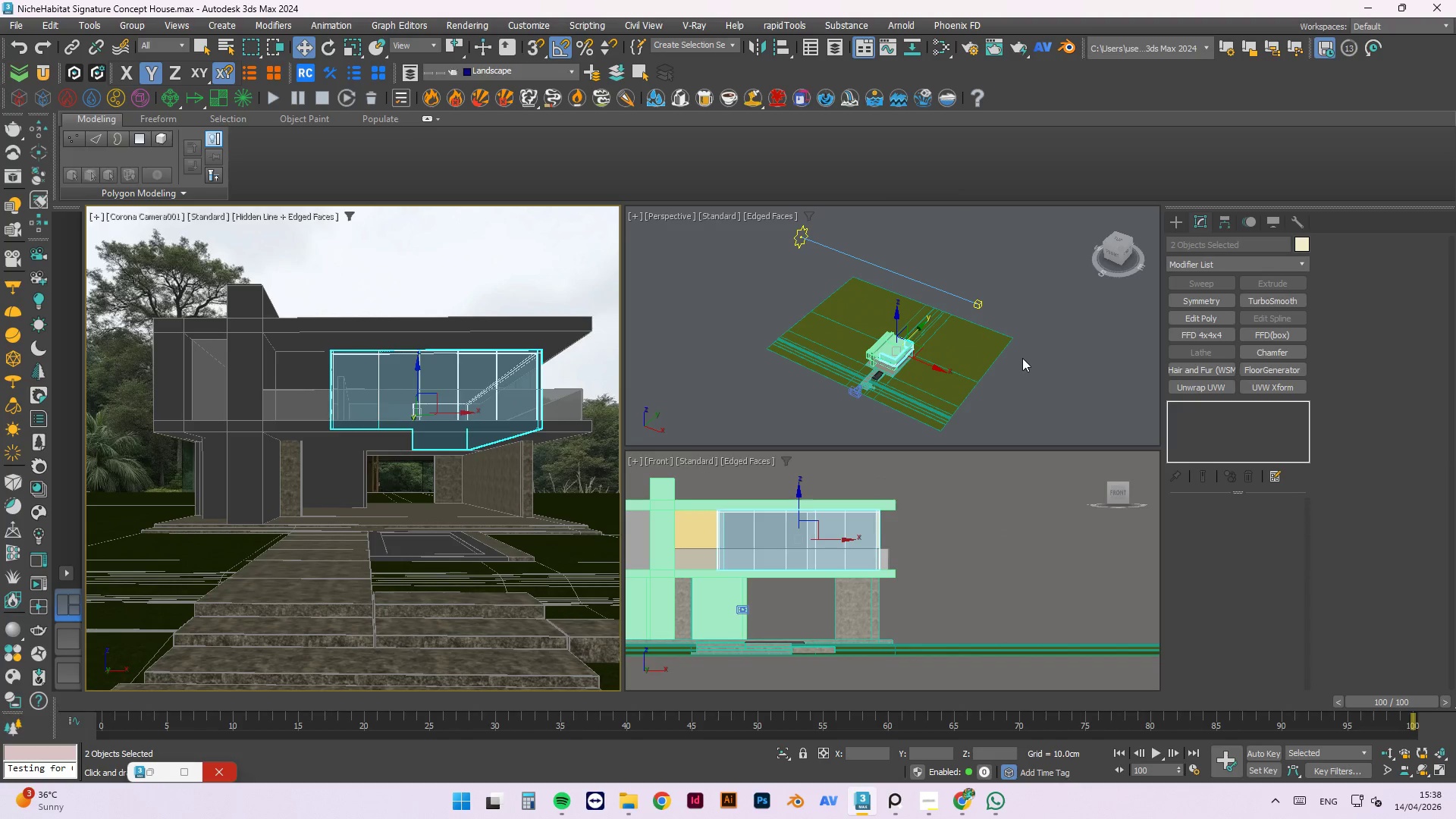 
key(Alt+Q)
 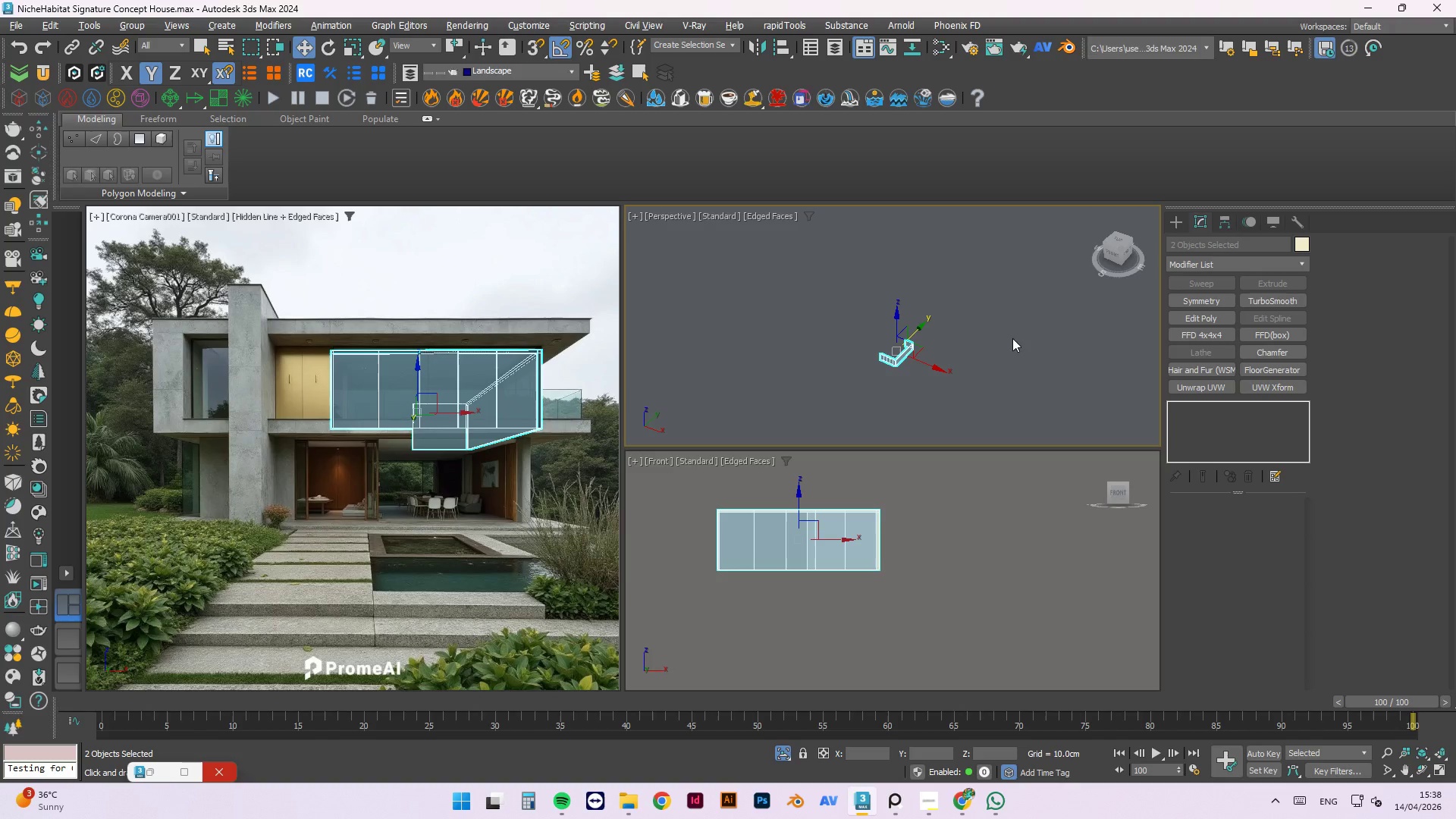 
left_click([1007, 320])
 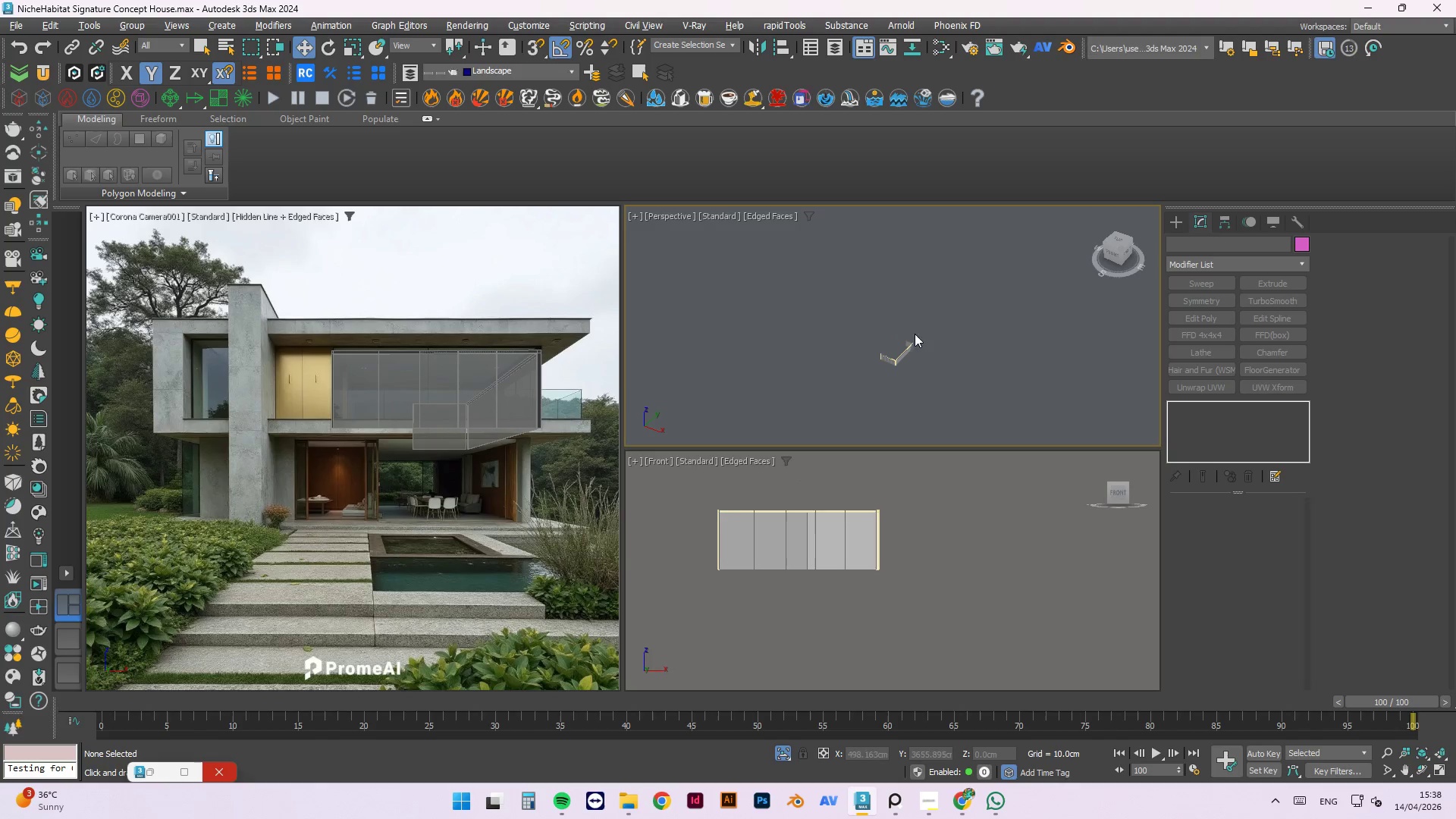 
scroll: coordinate [987, 287], scroll_direction: up, amount: 6.0
 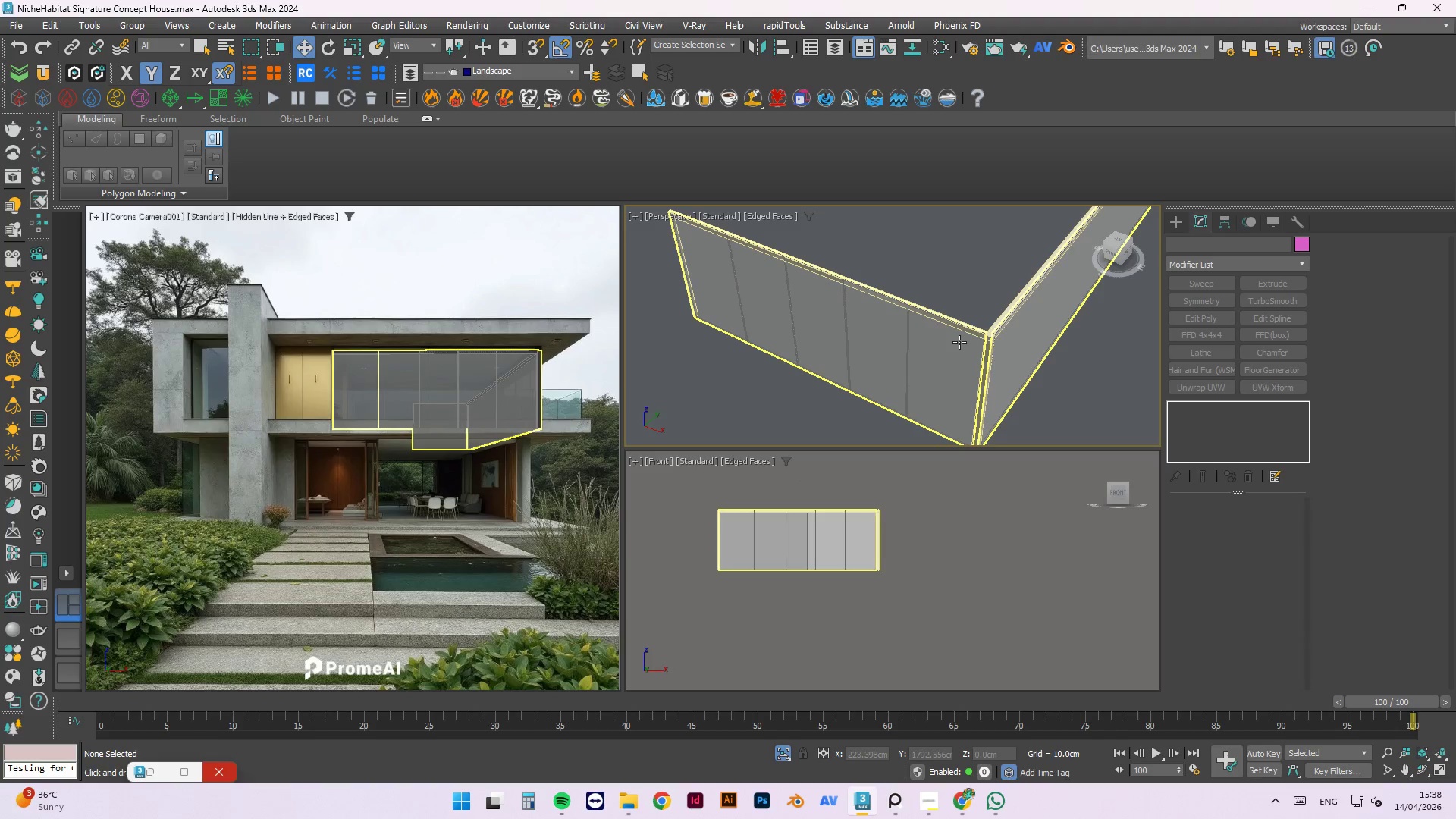 
left_click([959, 342])
 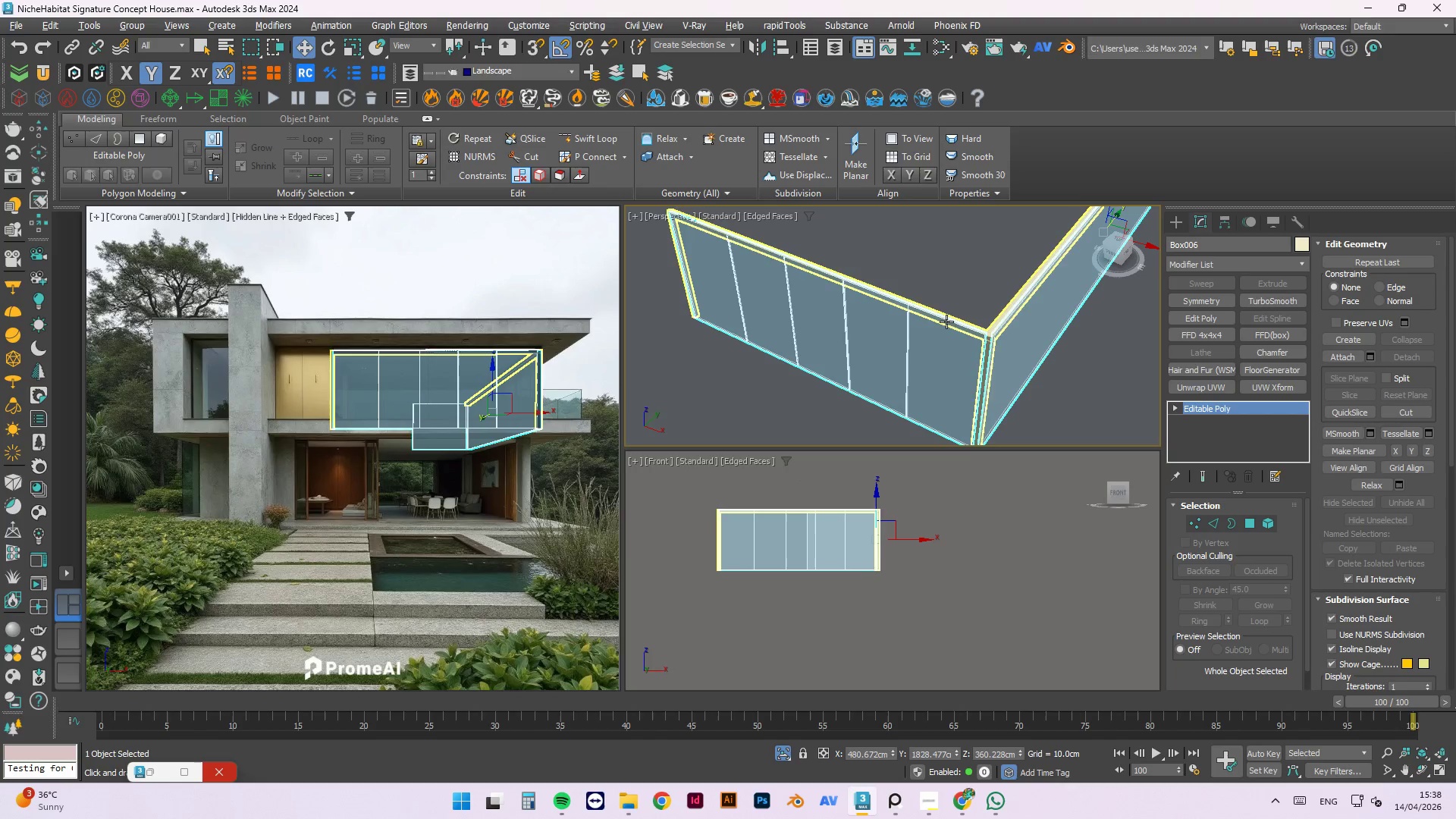 
key(F)
 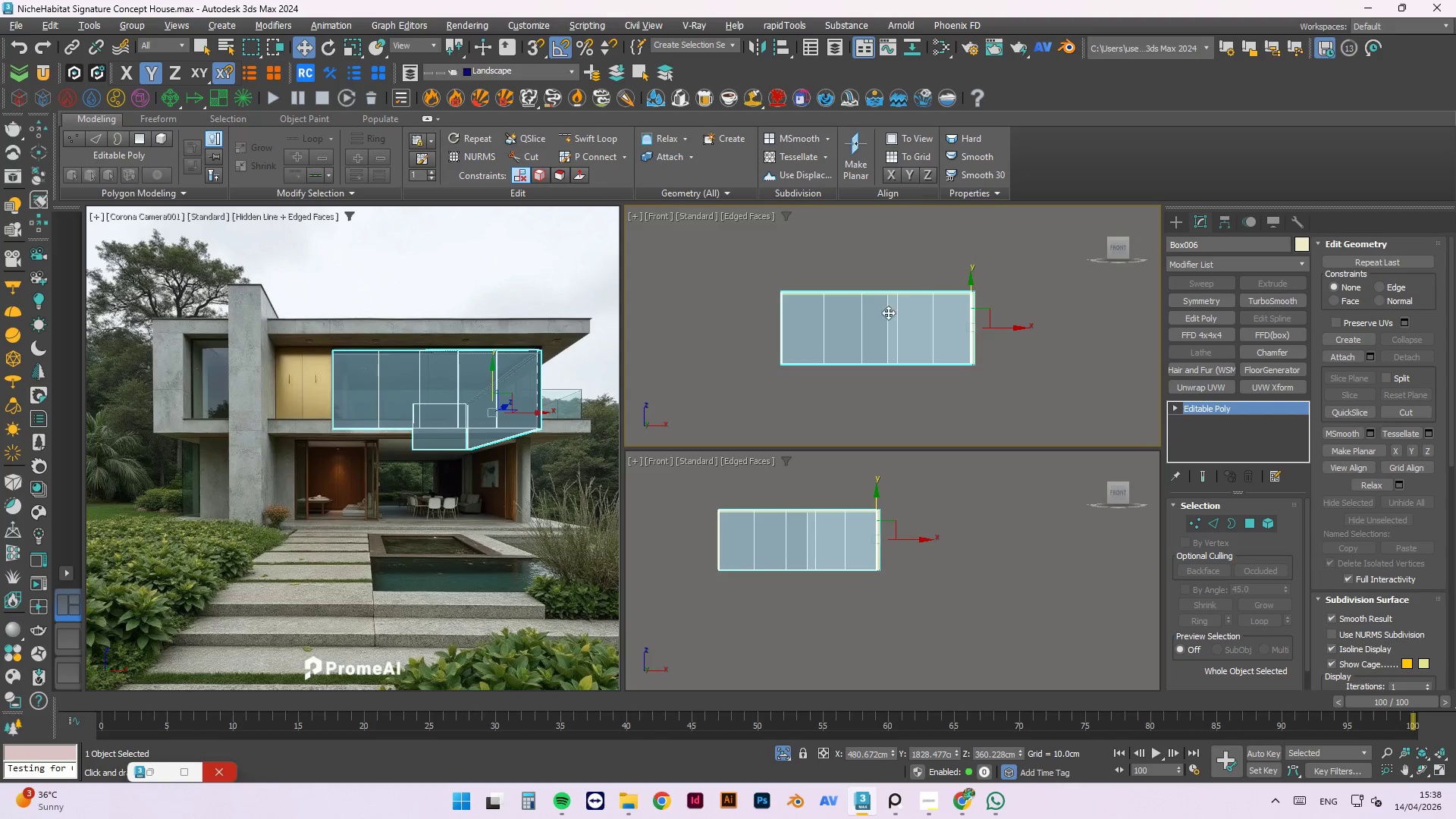 
left_click([1014, 246])
 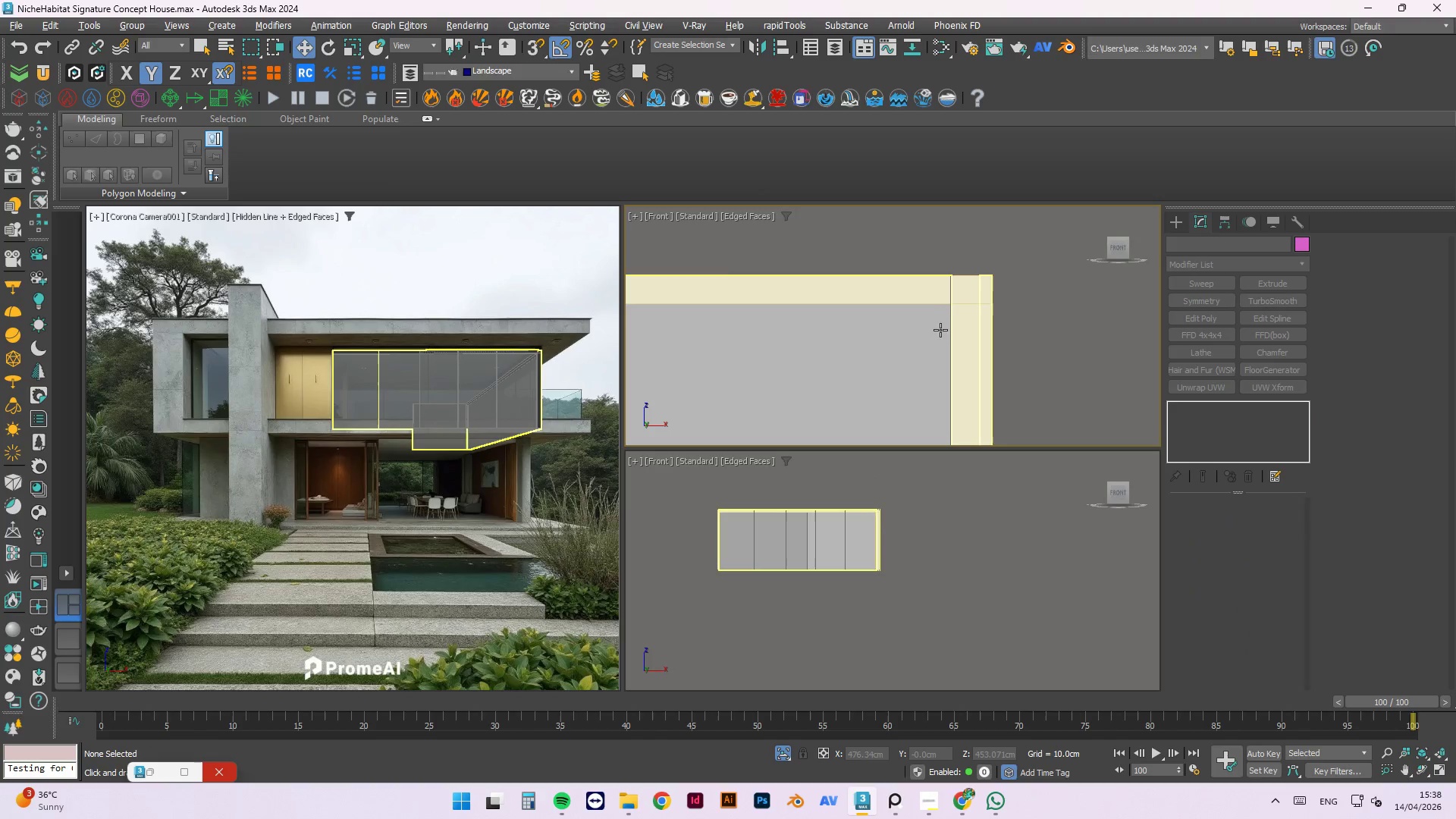 
scroll: coordinate [891, 309], scroll_direction: up, amount: 7.0
 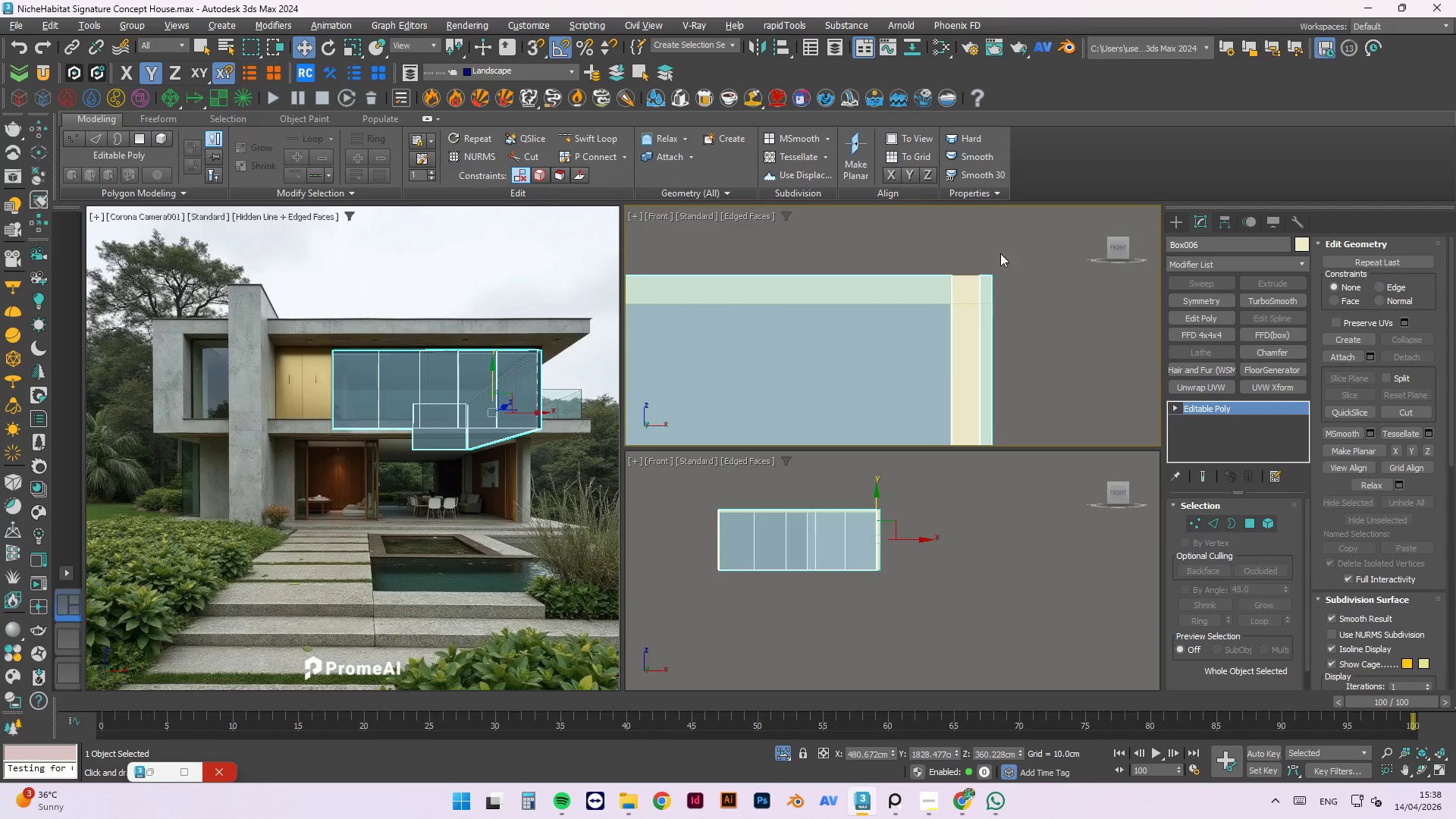 
left_click([934, 331])
 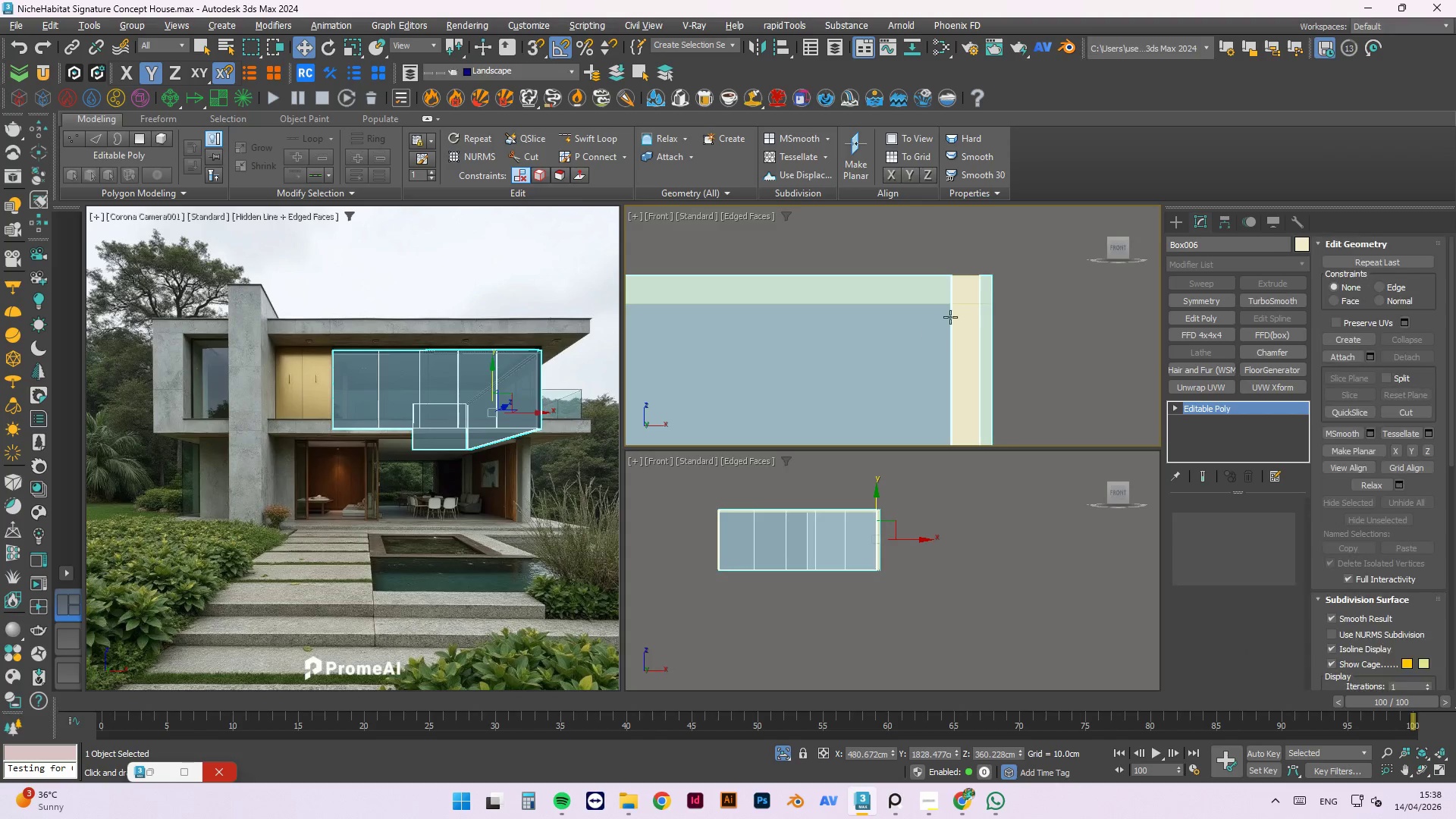 
scroll: coordinate [992, 284], scroll_direction: down, amount: 6.0
 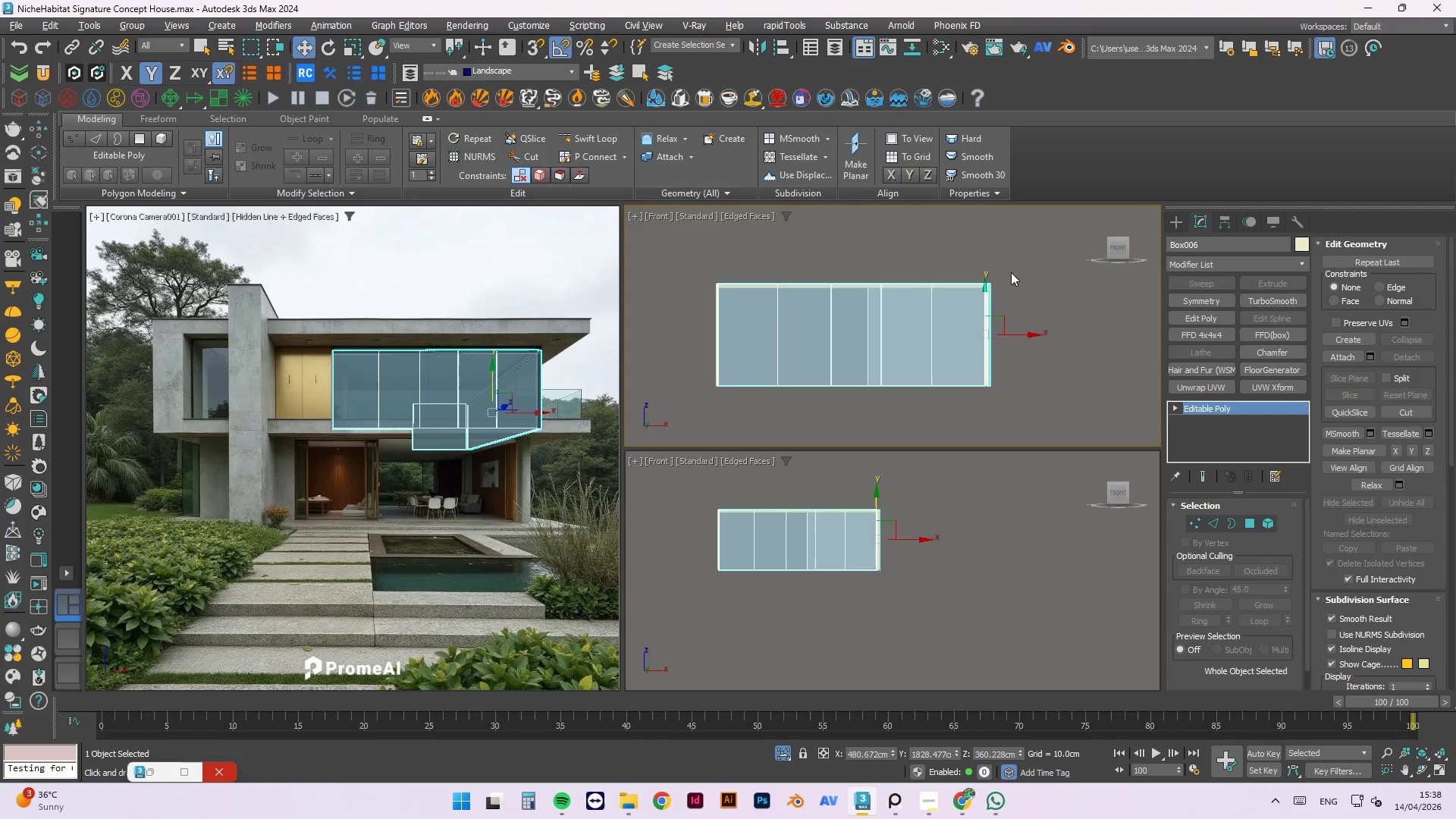 
key(1)
 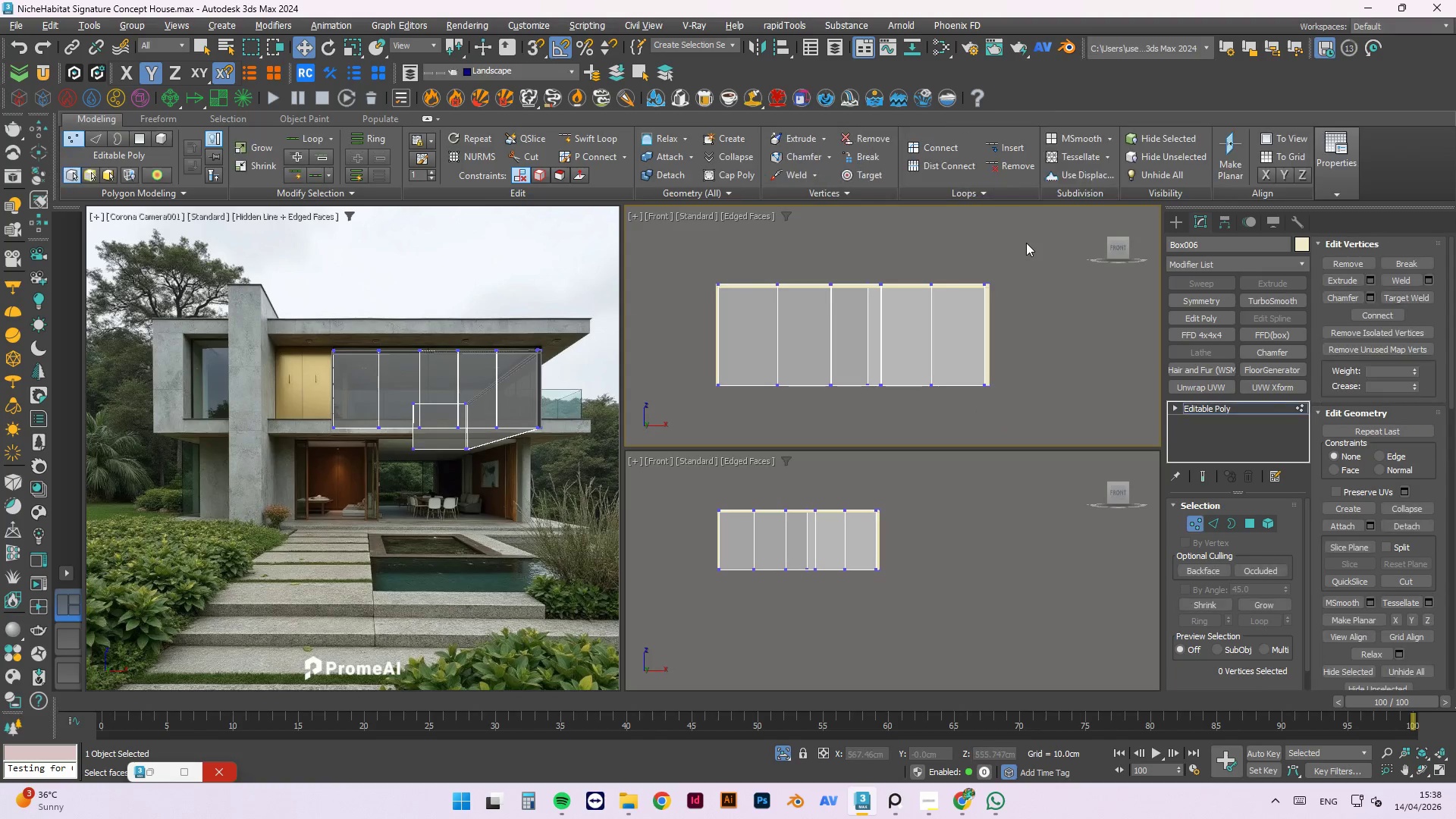 
left_click_drag(start_coordinate=[1026, 243], to_coordinate=[608, 301])
 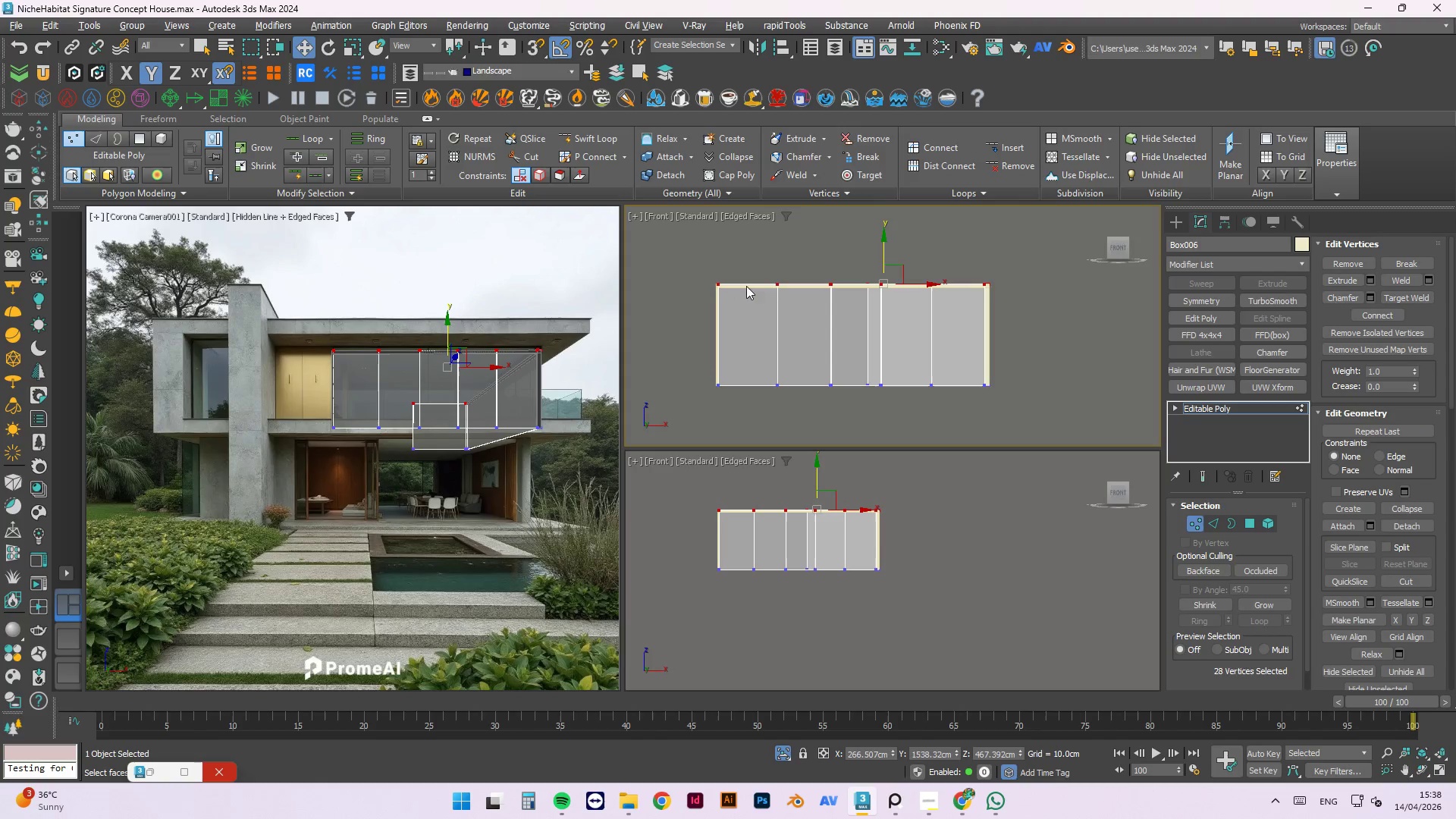 
scroll: coordinate [919, 272], scroll_direction: up, amount: 1.0
 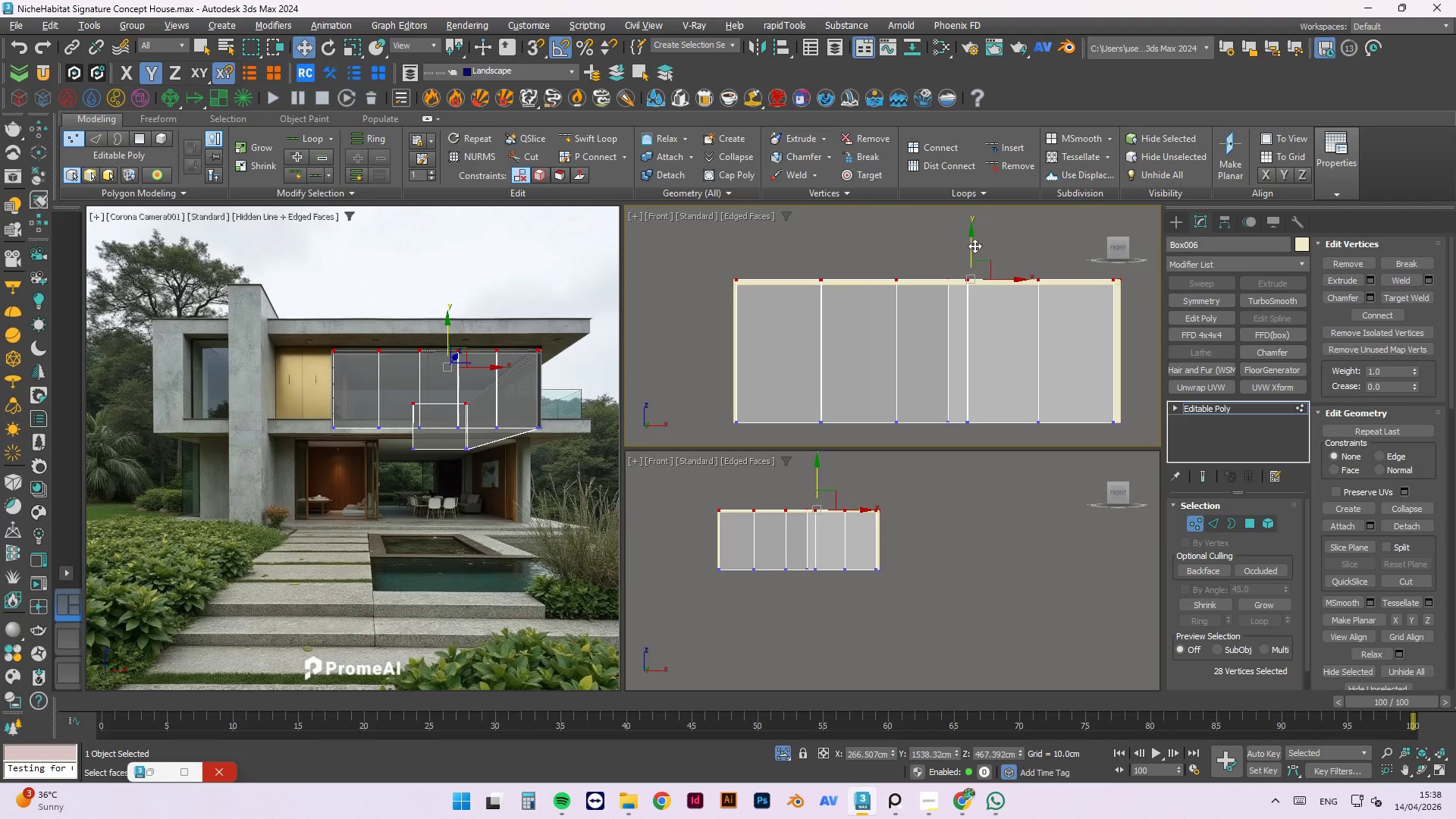 
left_click_drag(start_coordinate=[971, 243], to_coordinate=[726, 275])
 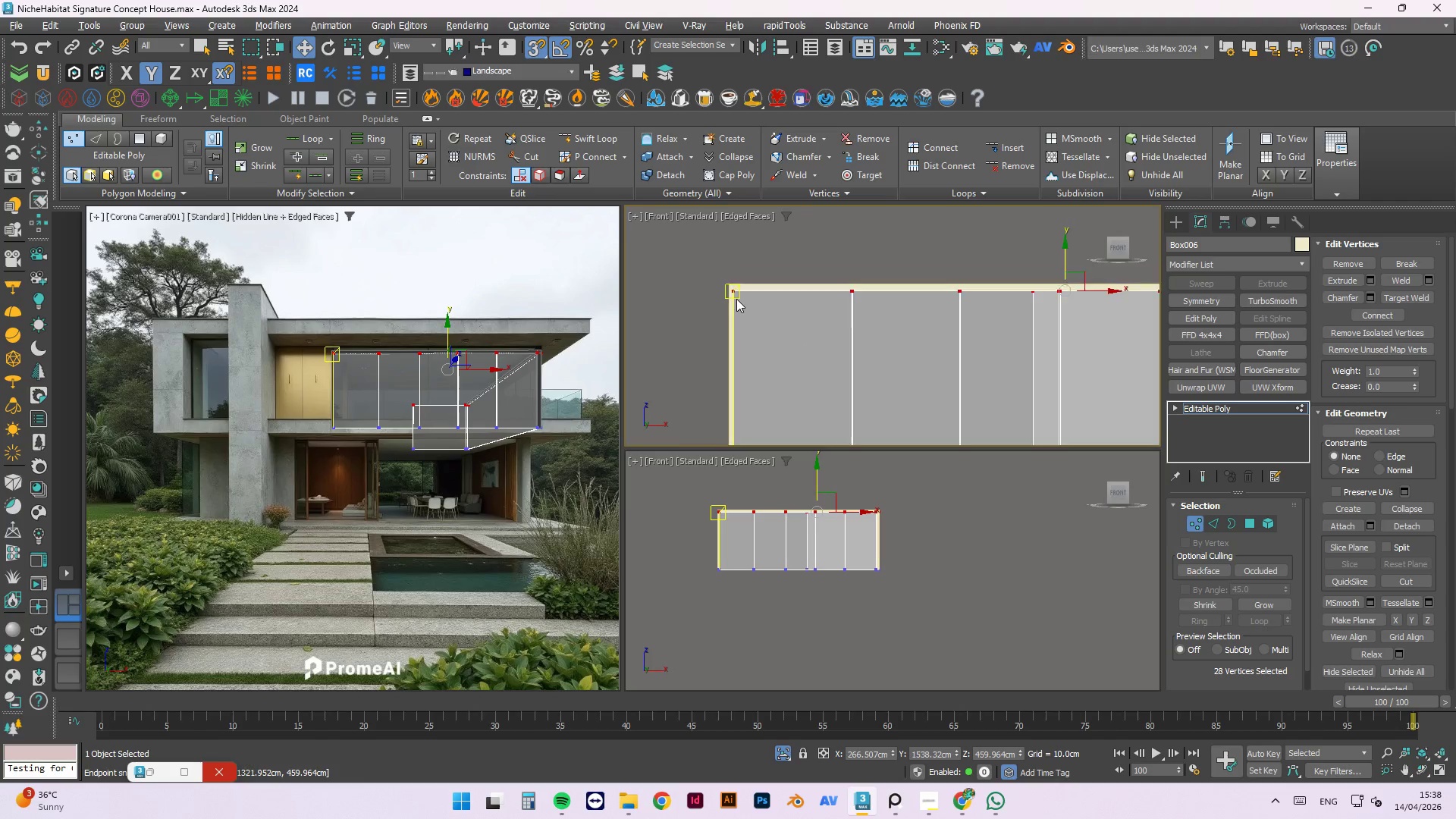 
scroll: coordinate [803, 303], scroll_direction: up, amount: 3.0
 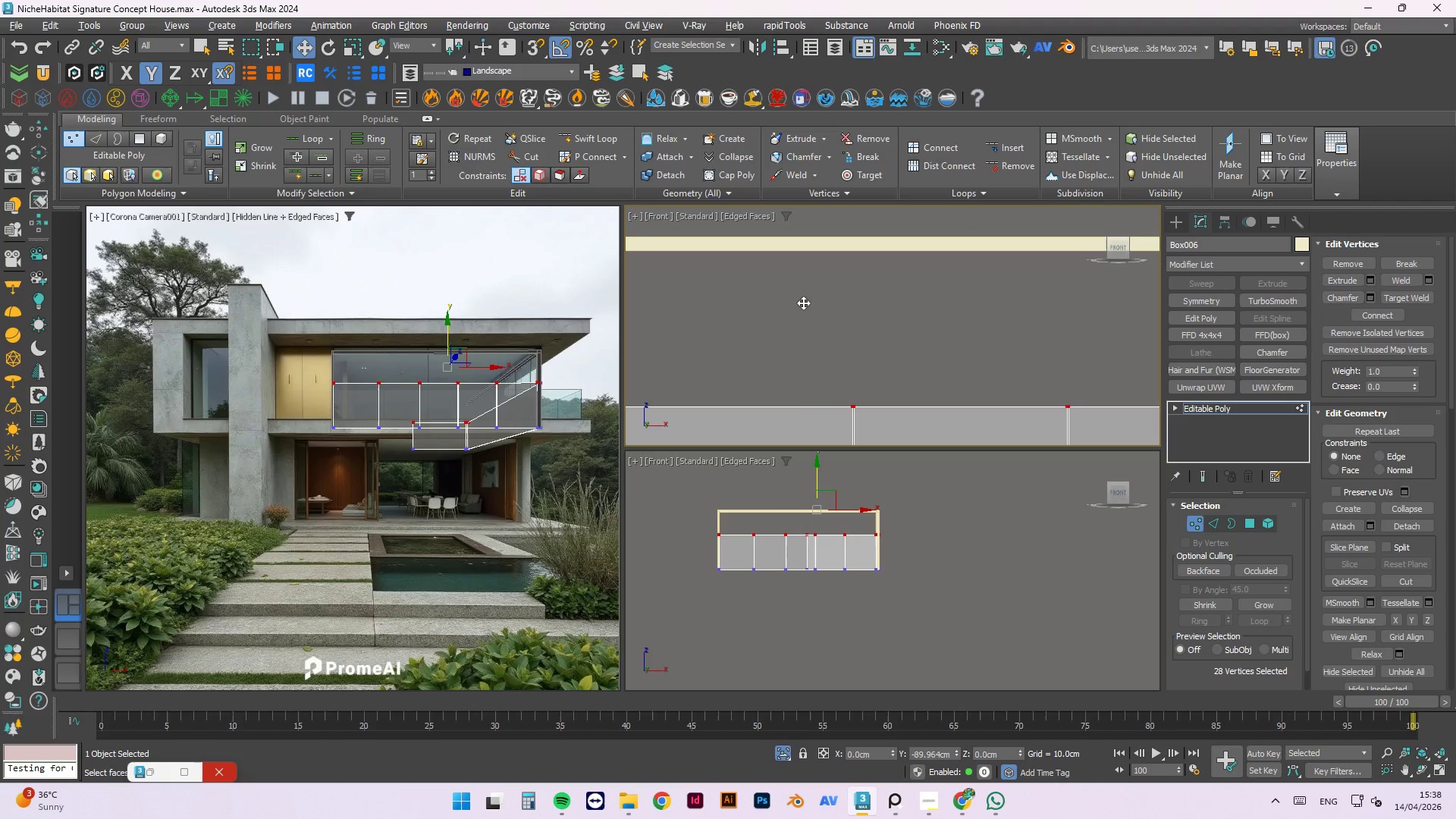 
scroll: coordinate [806, 303], scroll_direction: down, amount: 2.0
 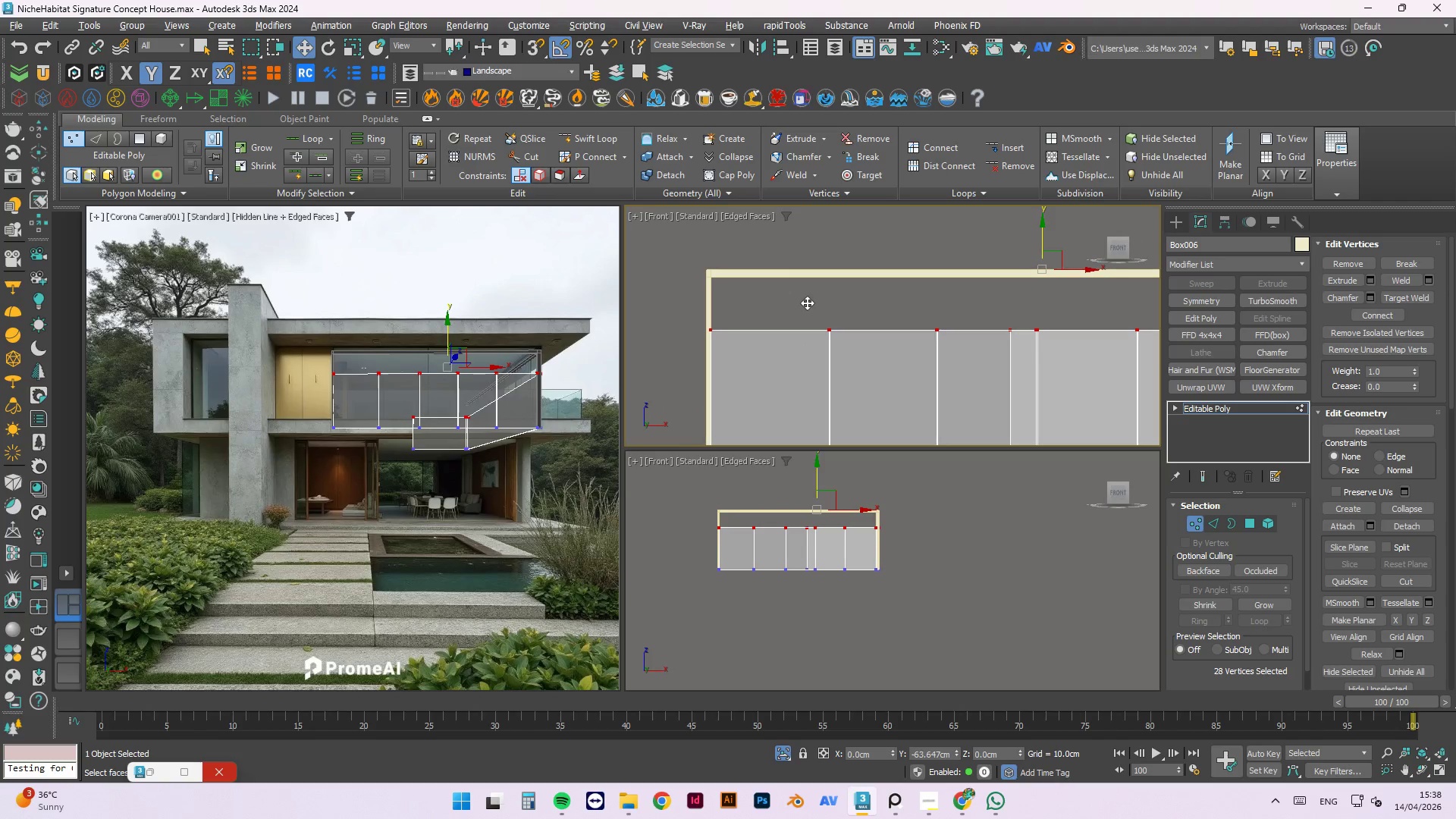 
key(S)
 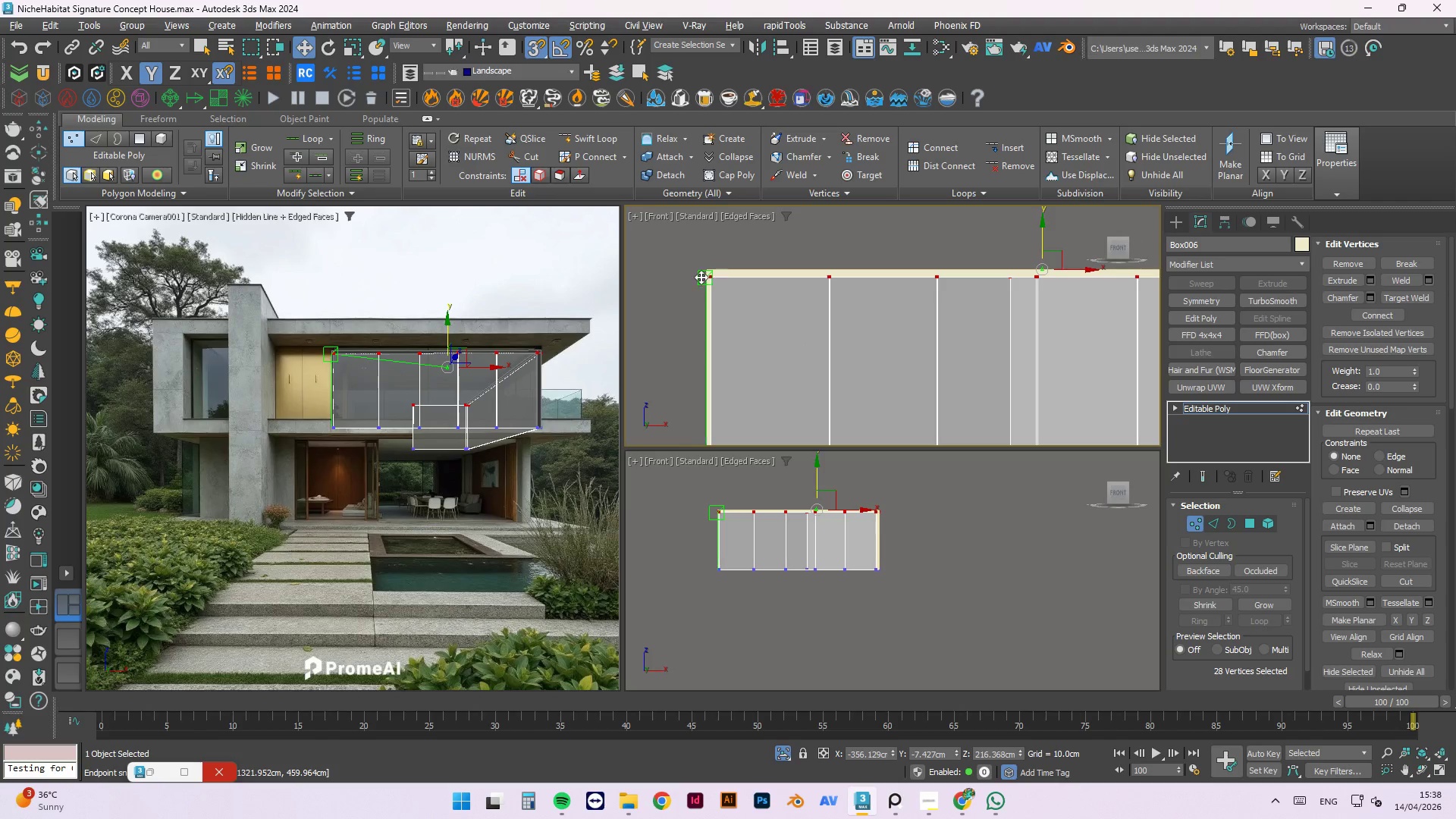 
scroll: coordinate [703, 277], scroll_direction: up, amount: 3.0
 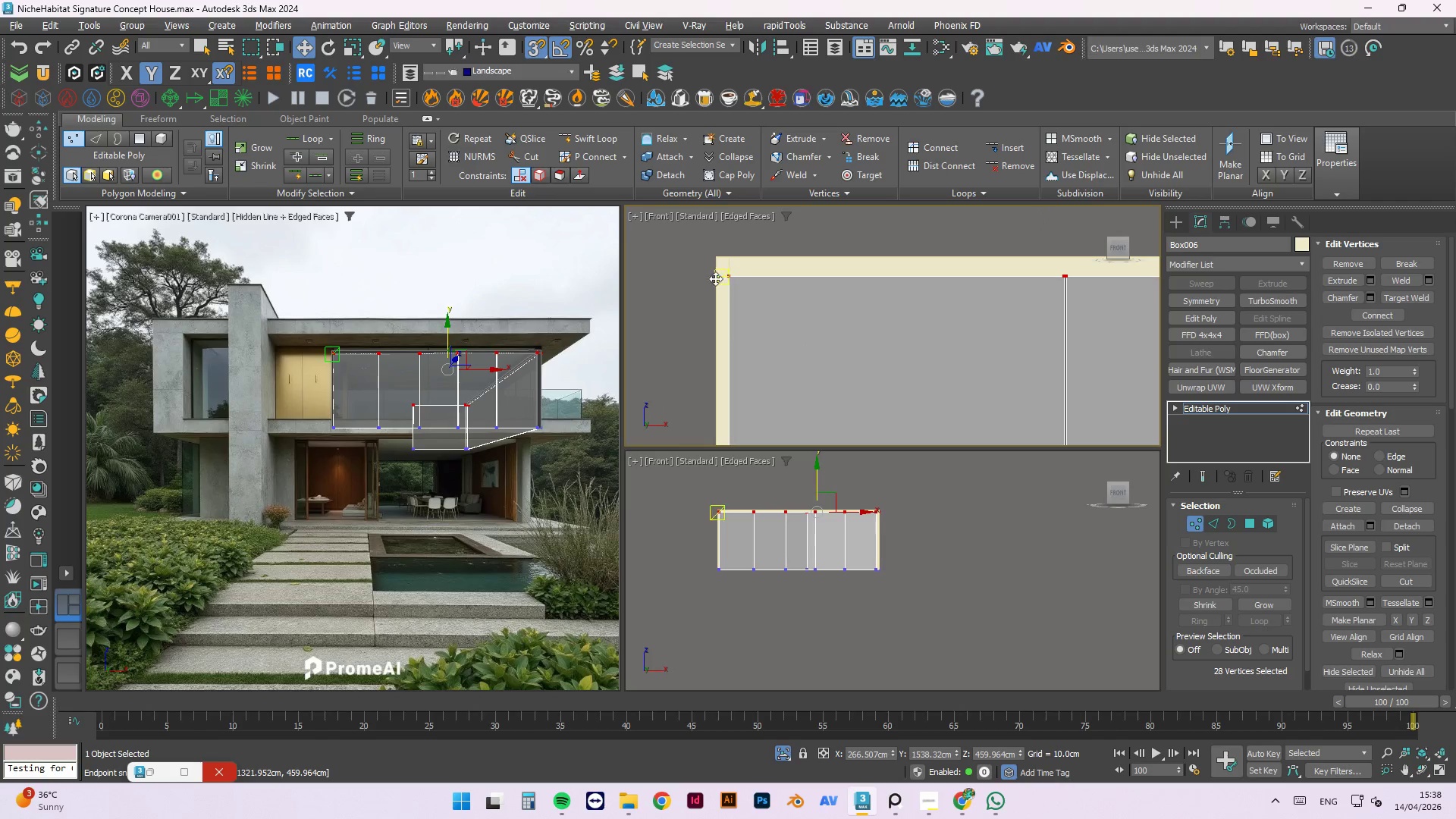 
left_click([821, 235])
 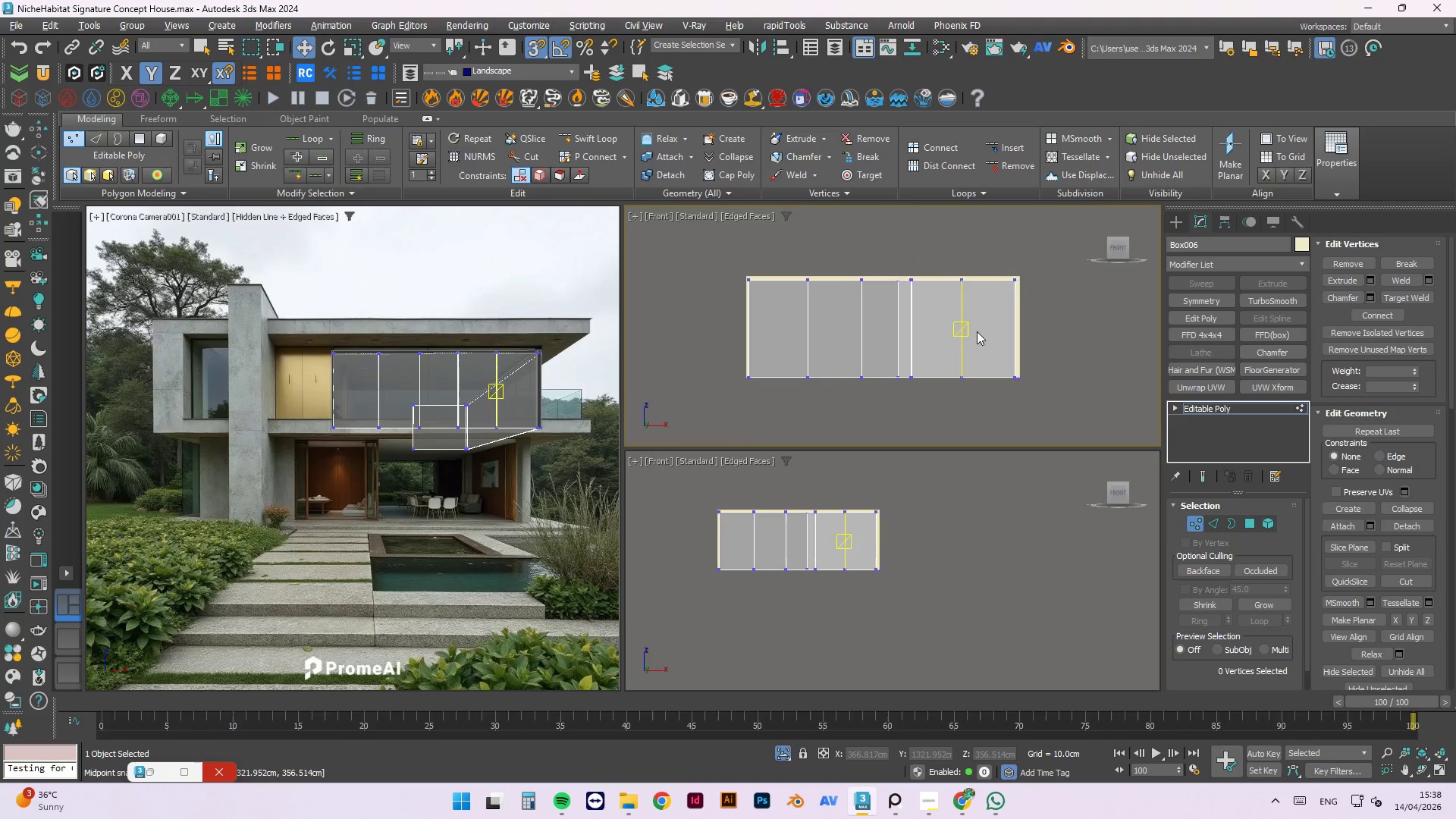 
scroll: coordinate [764, 268], scroll_direction: down, amount: 5.0
 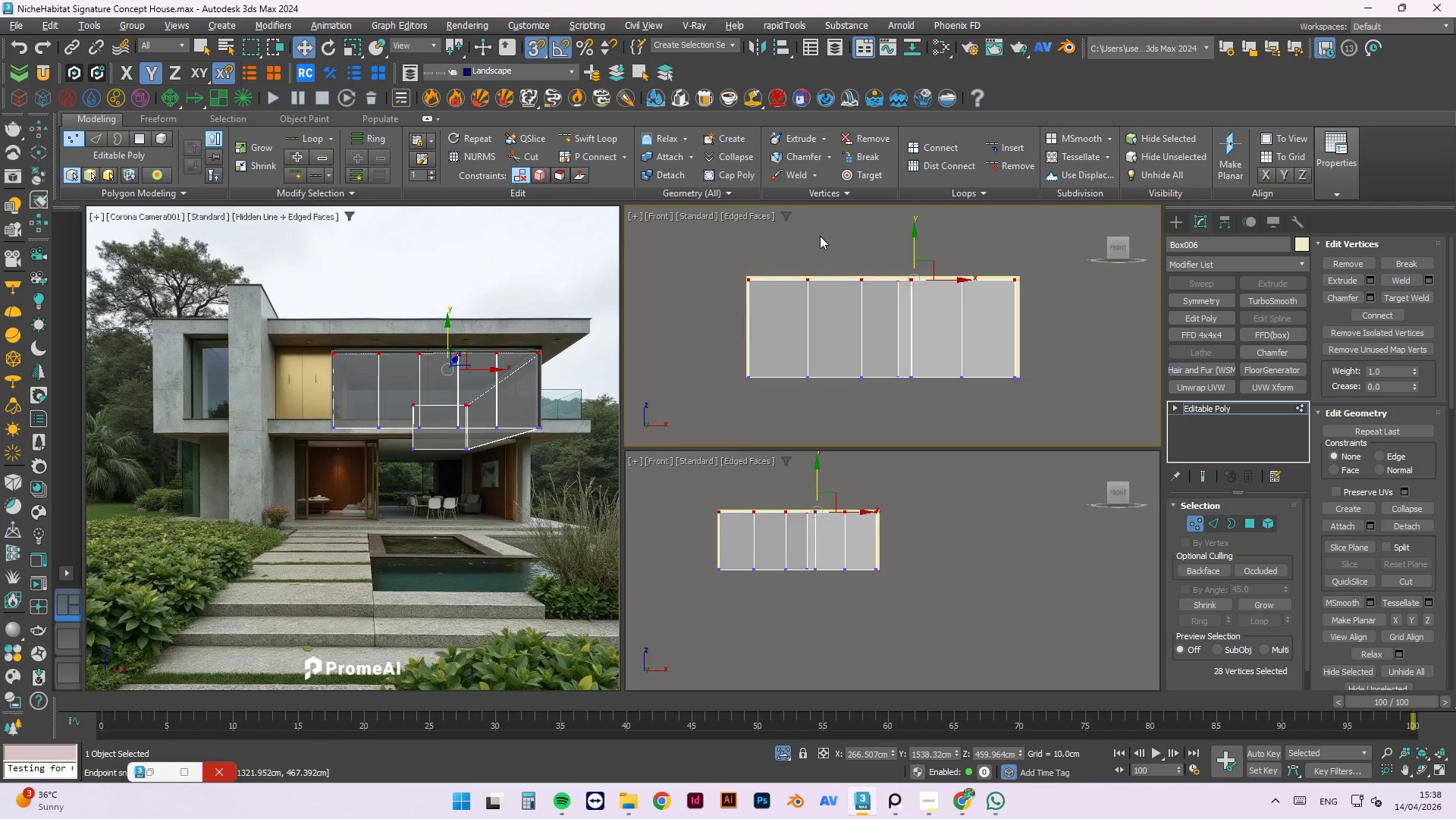 
hold_key(key=AltLeft, duration=1.53)
 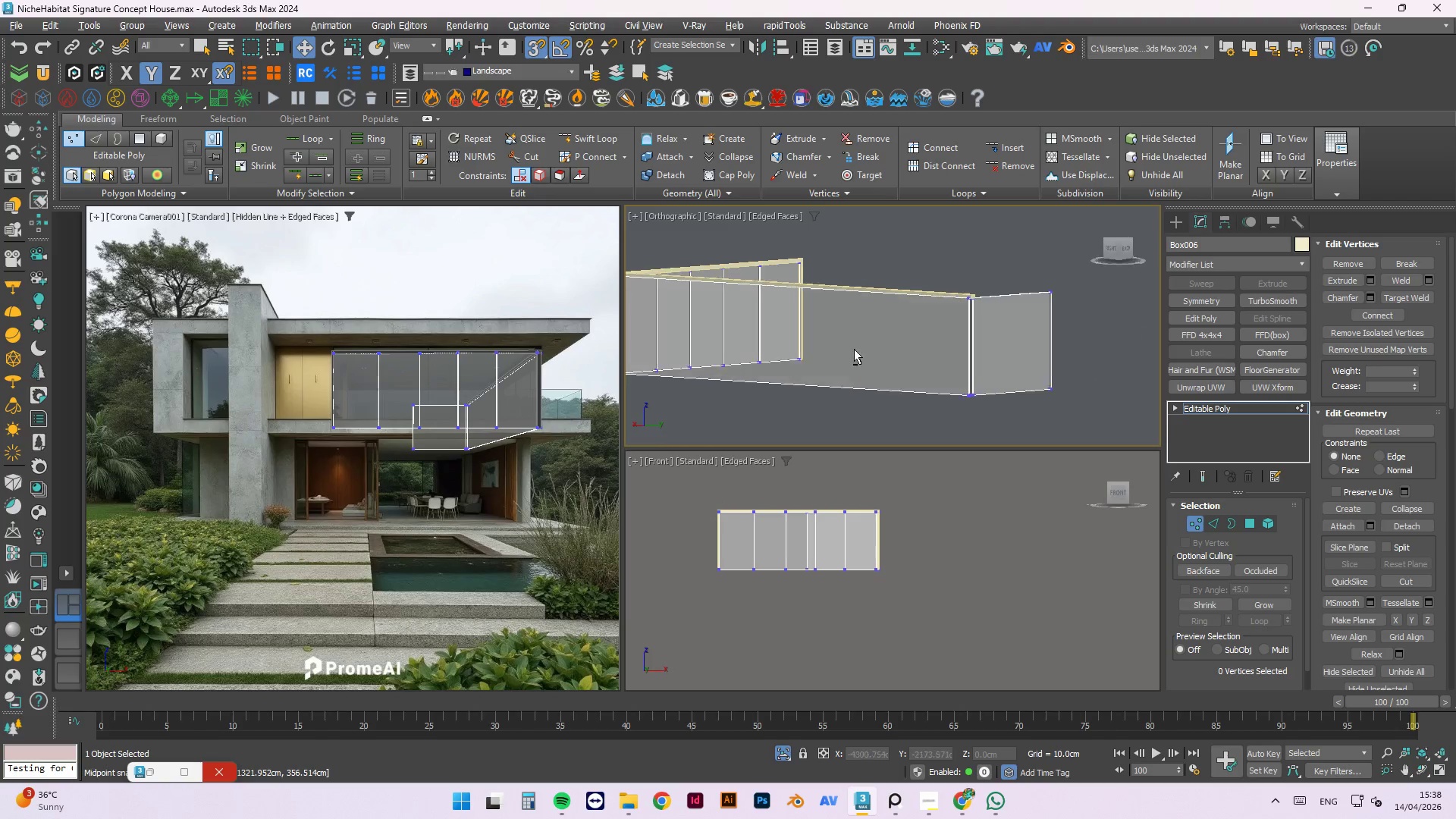 
key(Alt+AltLeft)
 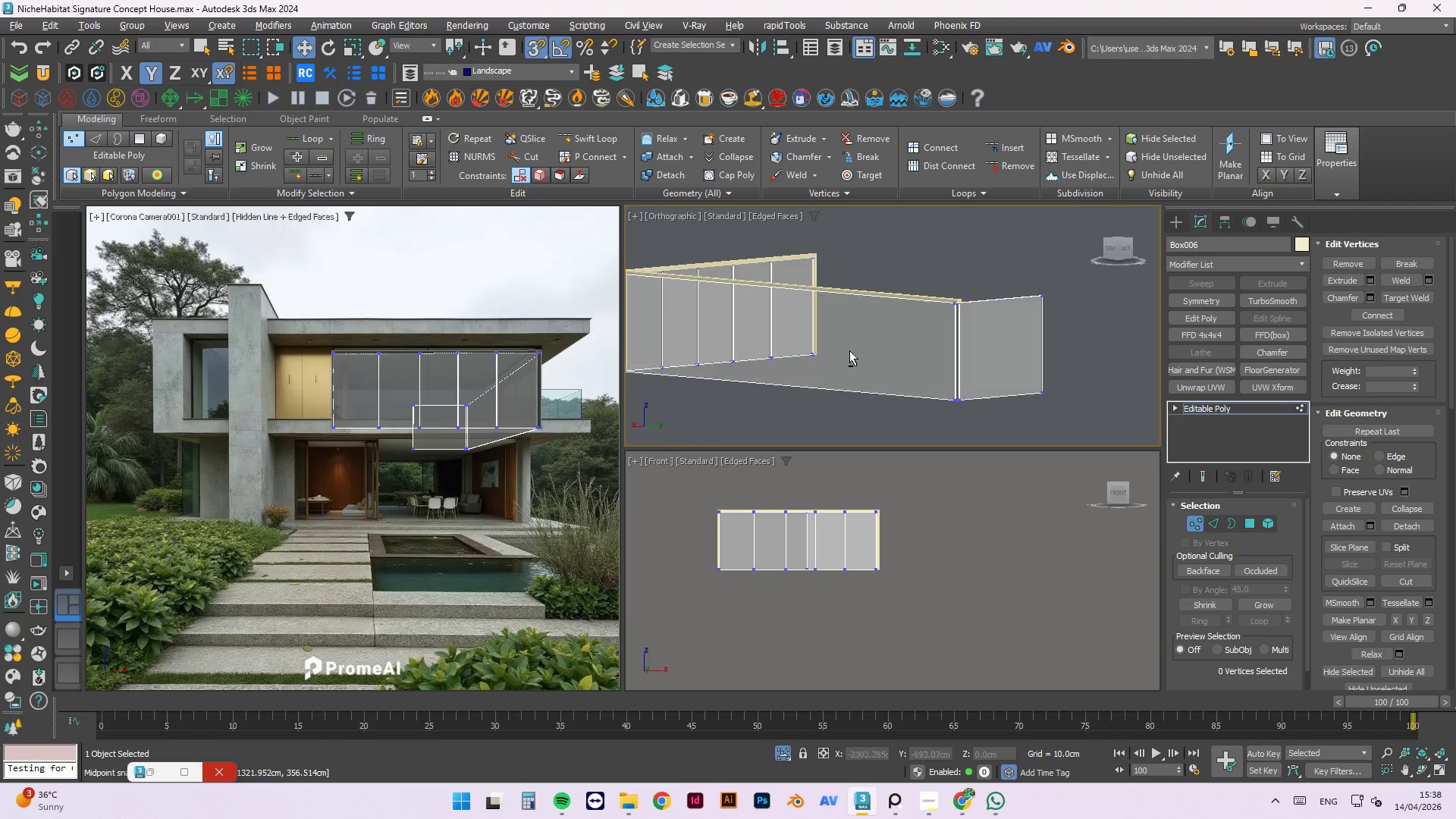 
key(Alt+AltLeft)
 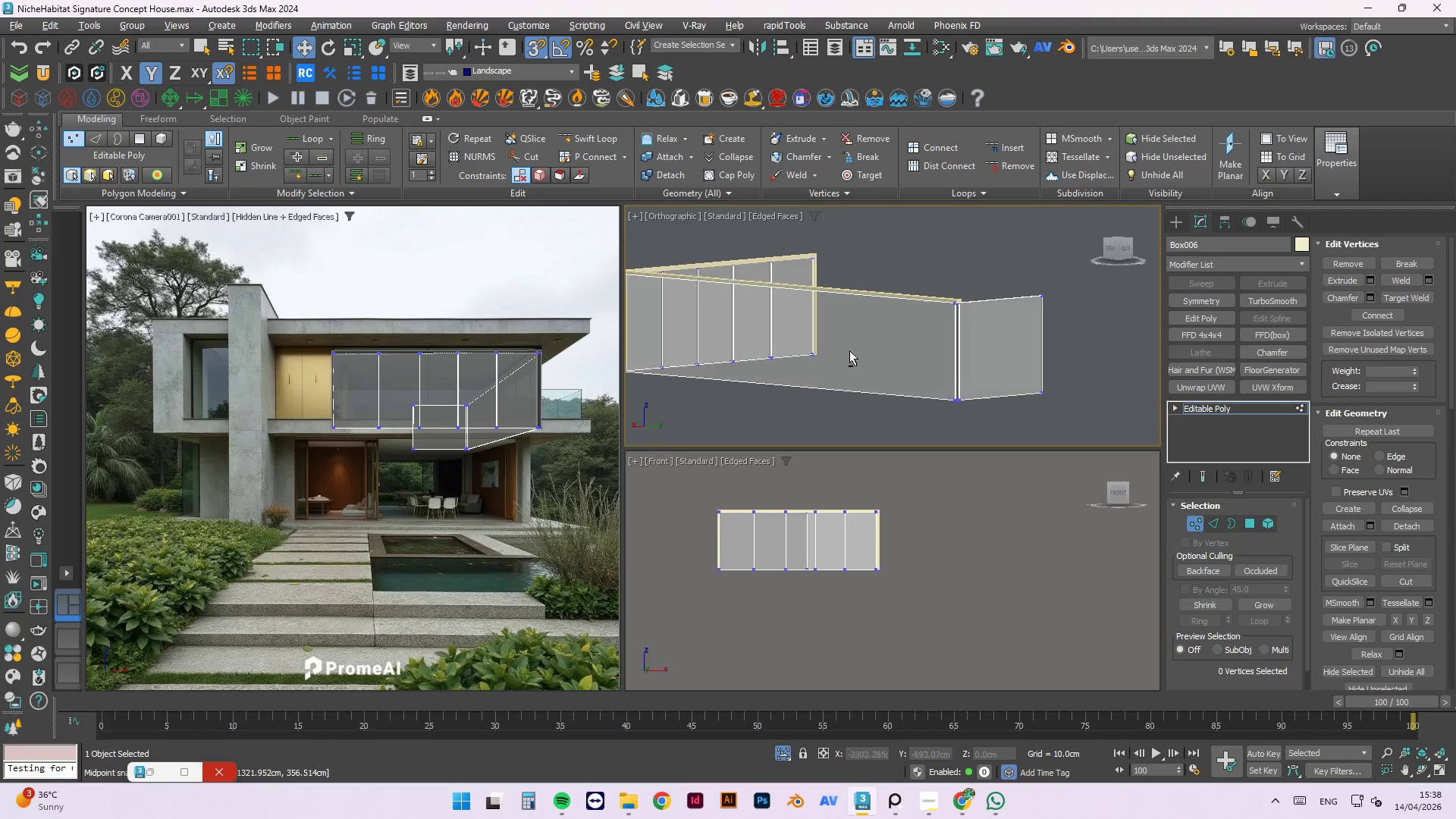 
key(Alt+AltLeft)
 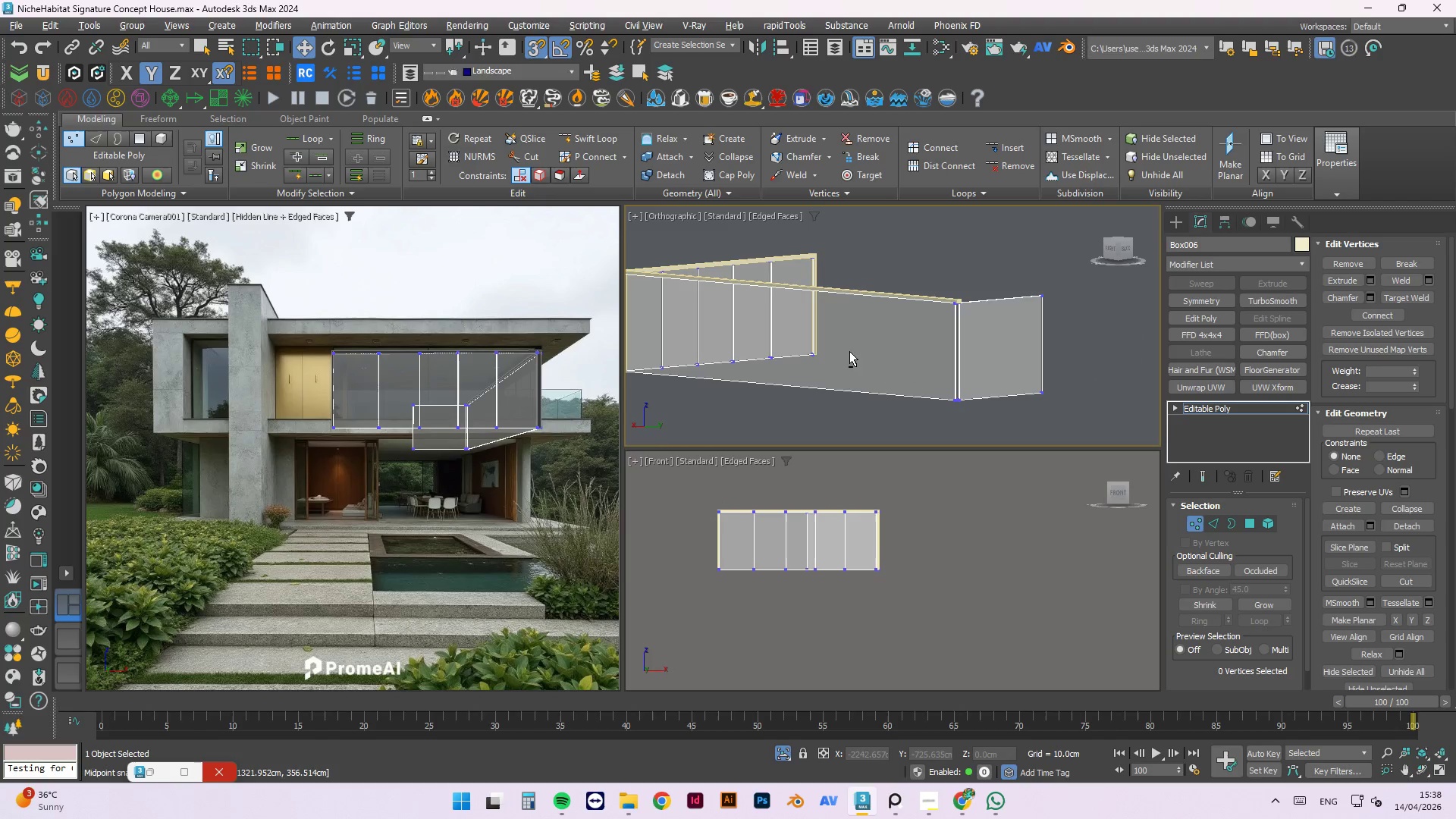 
key(Alt+AltLeft)
 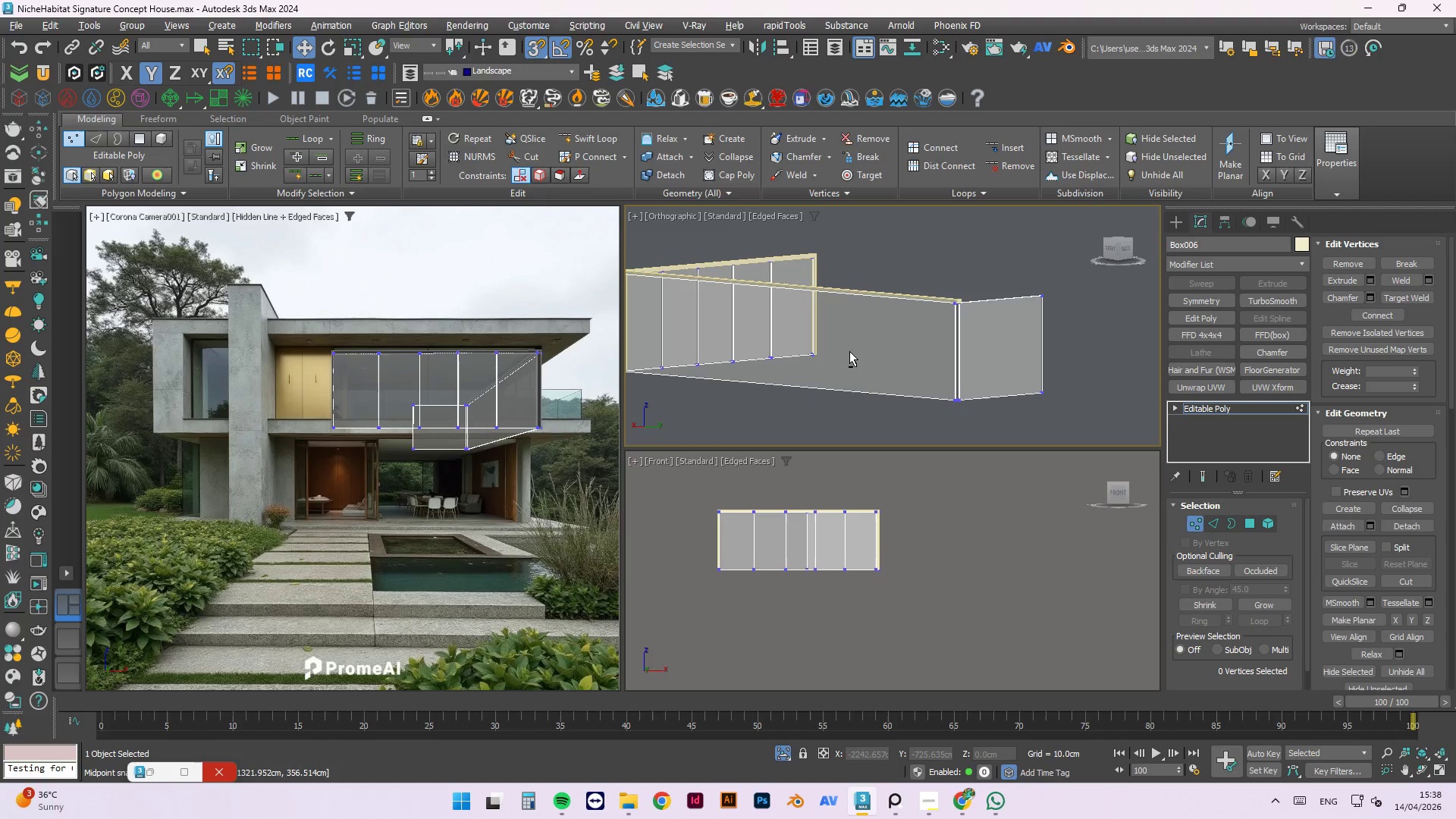 
key(Alt+AltLeft)
 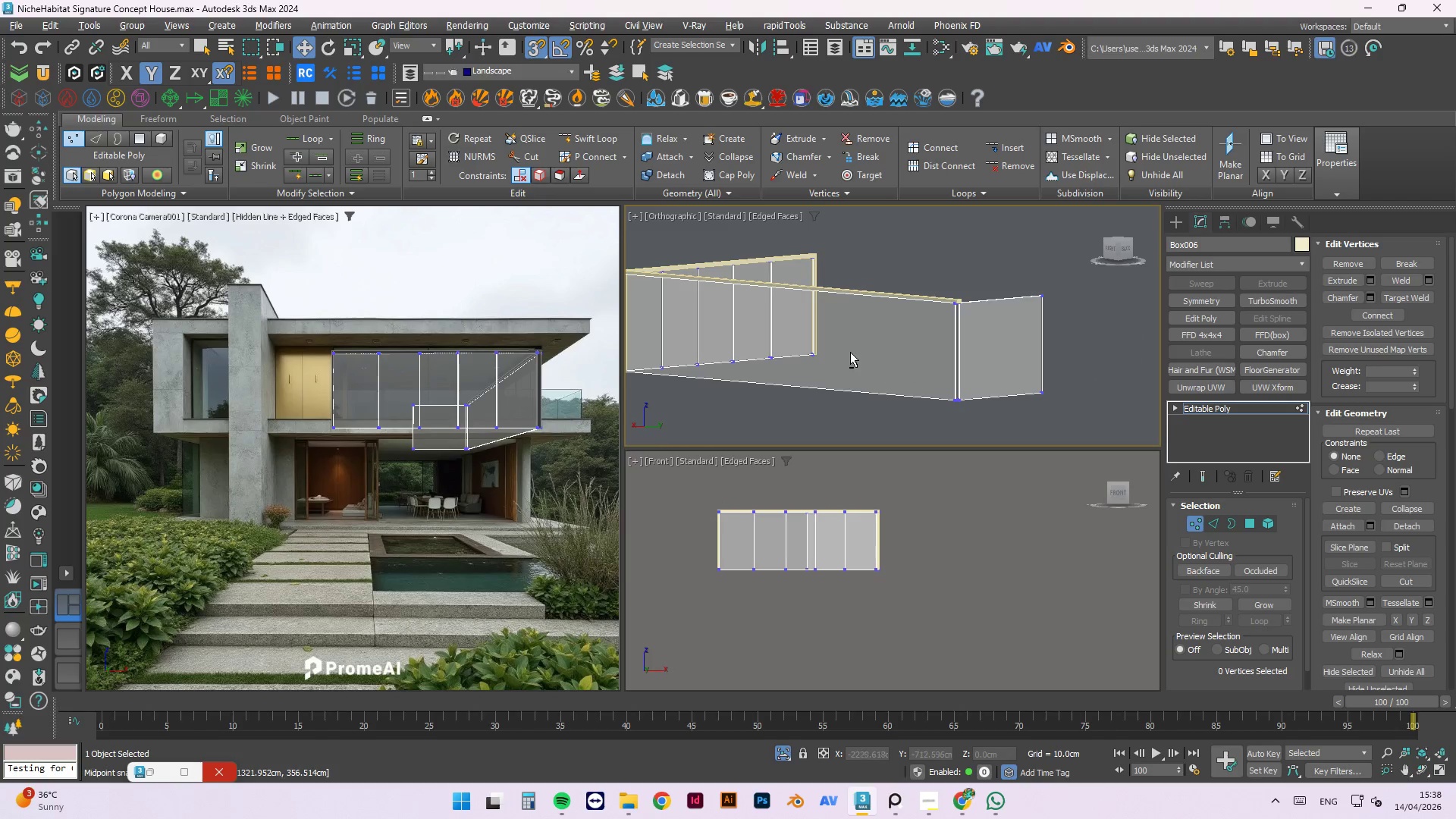 
key(Alt+AltLeft)
 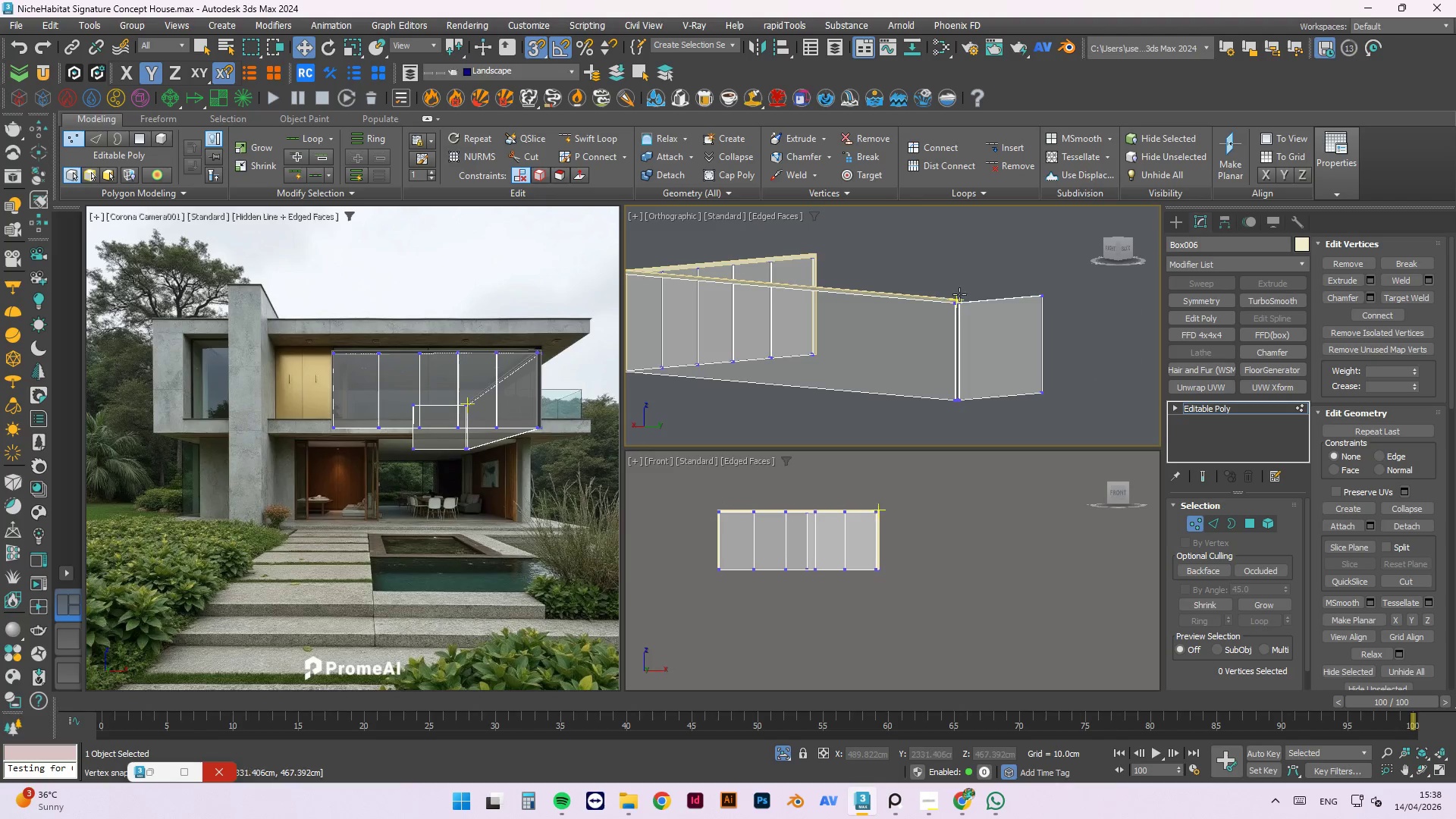 
hold_key(key=AltLeft, duration=0.73)
 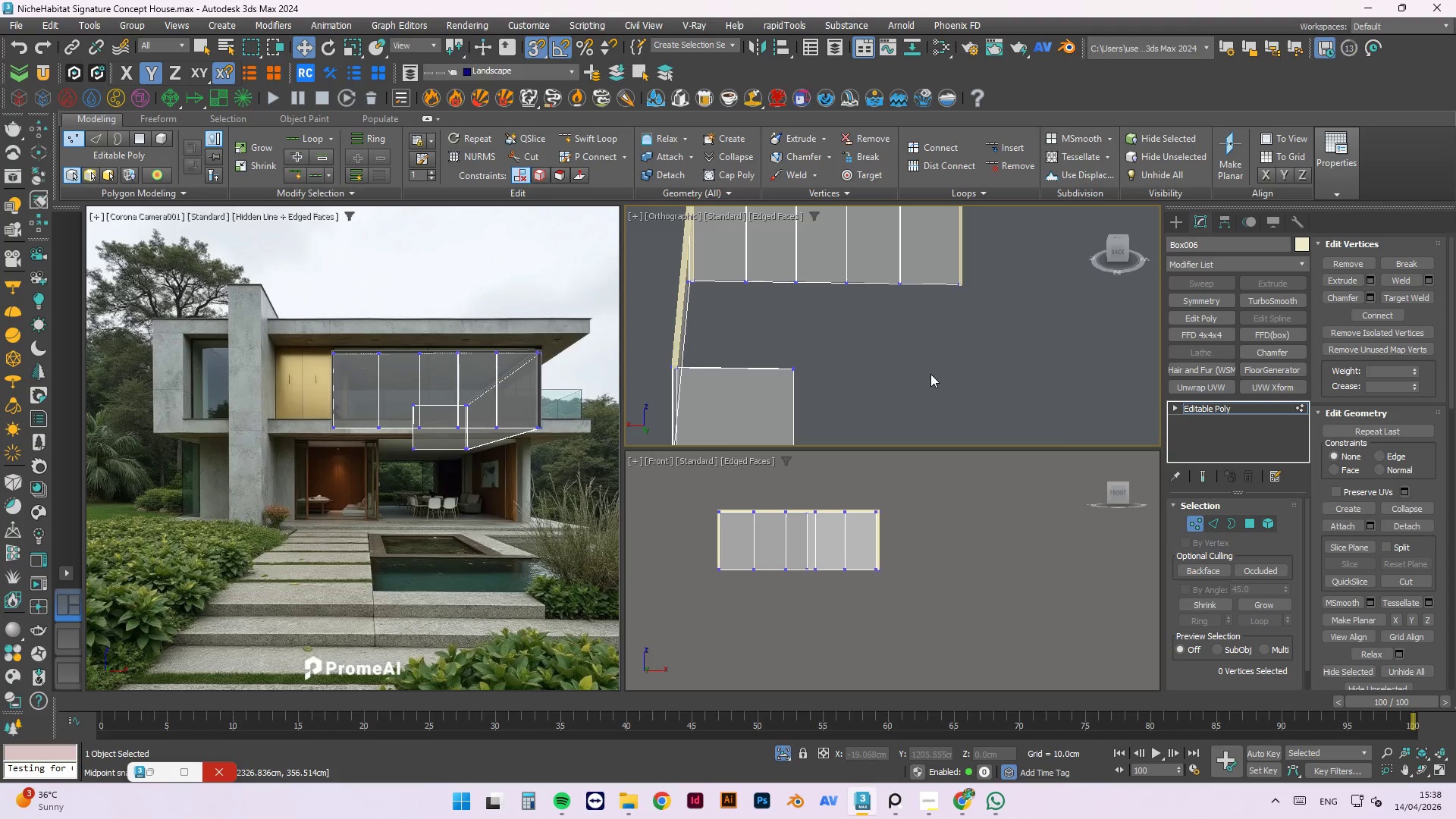 
scroll: coordinate [879, 303], scroll_direction: none, amount: 0.0
 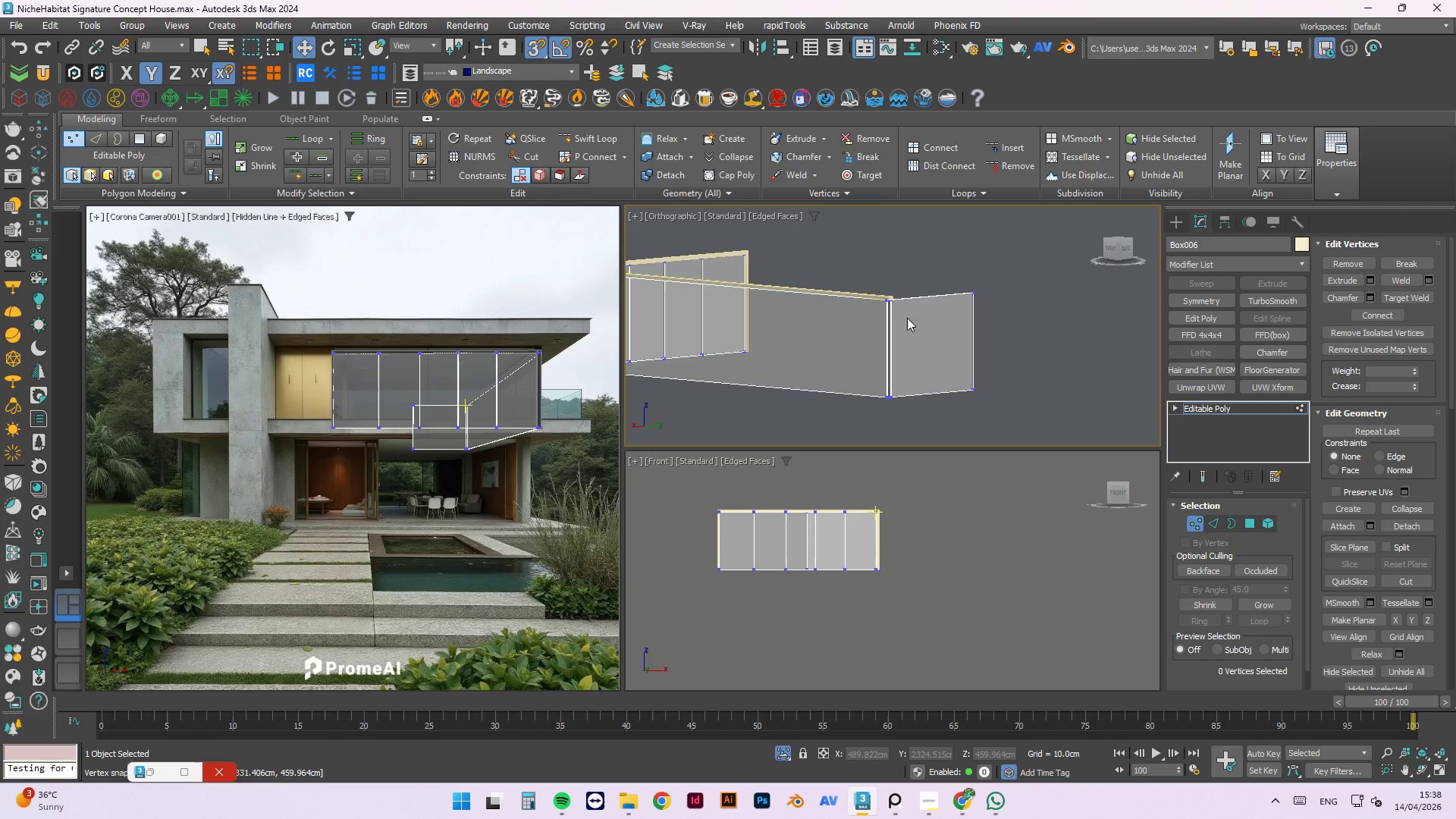 
right_click([931, 372])
 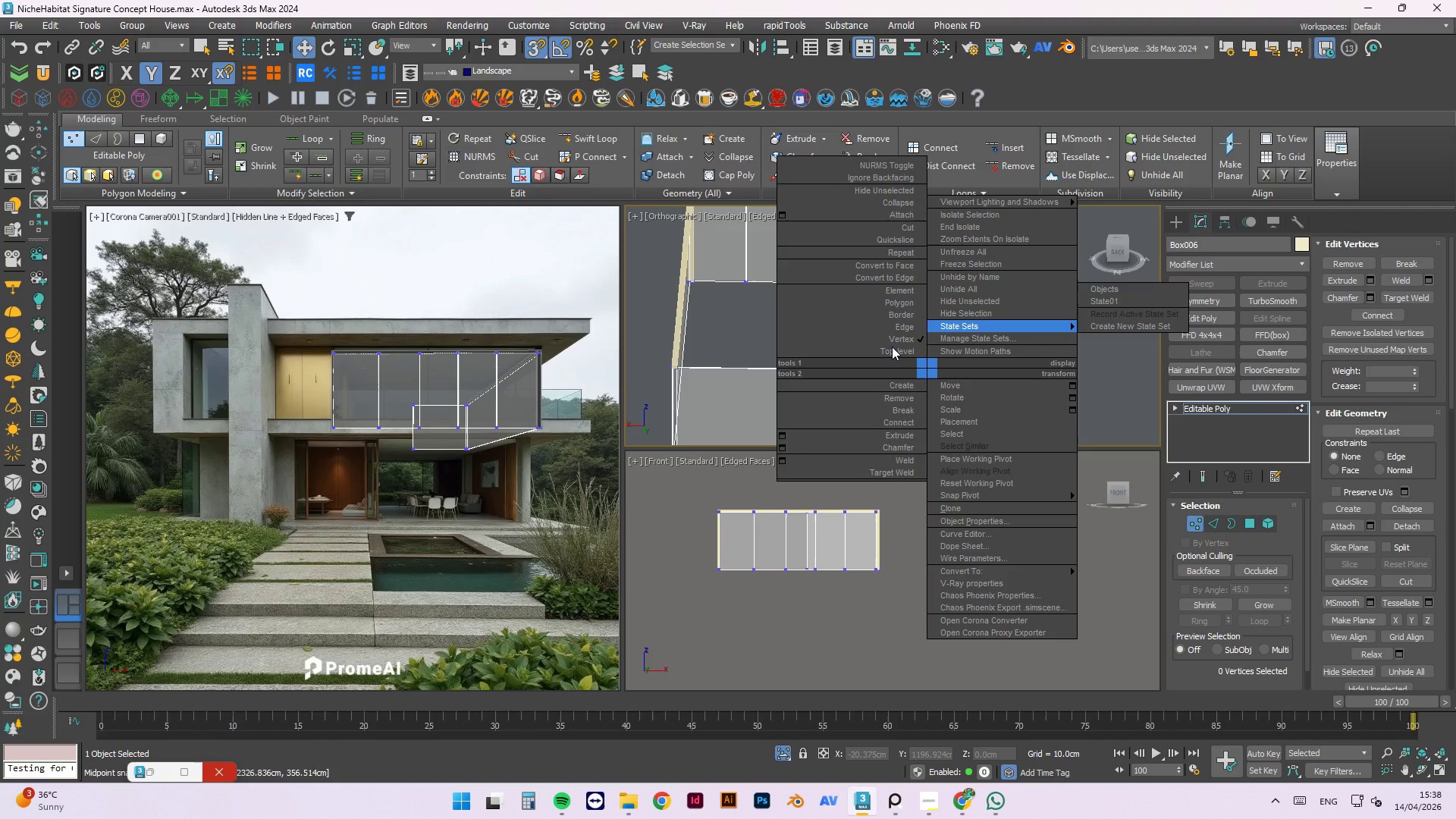 
left_click([894, 349])
 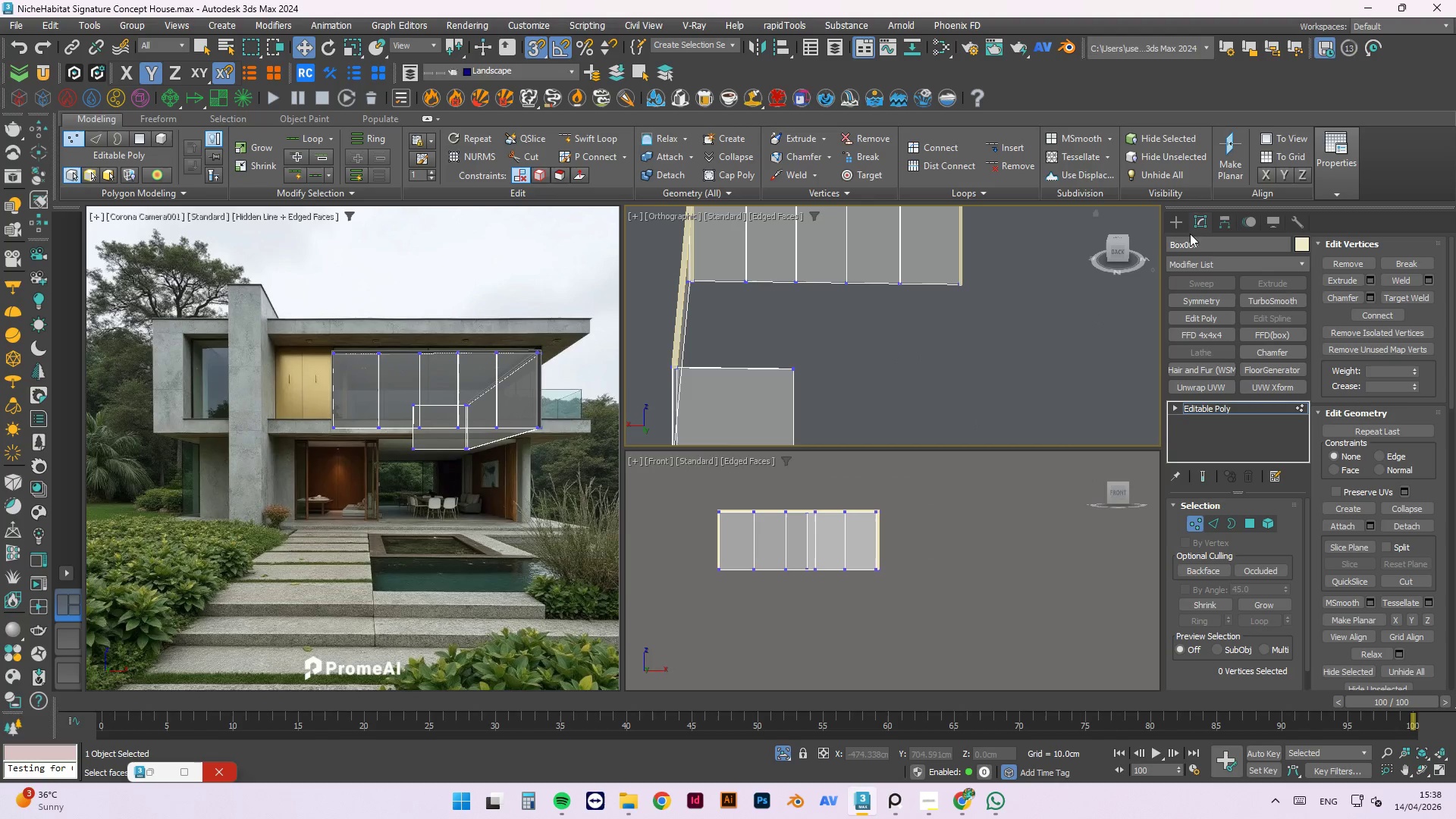 
left_click([1179, 226])
 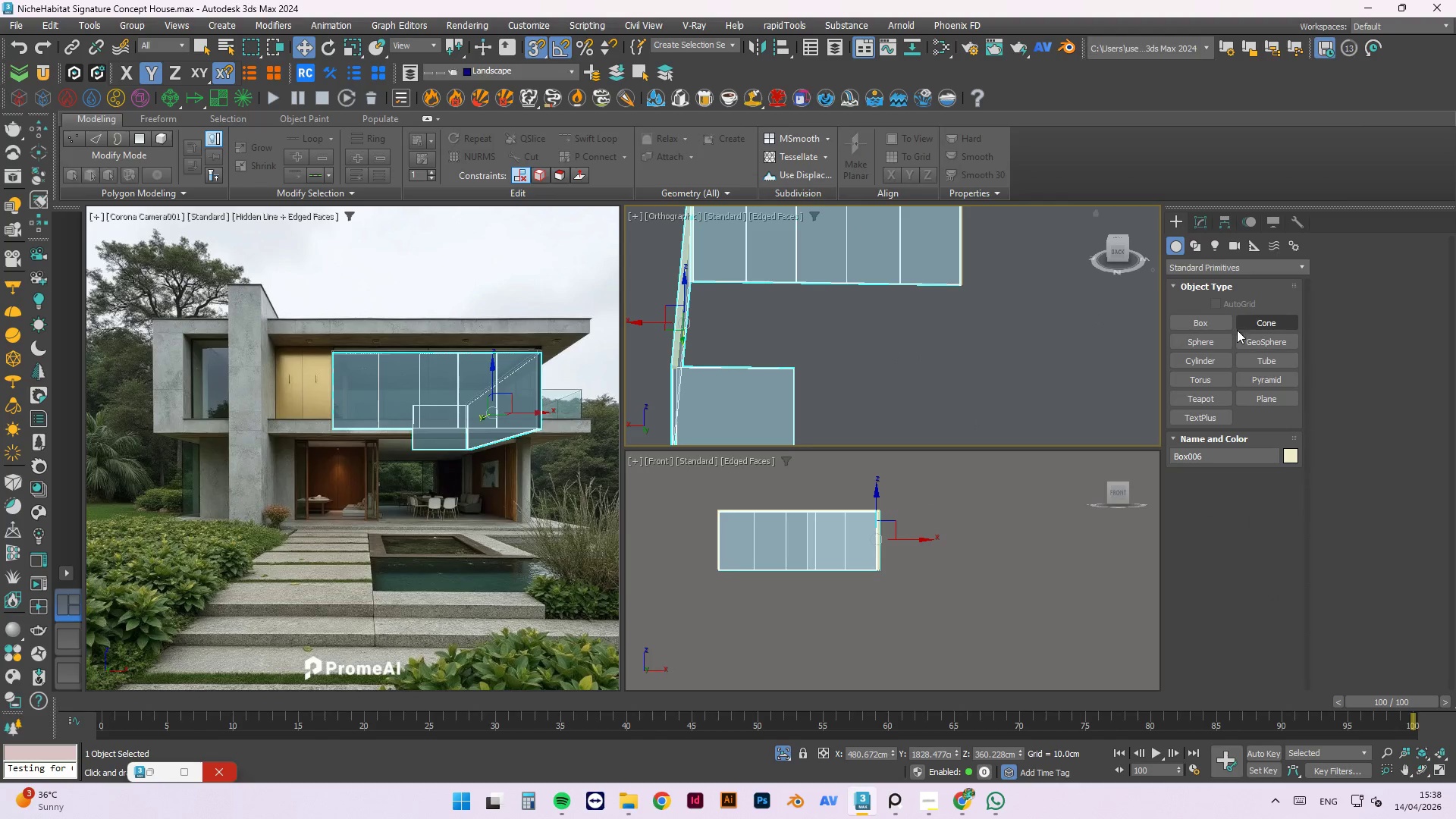 
left_click([1219, 322])
 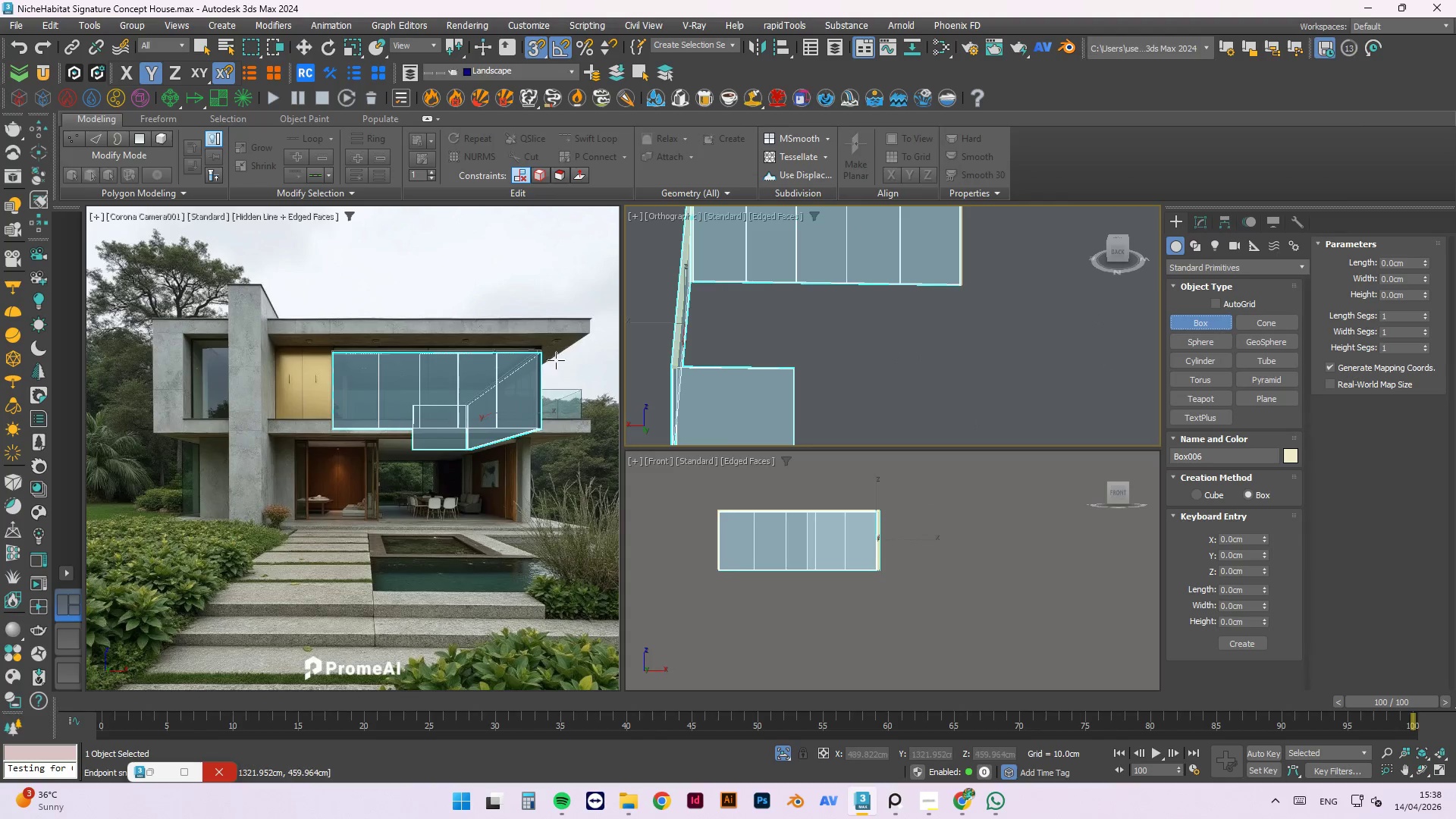 
scroll: coordinate [655, 335], scroll_direction: up, amount: 5.0
 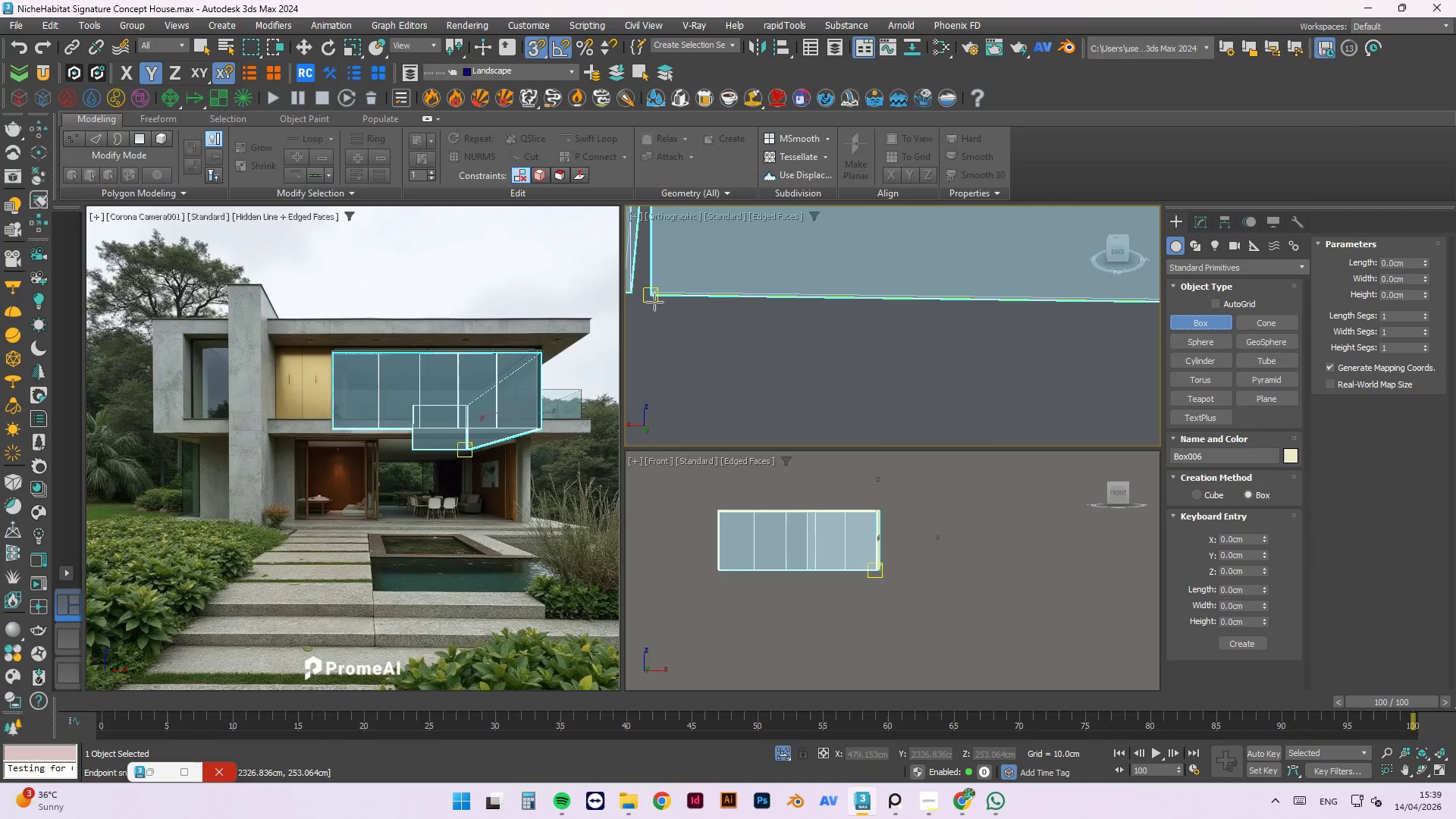 
left_click_drag(start_coordinate=[654, 302], to_coordinate=[824, 297])
 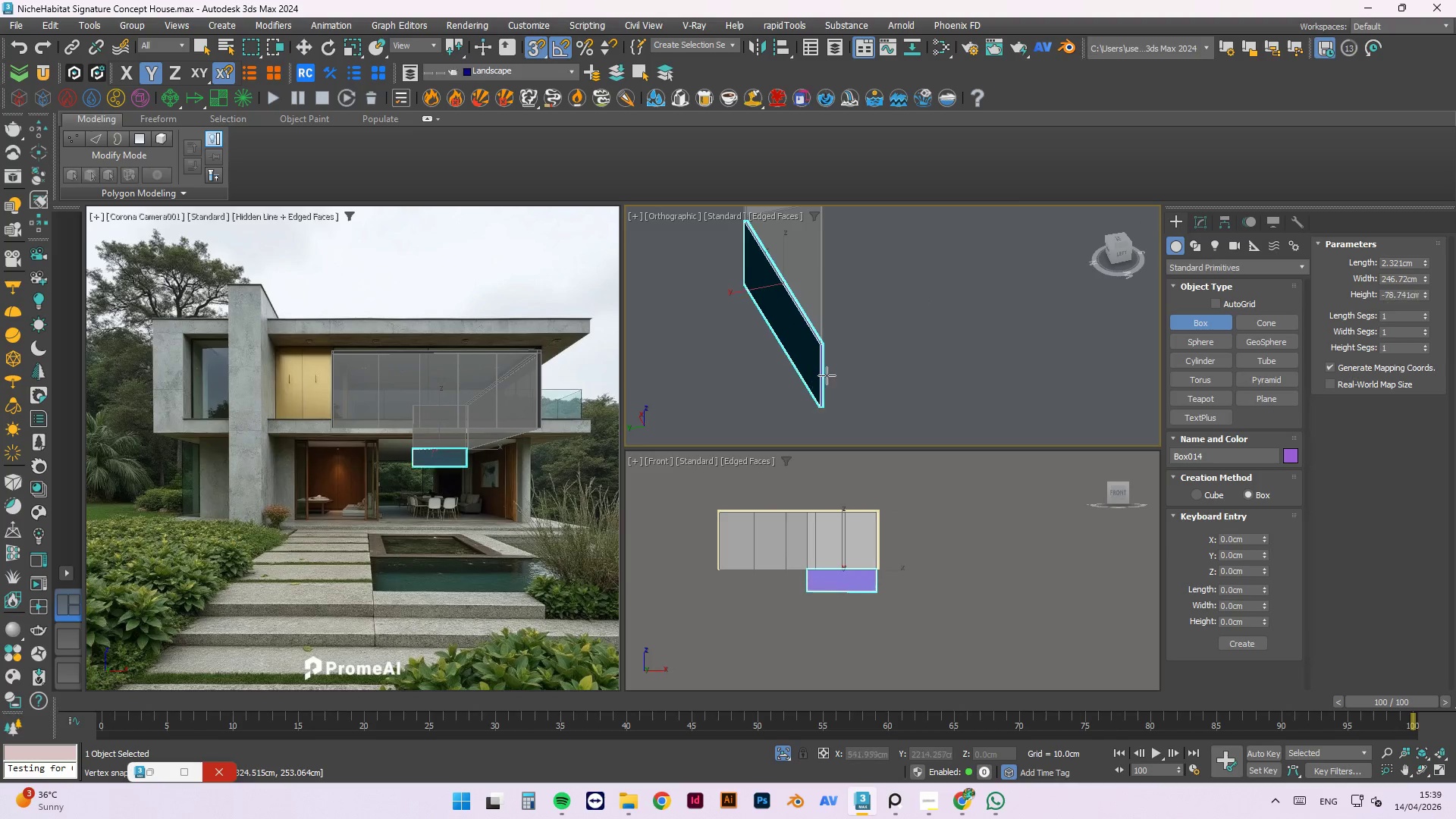 
scroll: coordinate [666, 356], scroll_direction: down, amount: 2.0
 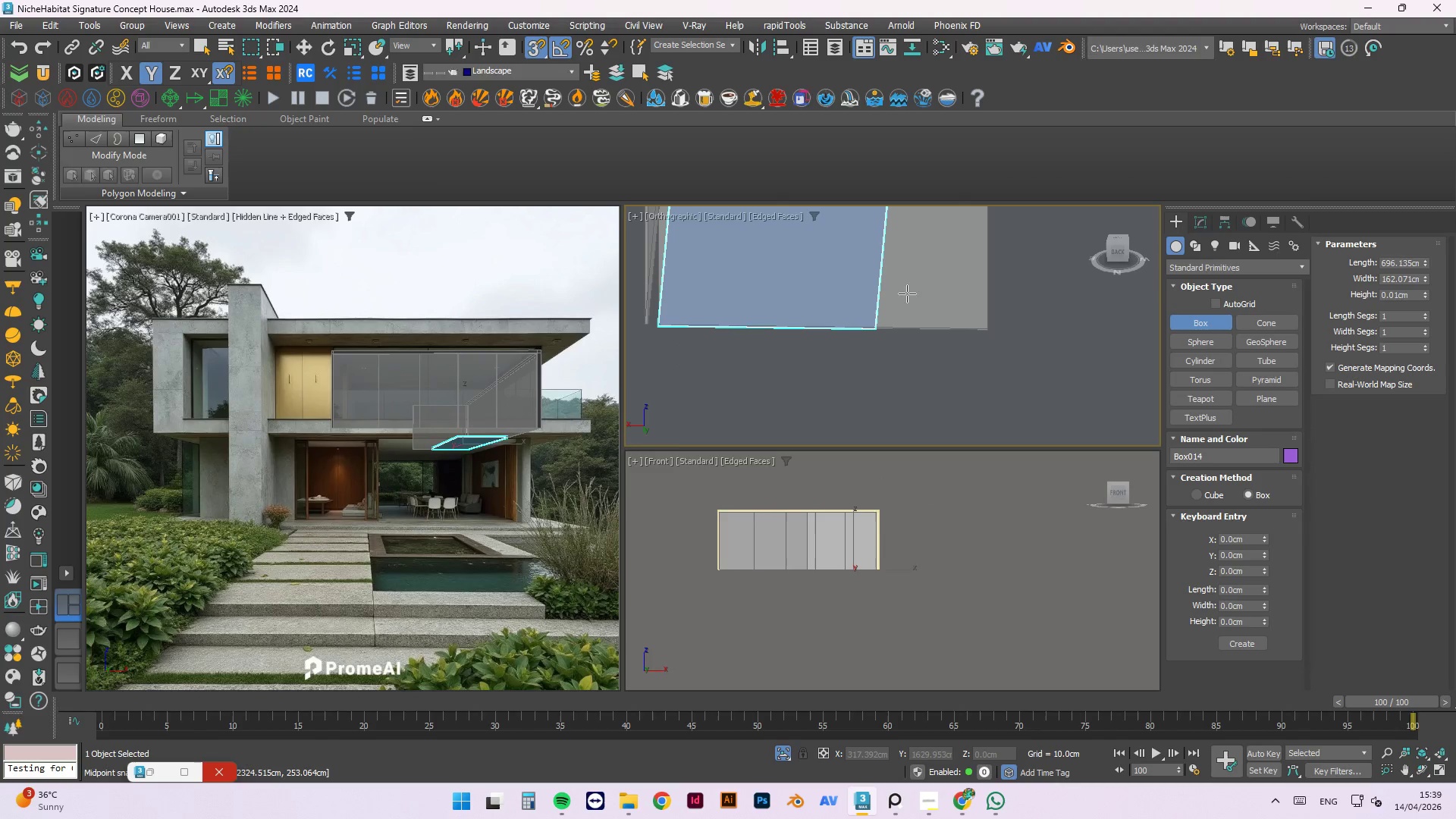 
hold_key(key=AltLeft, duration=0.61)
 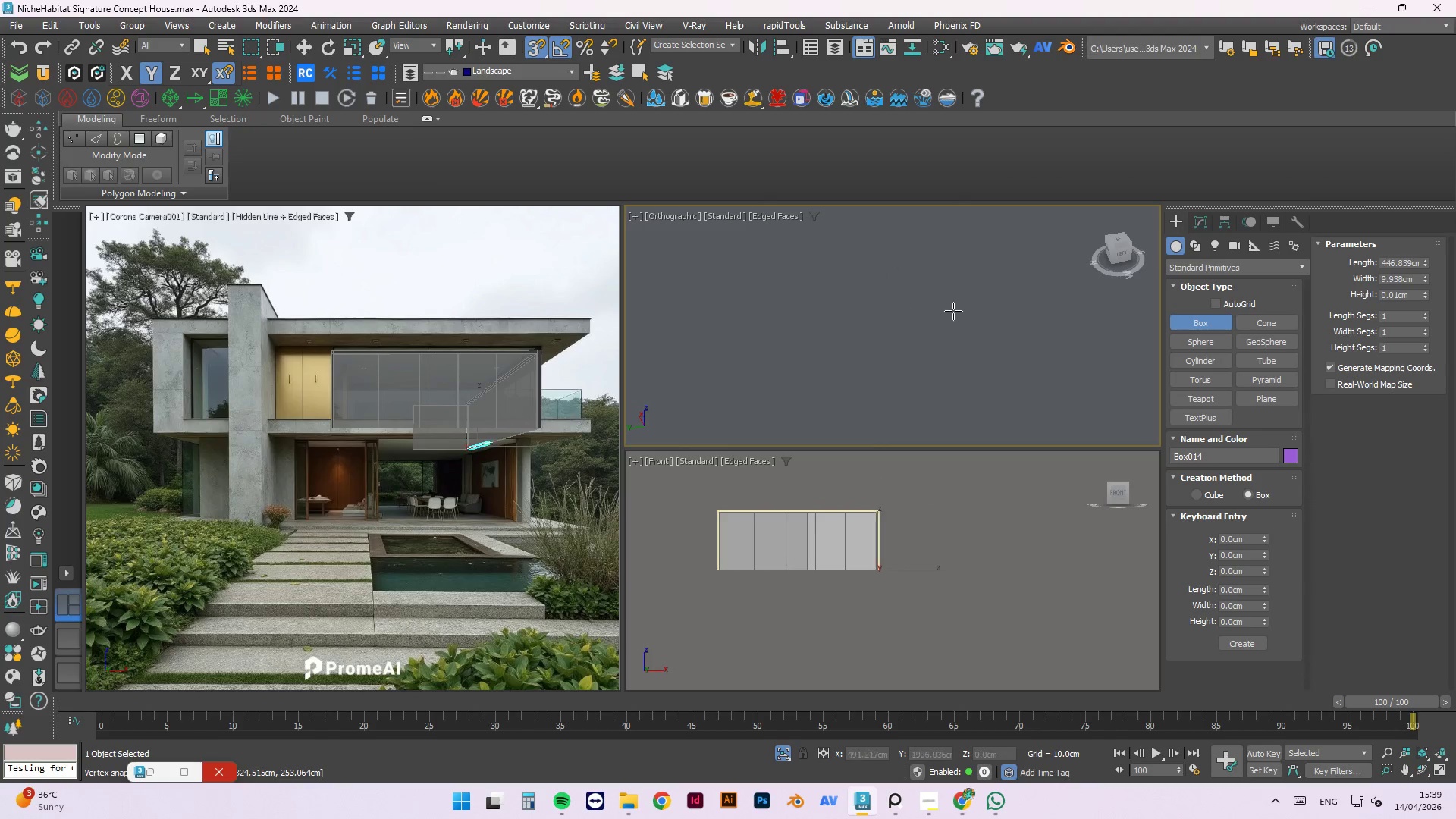 
scroll: coordinate [971, 308], scroll_direction: down, amount: 4.0
 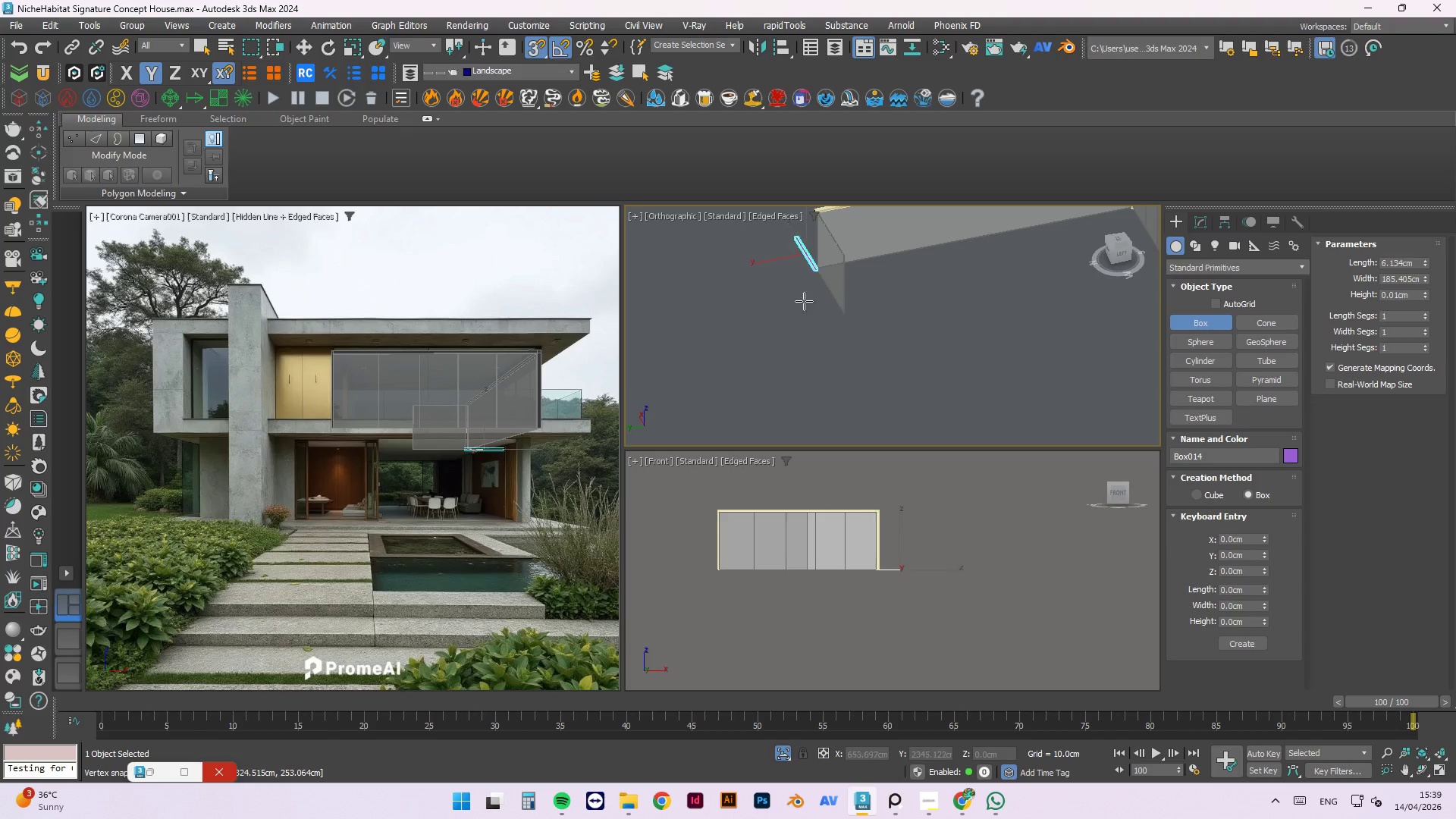 
scroll: coordinate [854, 282], scroll_direction: up, amount: 7.0
 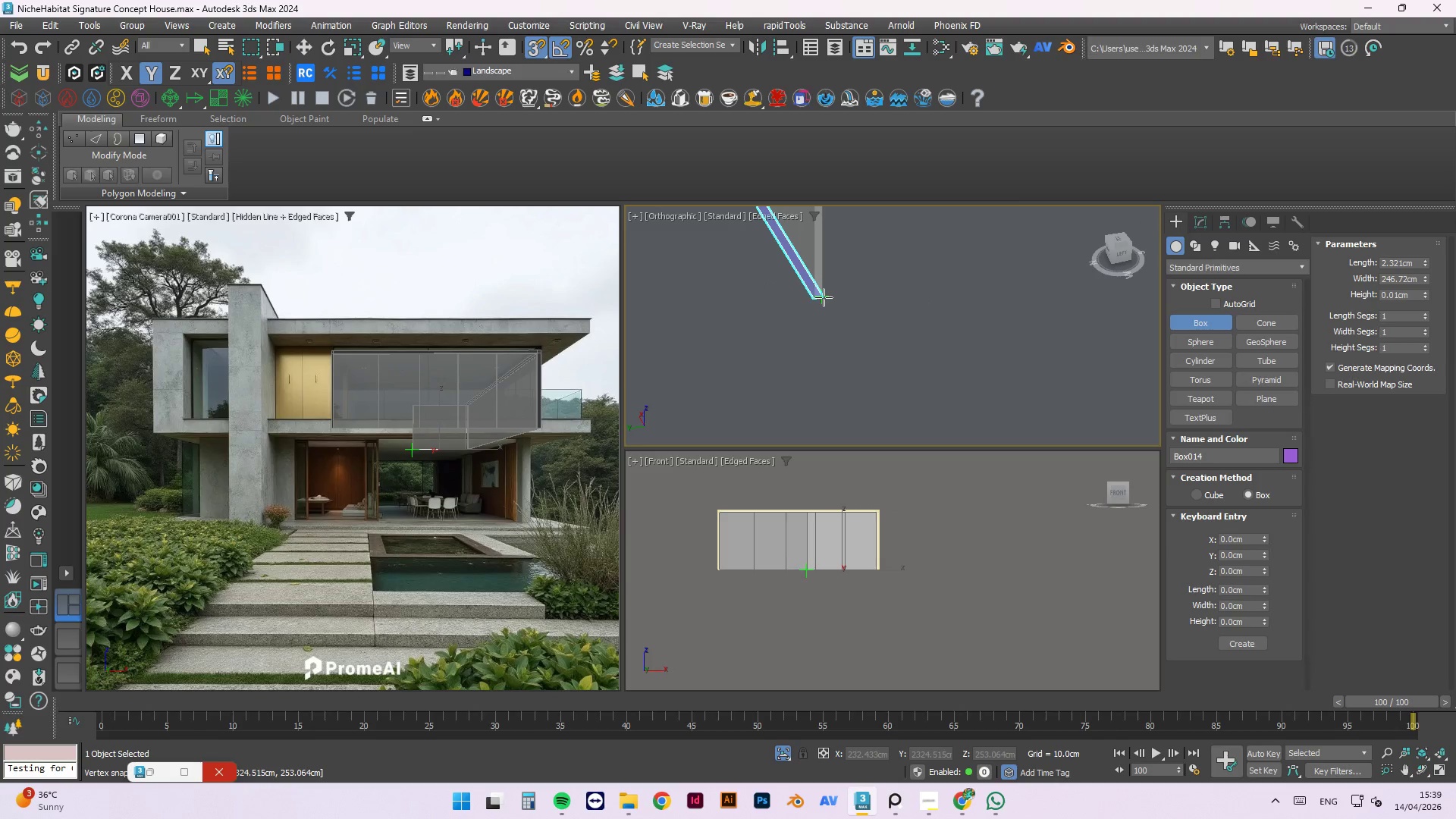 
scroll: coordinate [814, 318], scroll_direction: down, amount: 4.0
 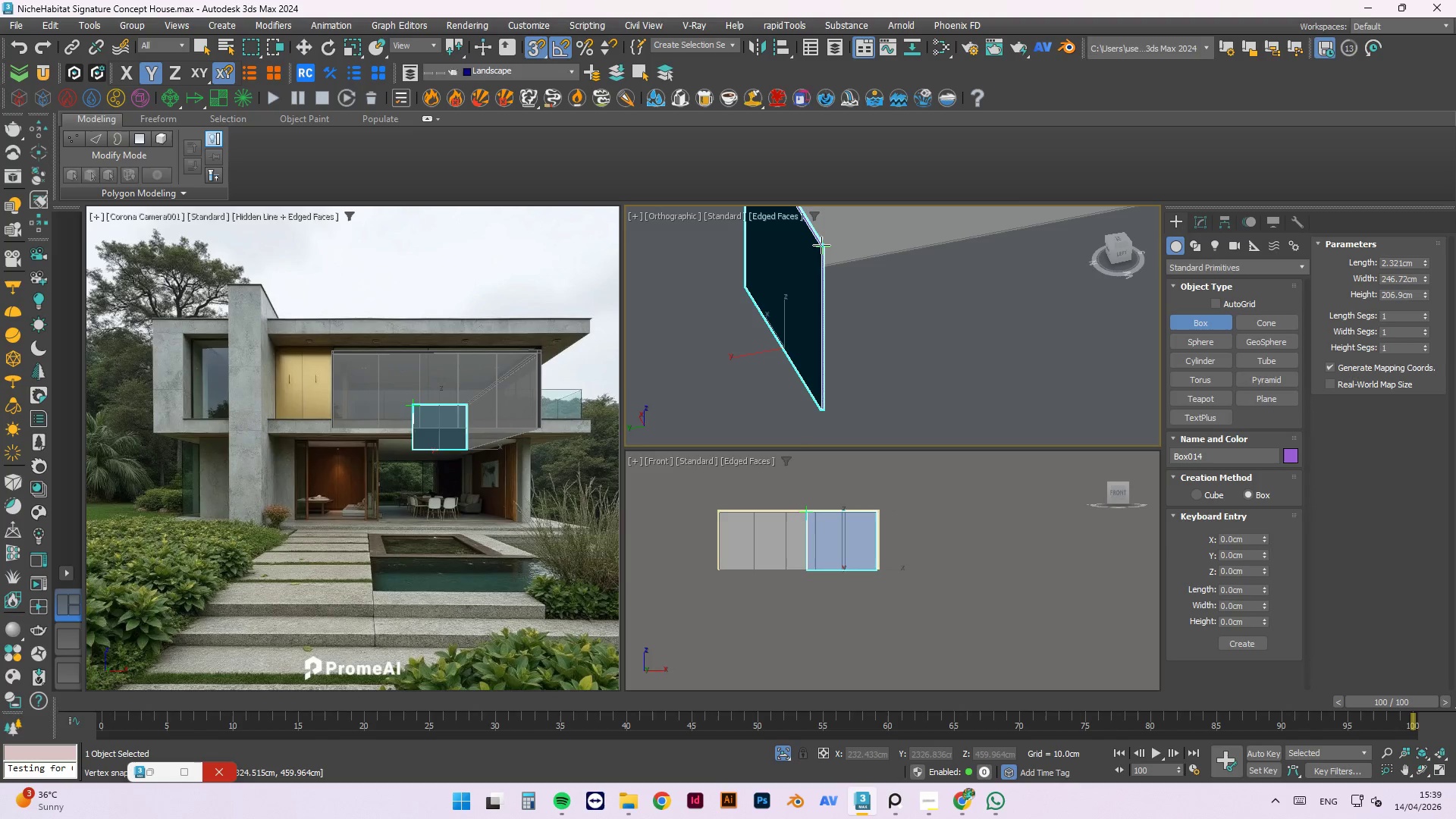 
left_click([821, 245])
 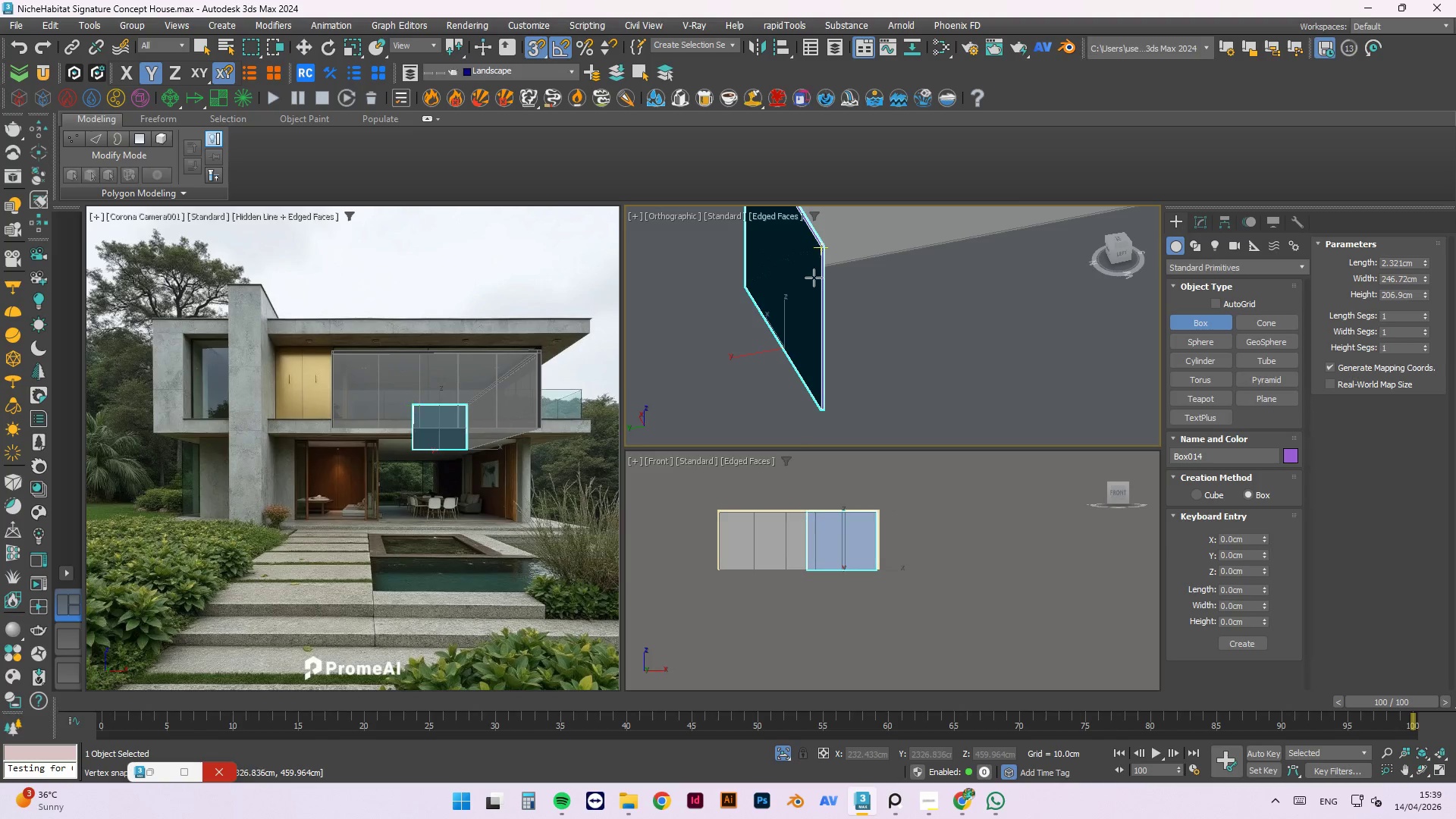 
key(Escape)
 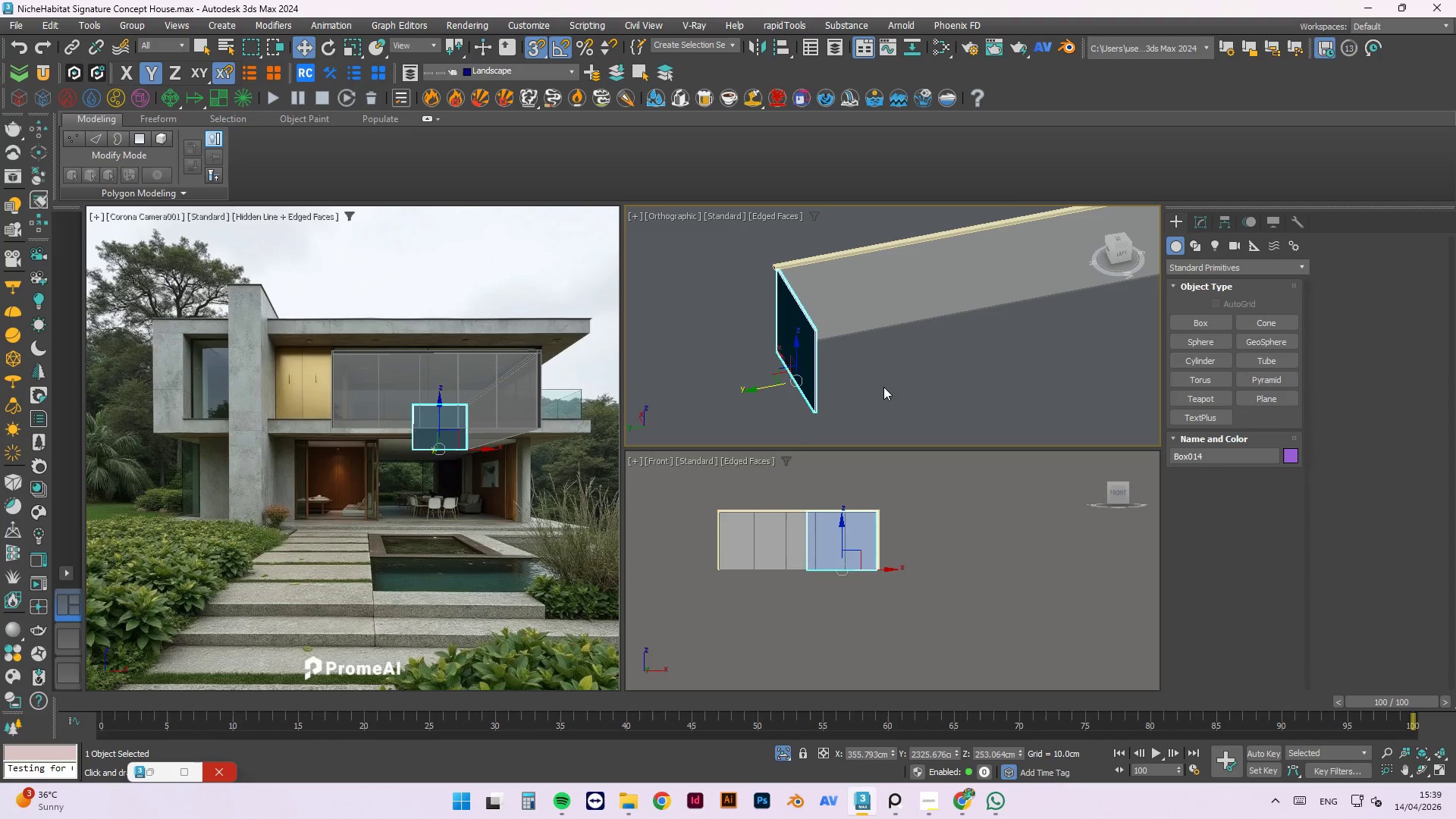 
scroll: coordinate [808, 416], scroll_direction: down, amount: 2.0
 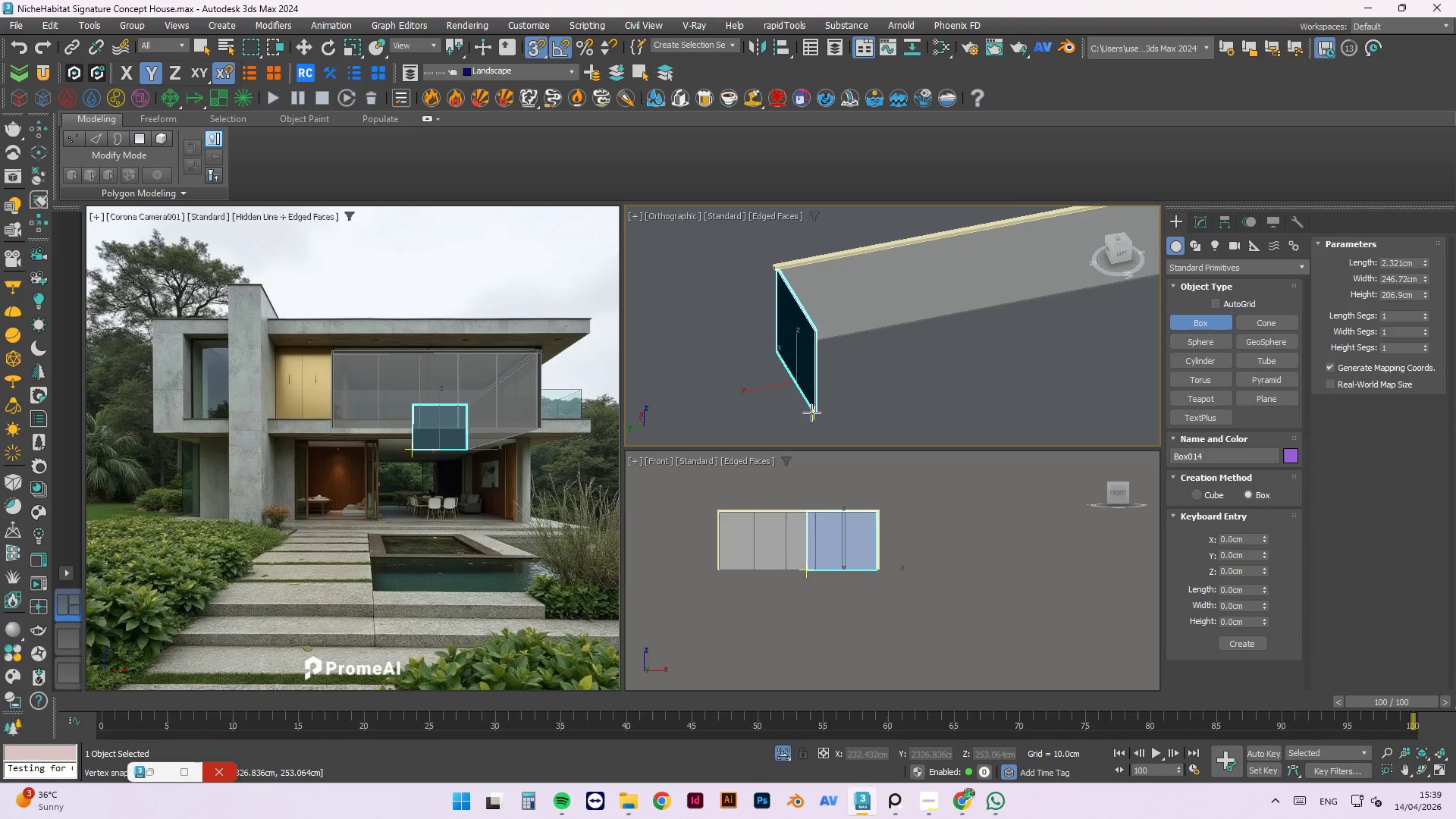 
hold_key(key=AltLeft, duration=0.73)
 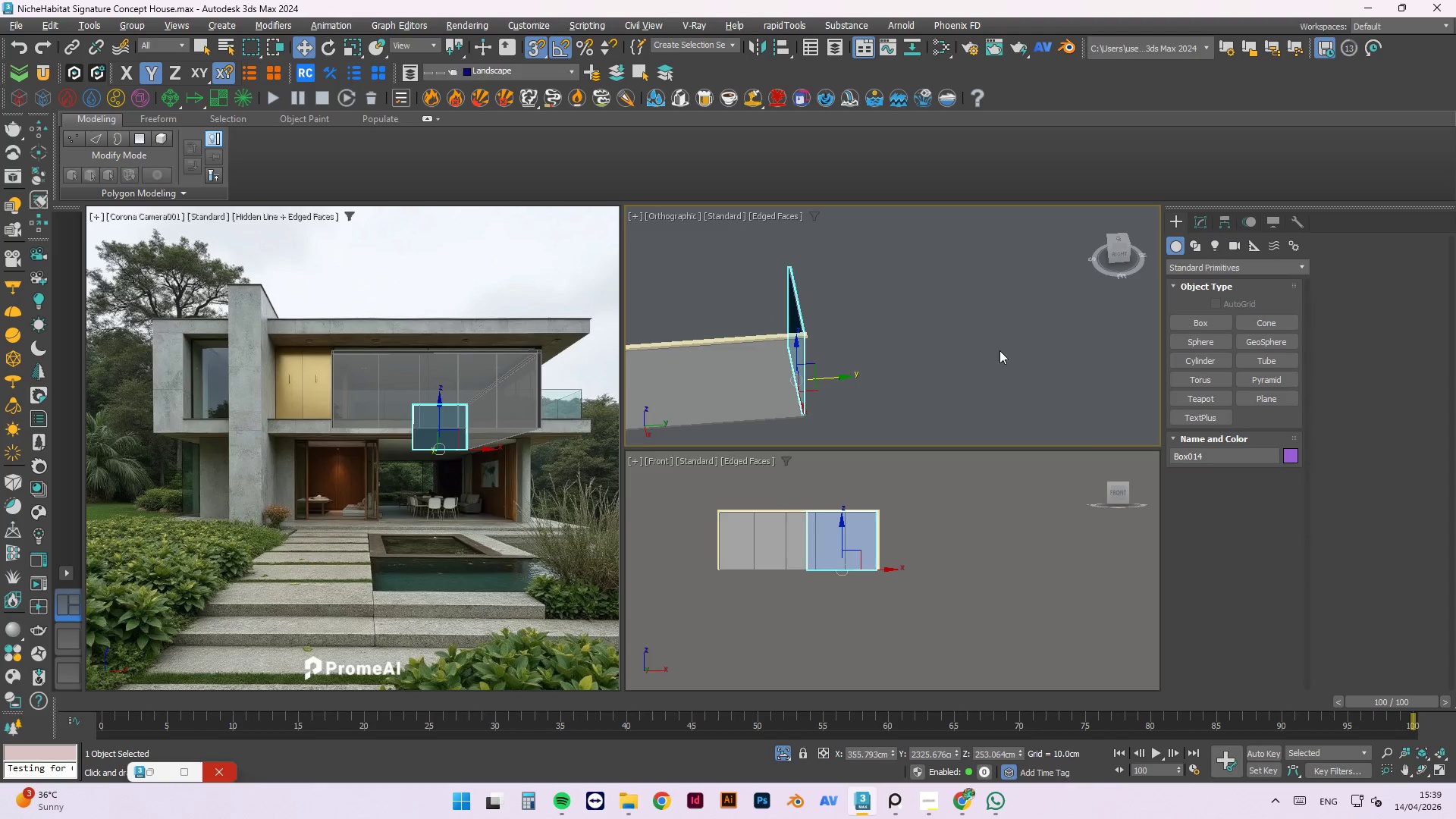 
left_click([981, 337])
 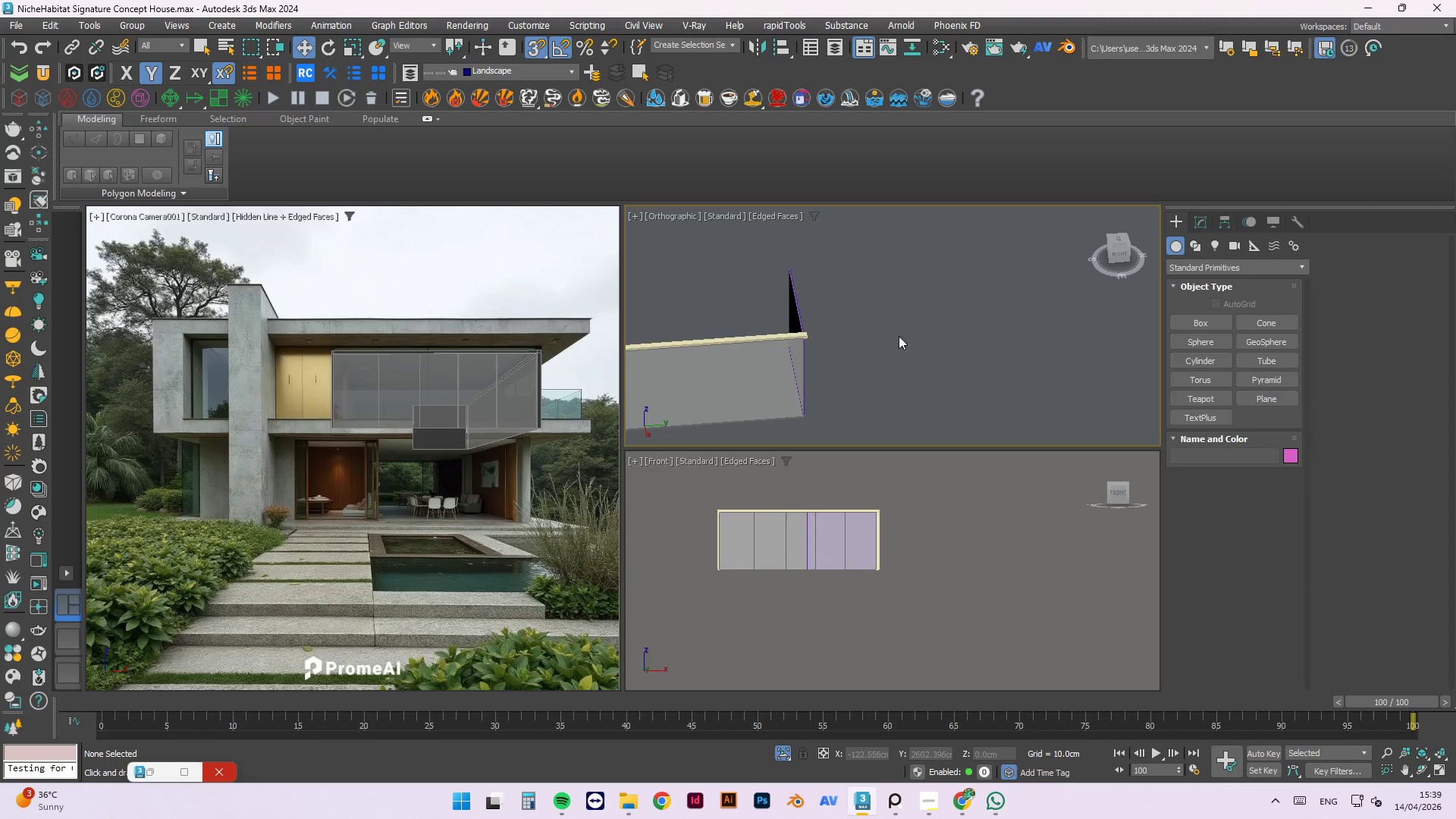 
left_click([811, 294])
 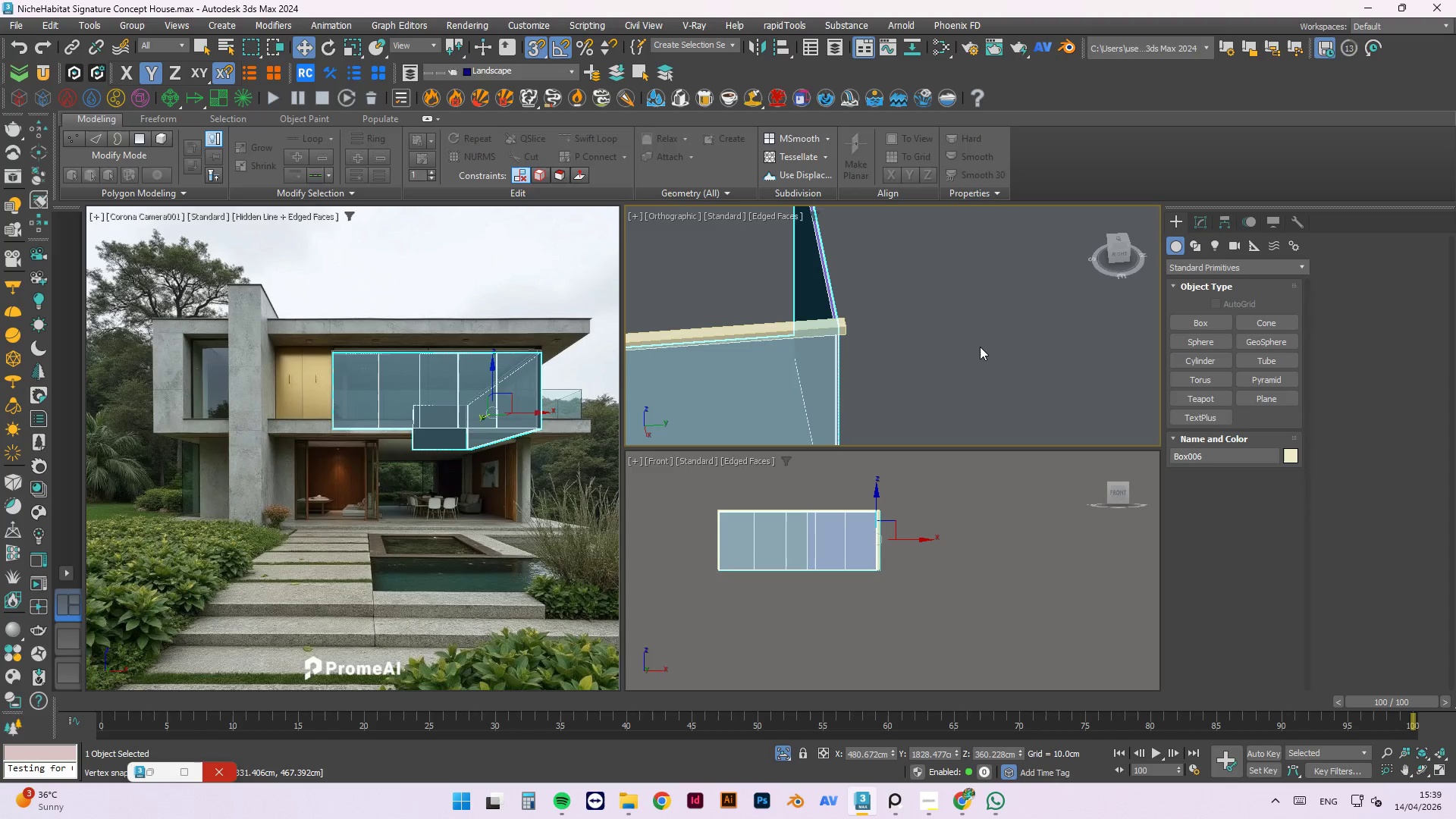 
scroll: coordinate [786, 340], scroll_direction: up, amount: 3.0
 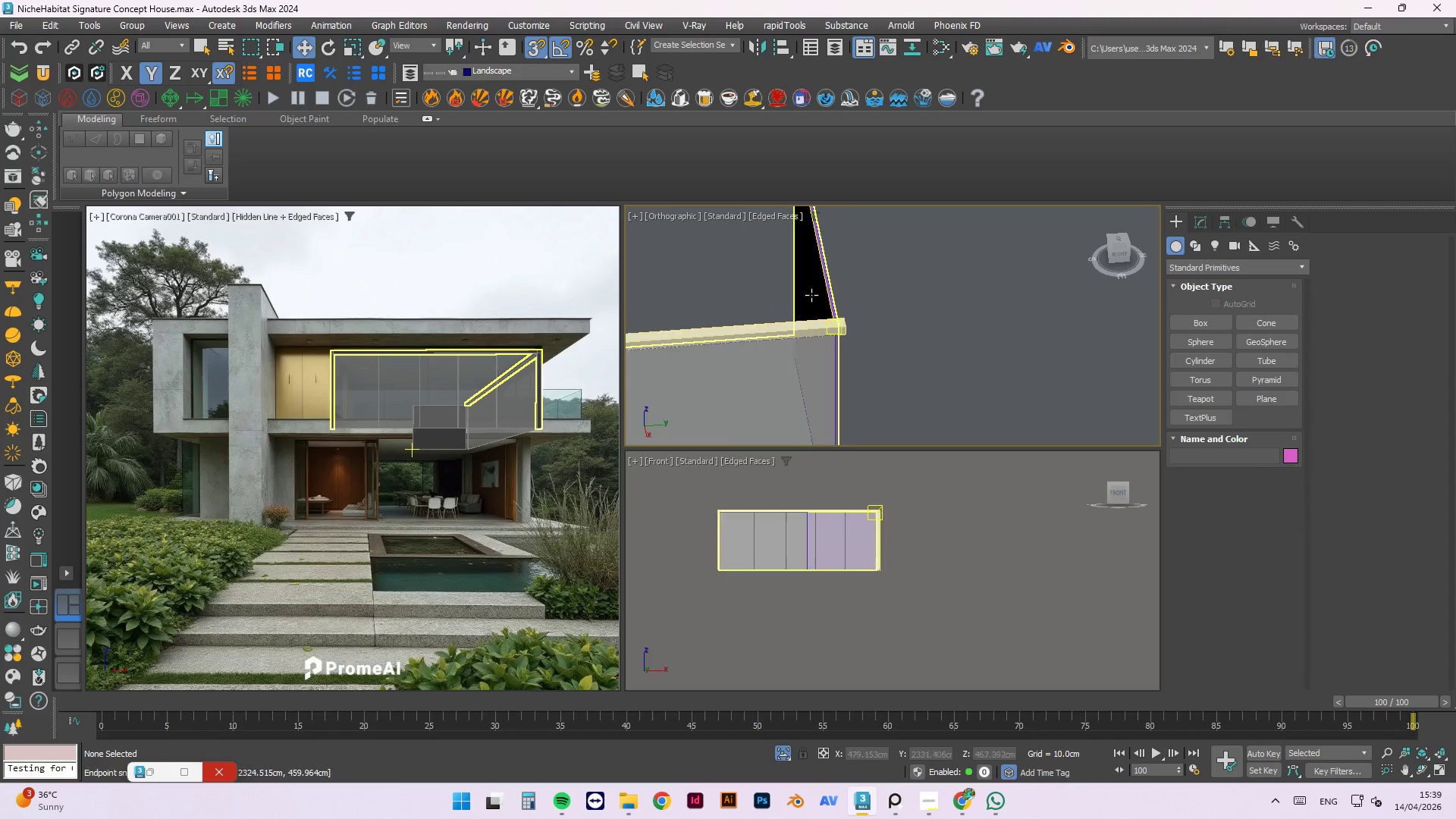 
left_click([984, 346])
 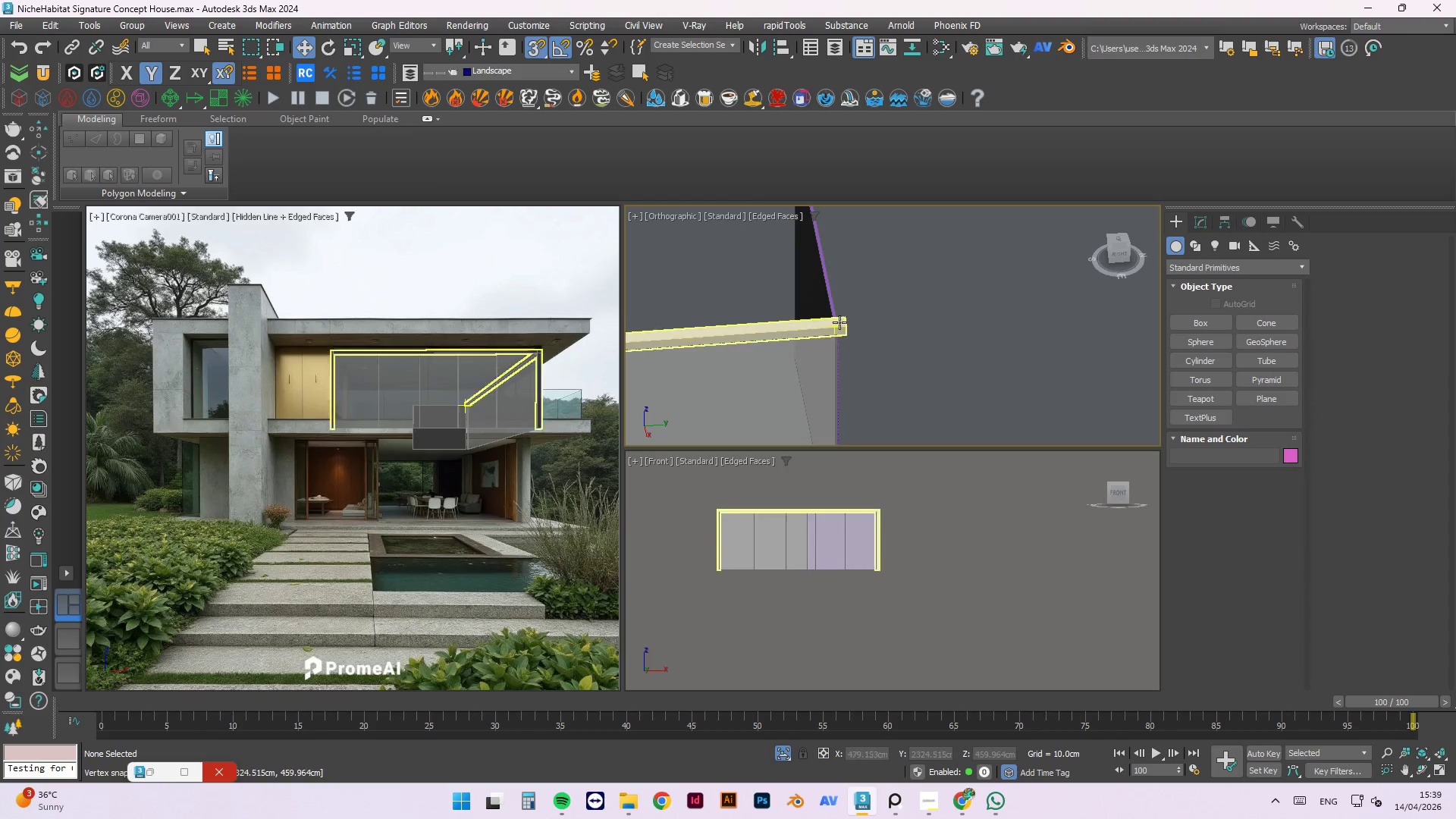 
left_click([871, 343])
 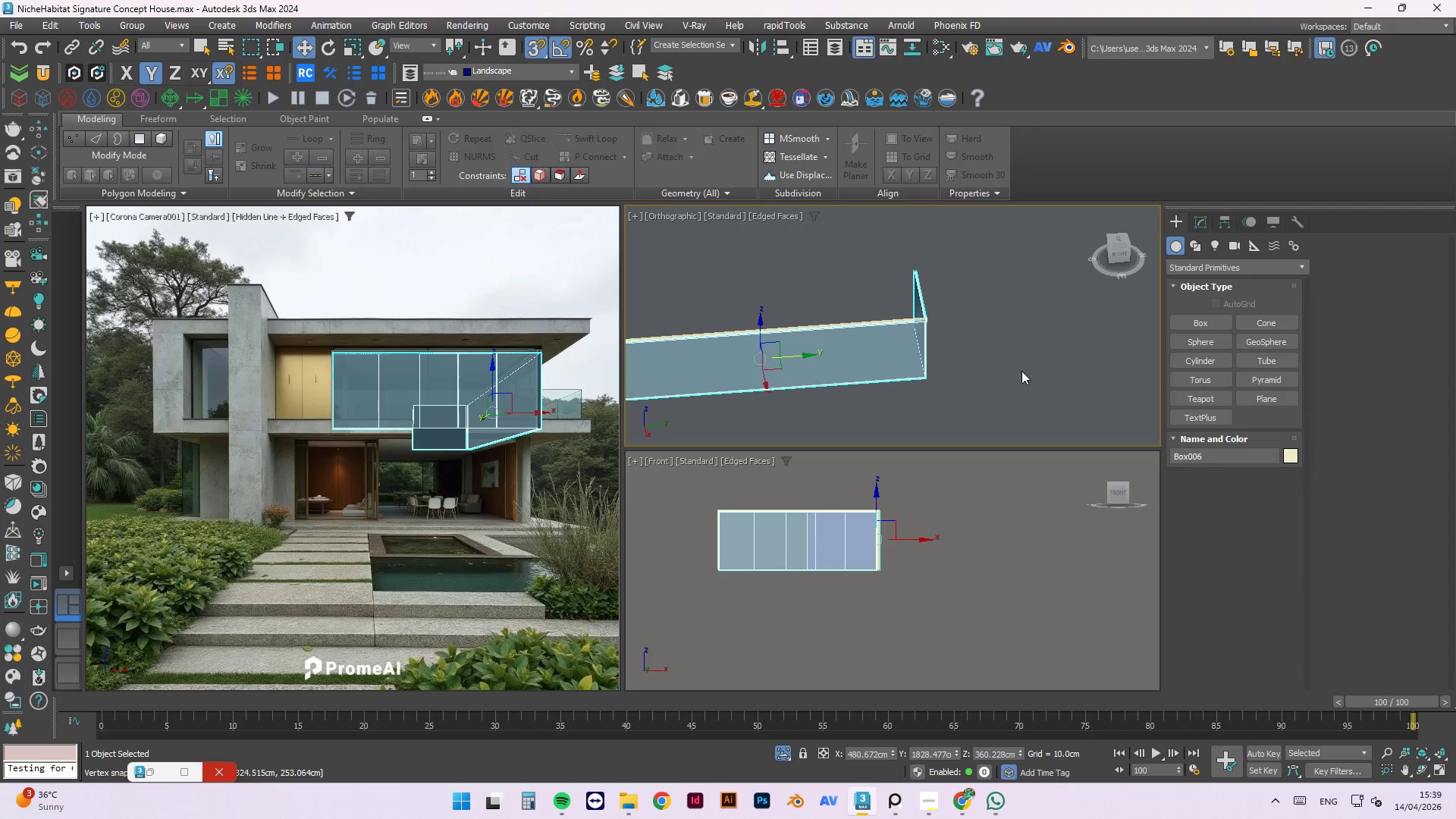 
scroll: coordinate [955, 317], scroll_direction: down, amount: 4.0
 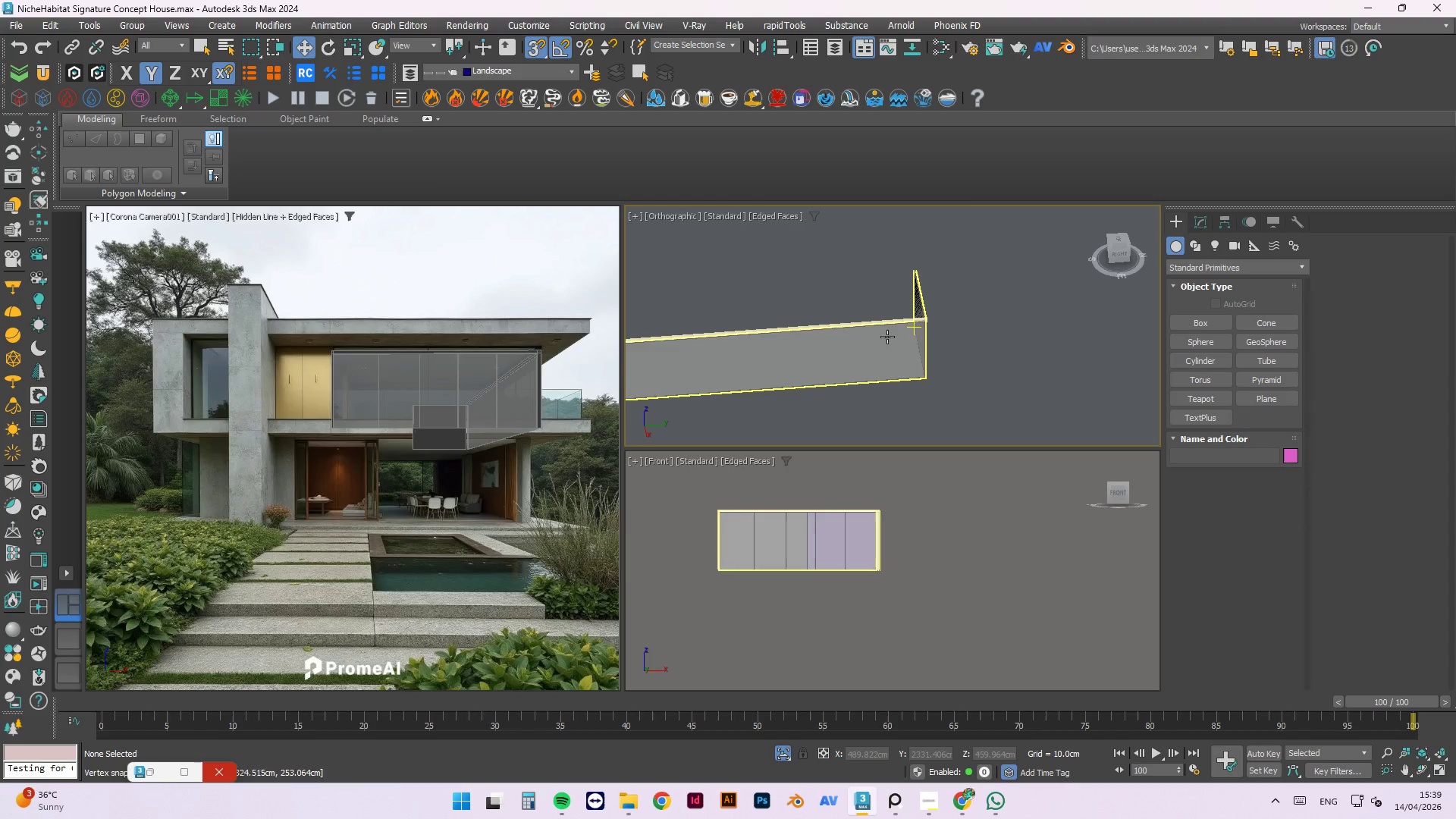 
hold_key(key=AltLeft, duration=1.5)
 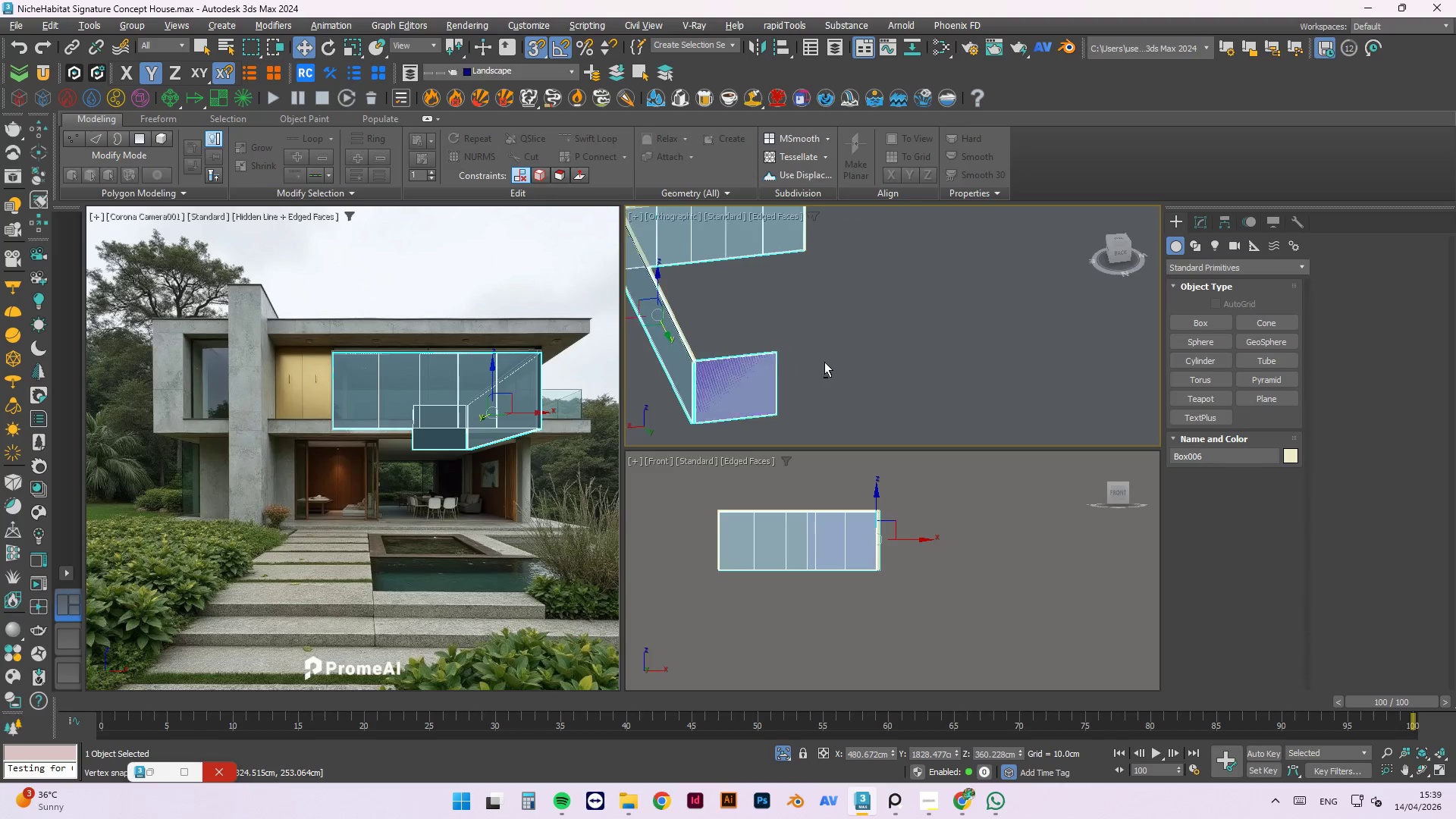 
hold_key(key=AltLeft, duration=1.5)
 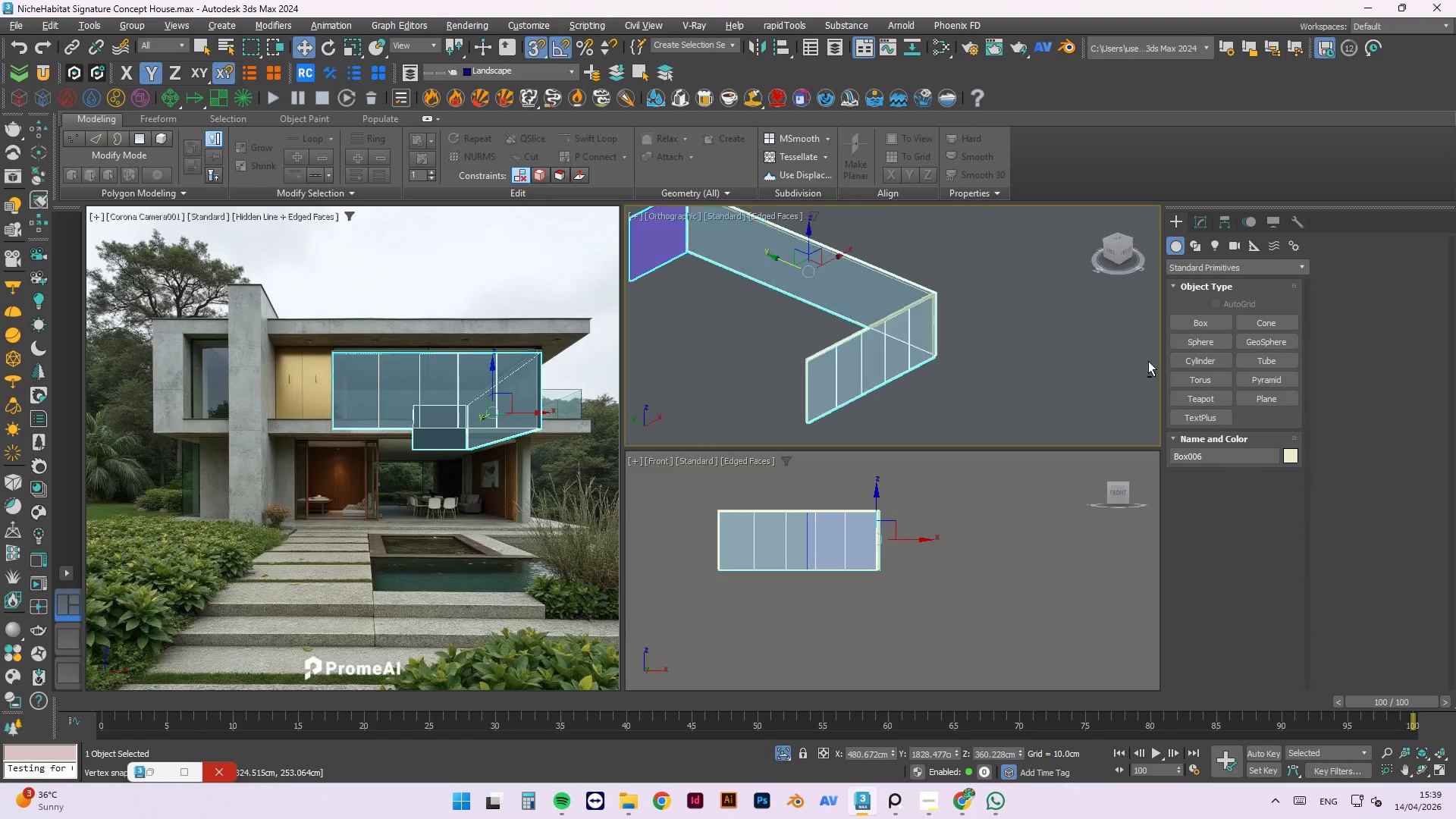 
hold_key(key=AltLeft, duration=0.78)
 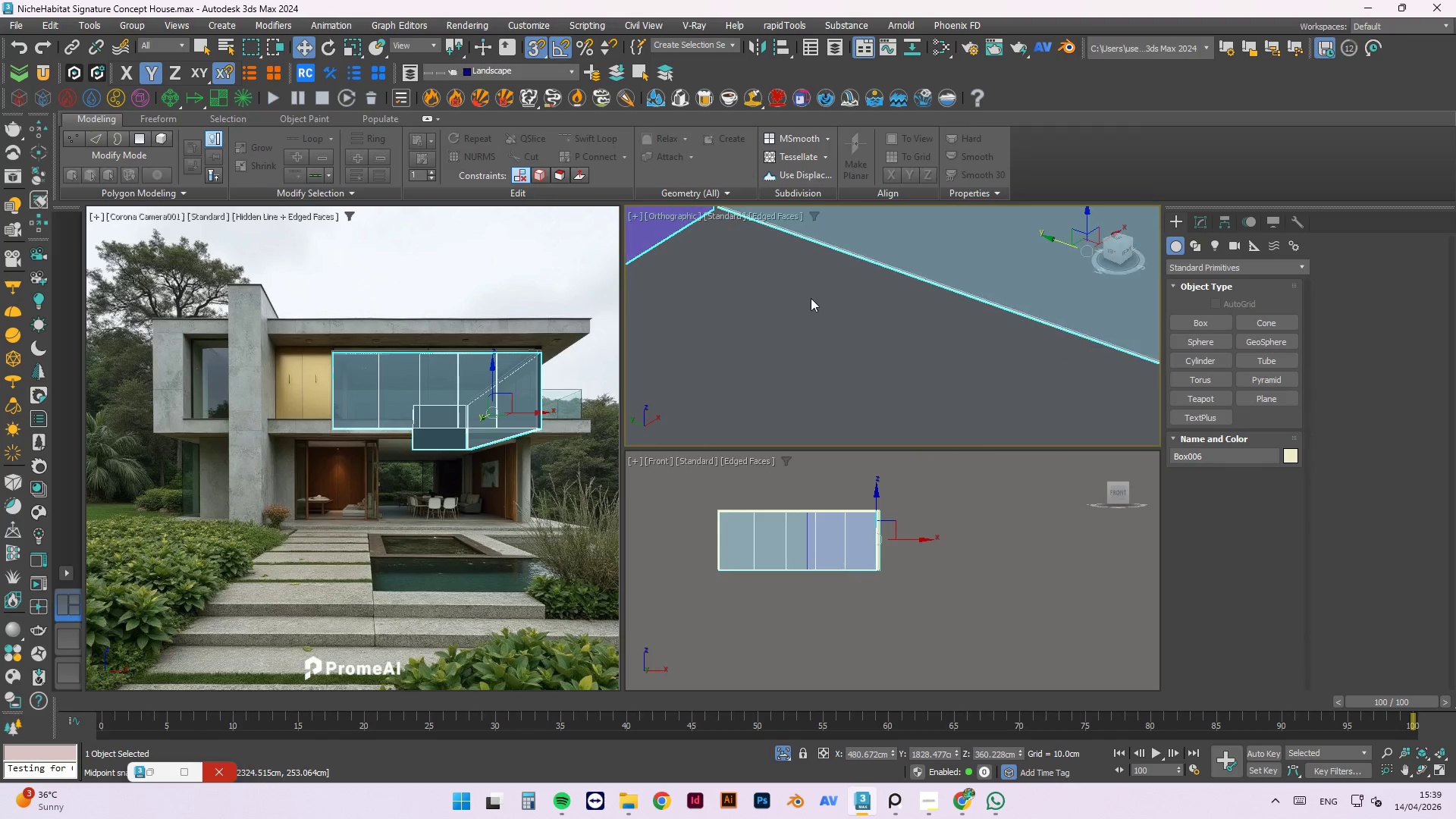 
scroll: coordinate [982, 347], scroll_direction: up, amount: 5.0
 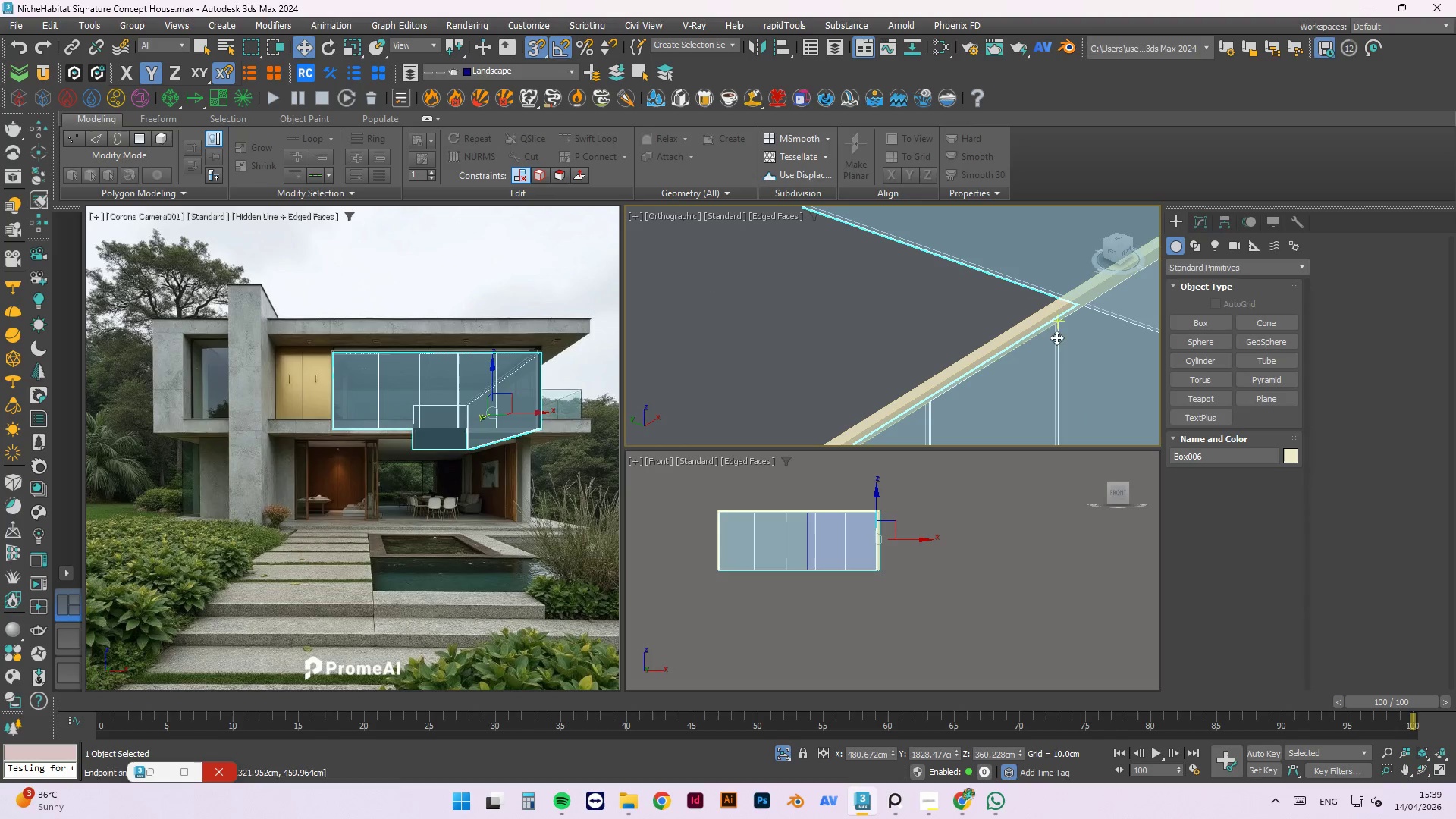 
scroll: coordinate [1010, 390], scroll_direction: down, amount: 6.0
 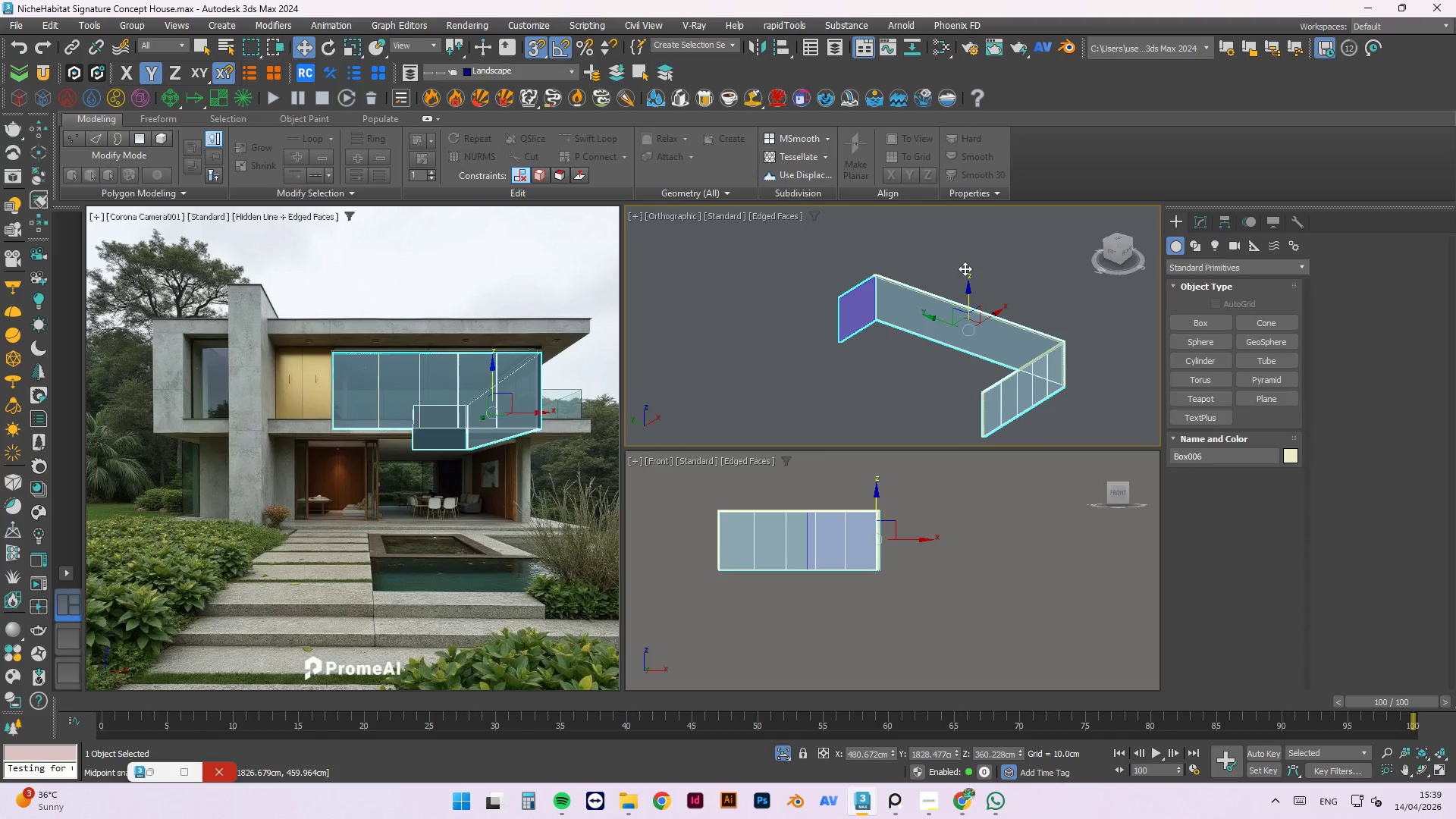 
scroll: coordinate [951, 331], scroll_direction: up, amount: 2.0
 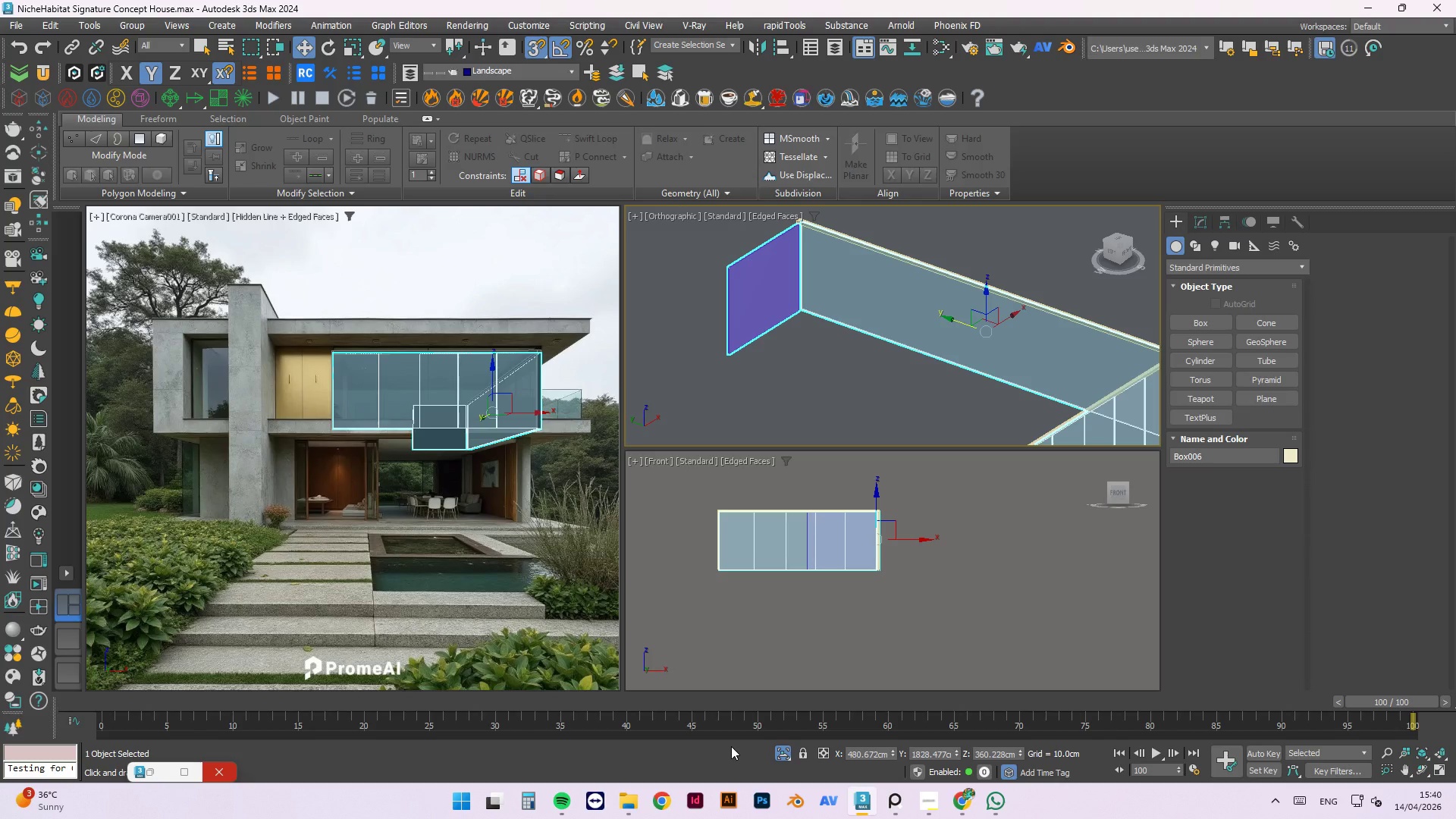 
wait(62.39)
 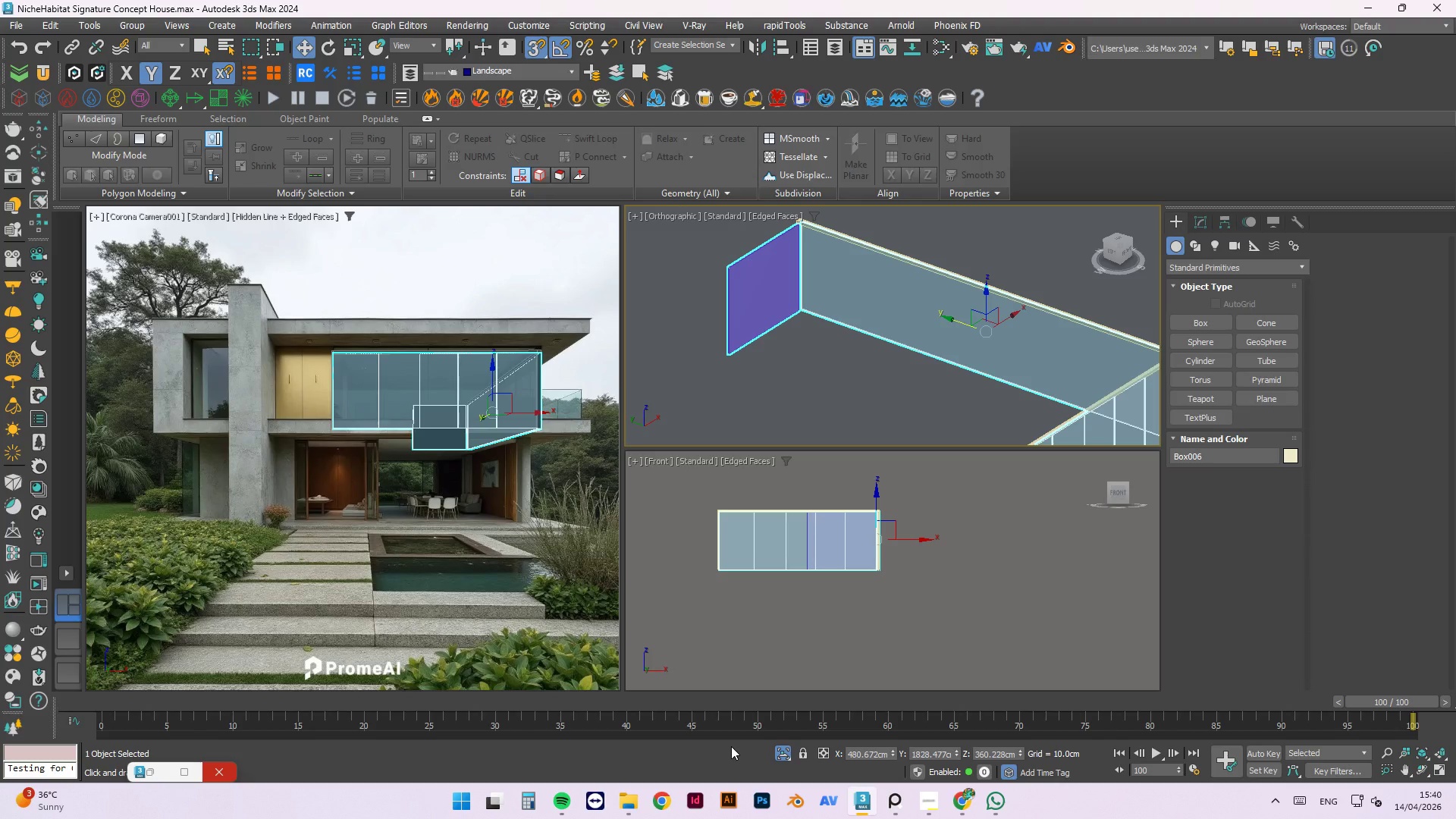 
left_click_drag(start_coordinate=[857, 344], to_coordinate=[855, 350])
 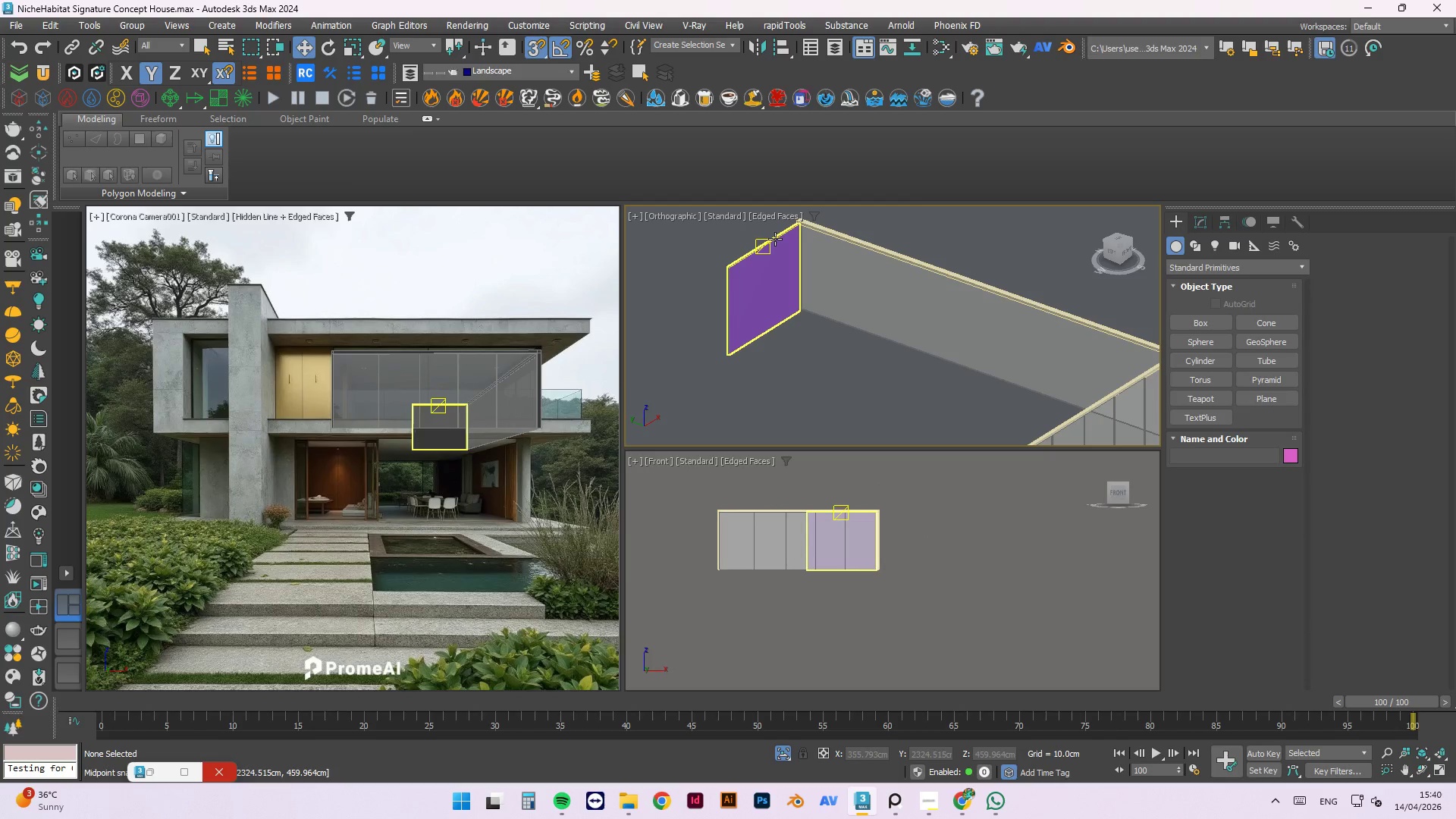 
left_click([775, 239])
 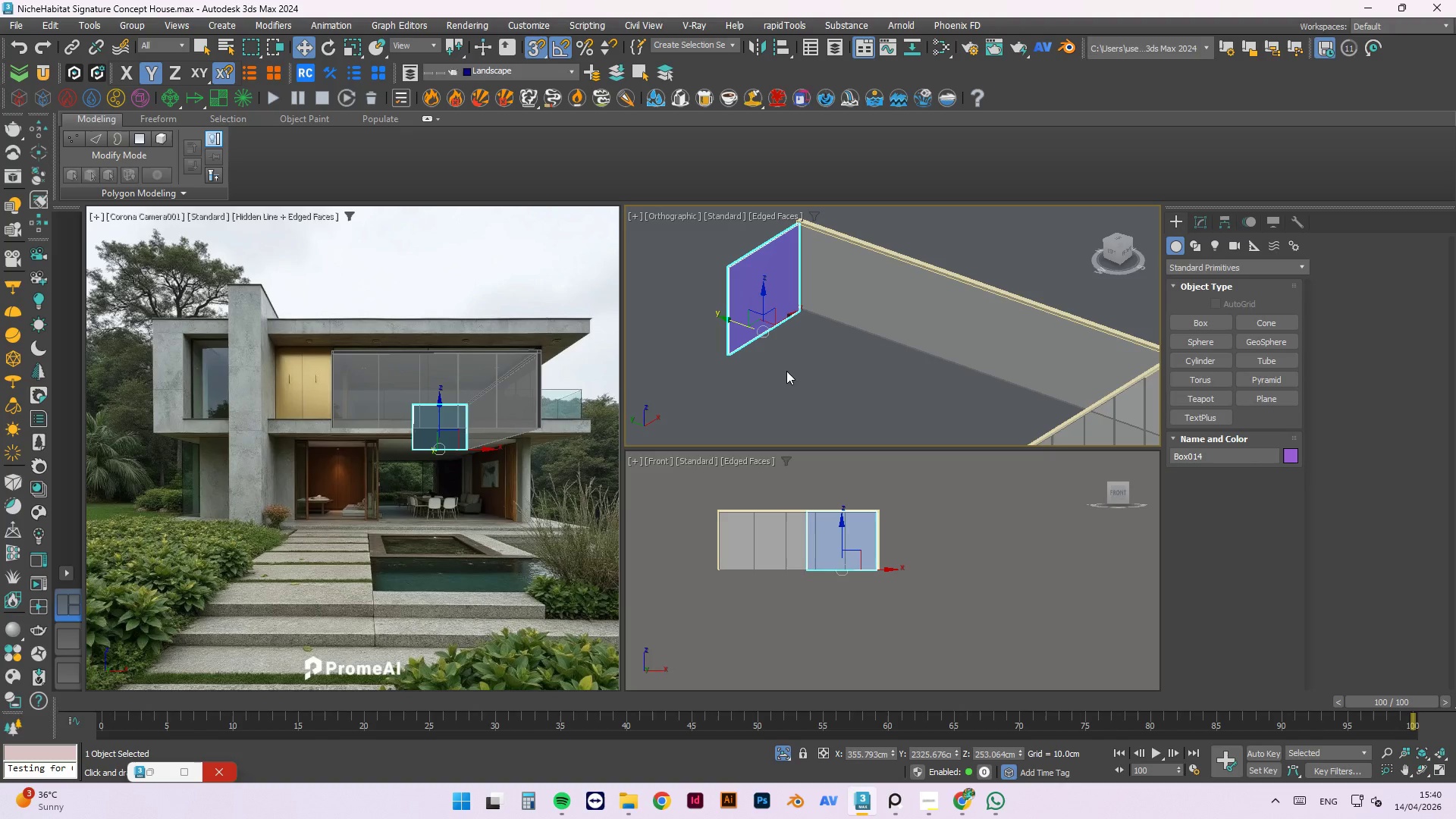 
wait(12.42)
 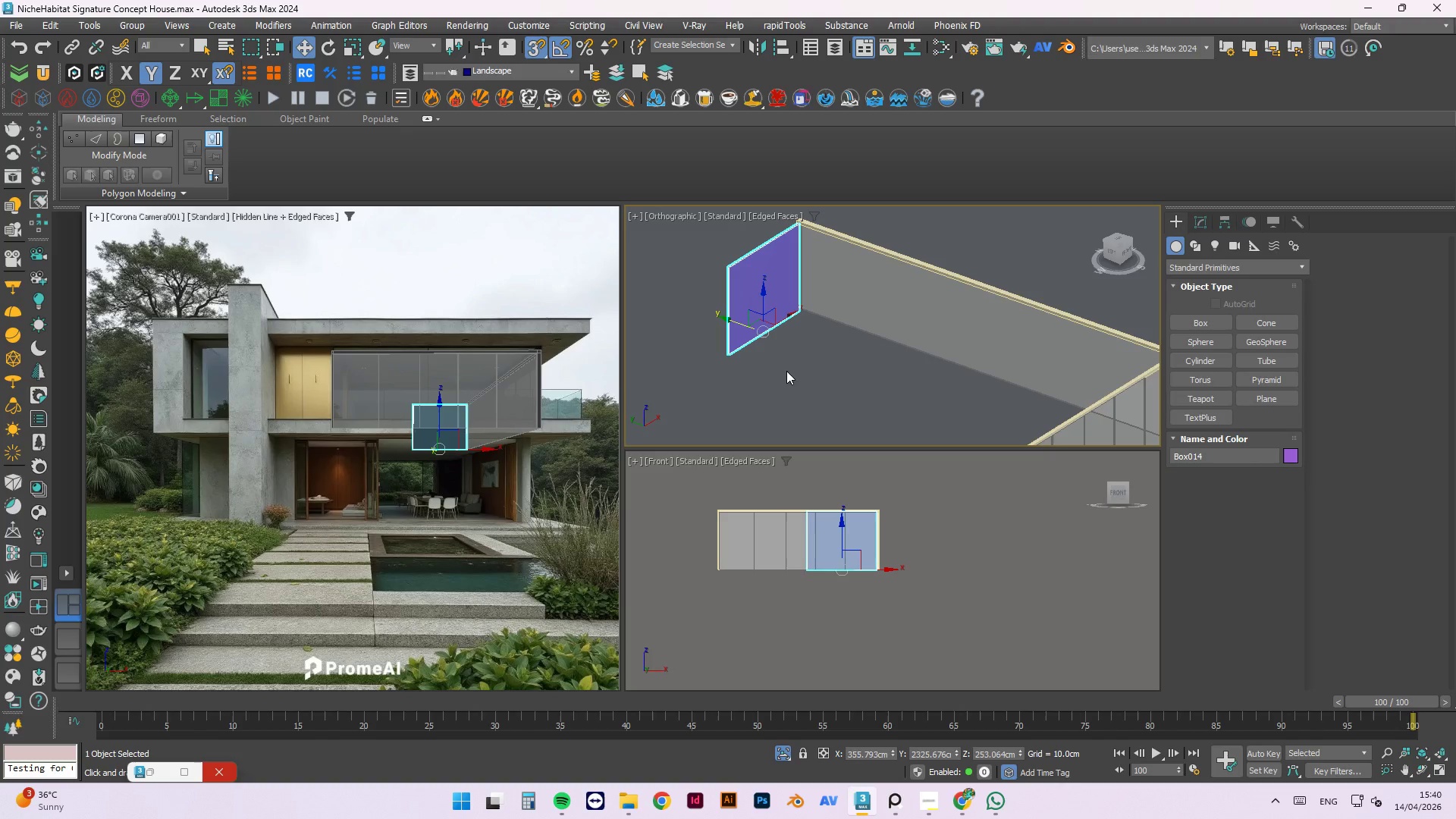 
left_click([818, 429])
 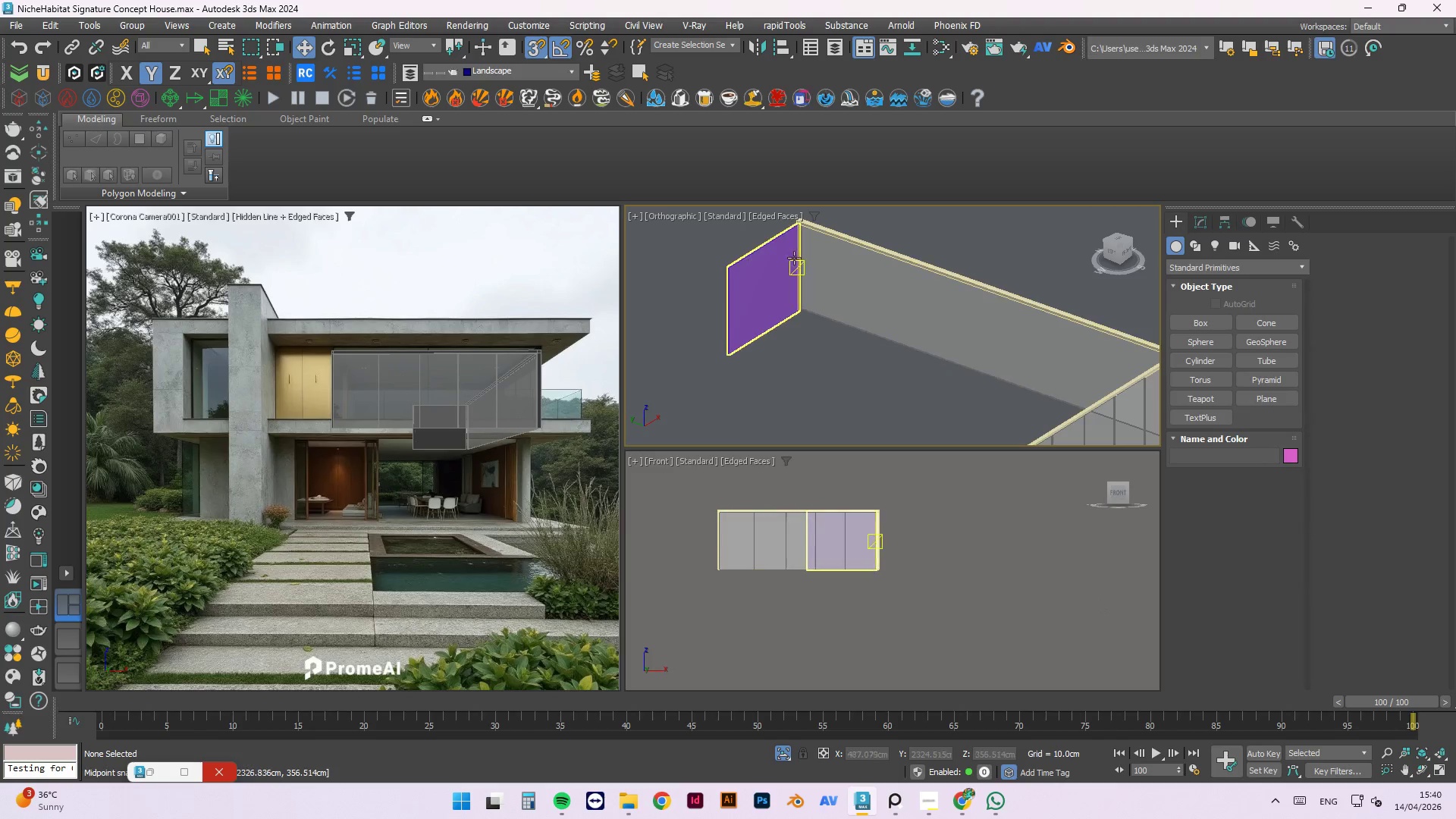 
scroll: coordinate [762, 256], scroll_direction: up, amount: 4.0
 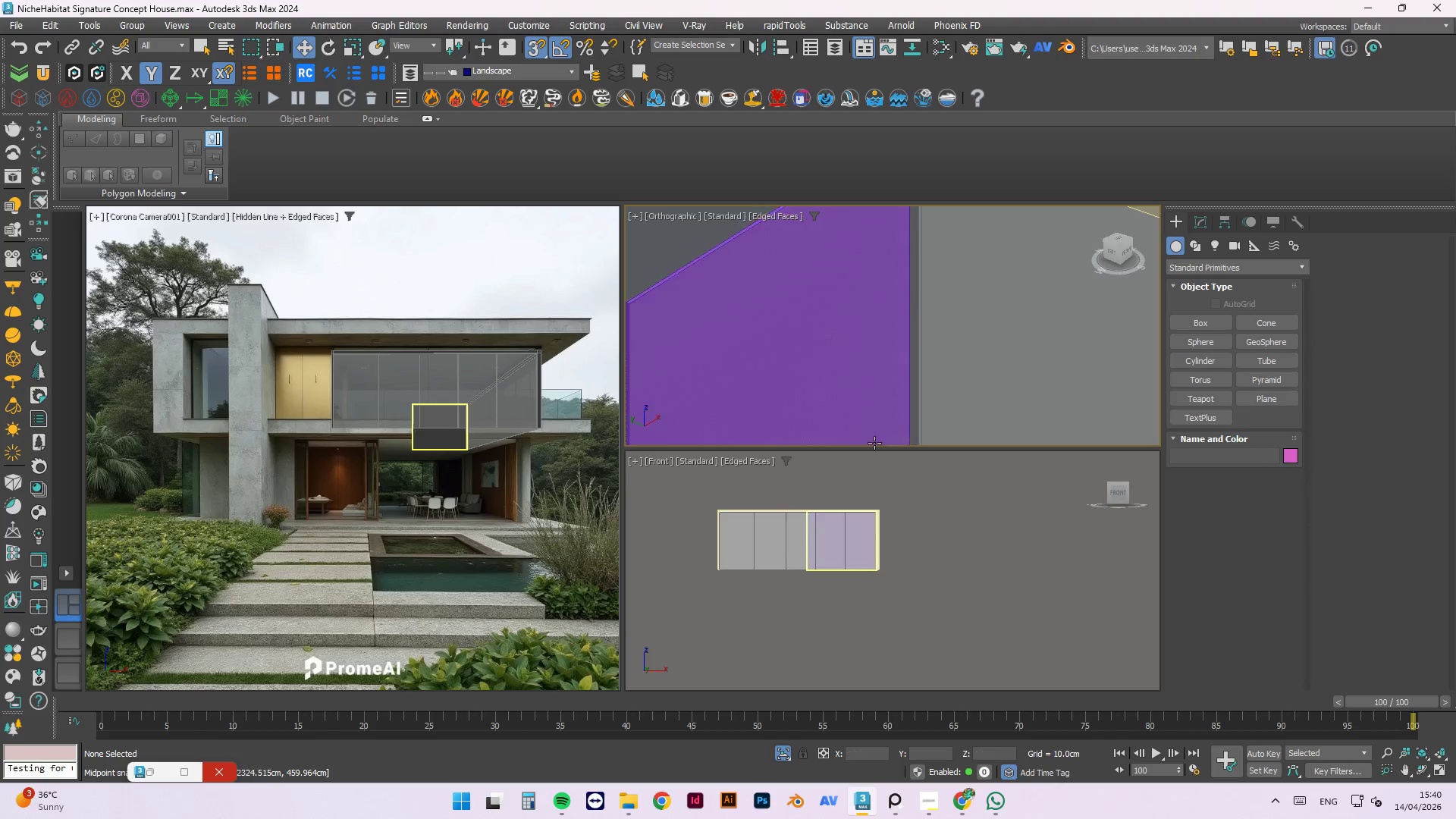 
scroll: coordinate [772, 345], scroll_direction: down, amount: 3.0
 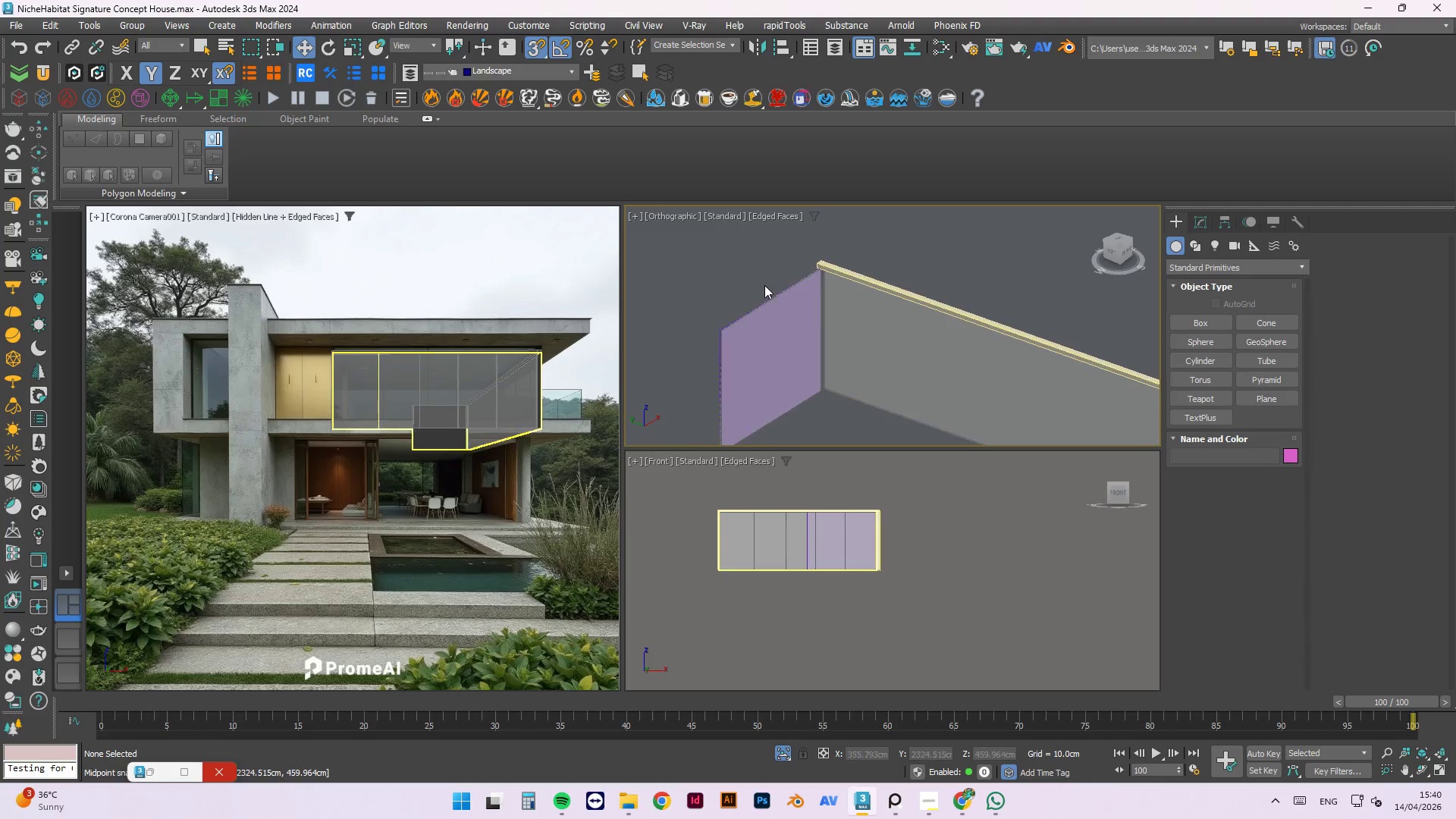 
scroll: coordinate [724, 266], scroll_direction: up, amount: 2.0
 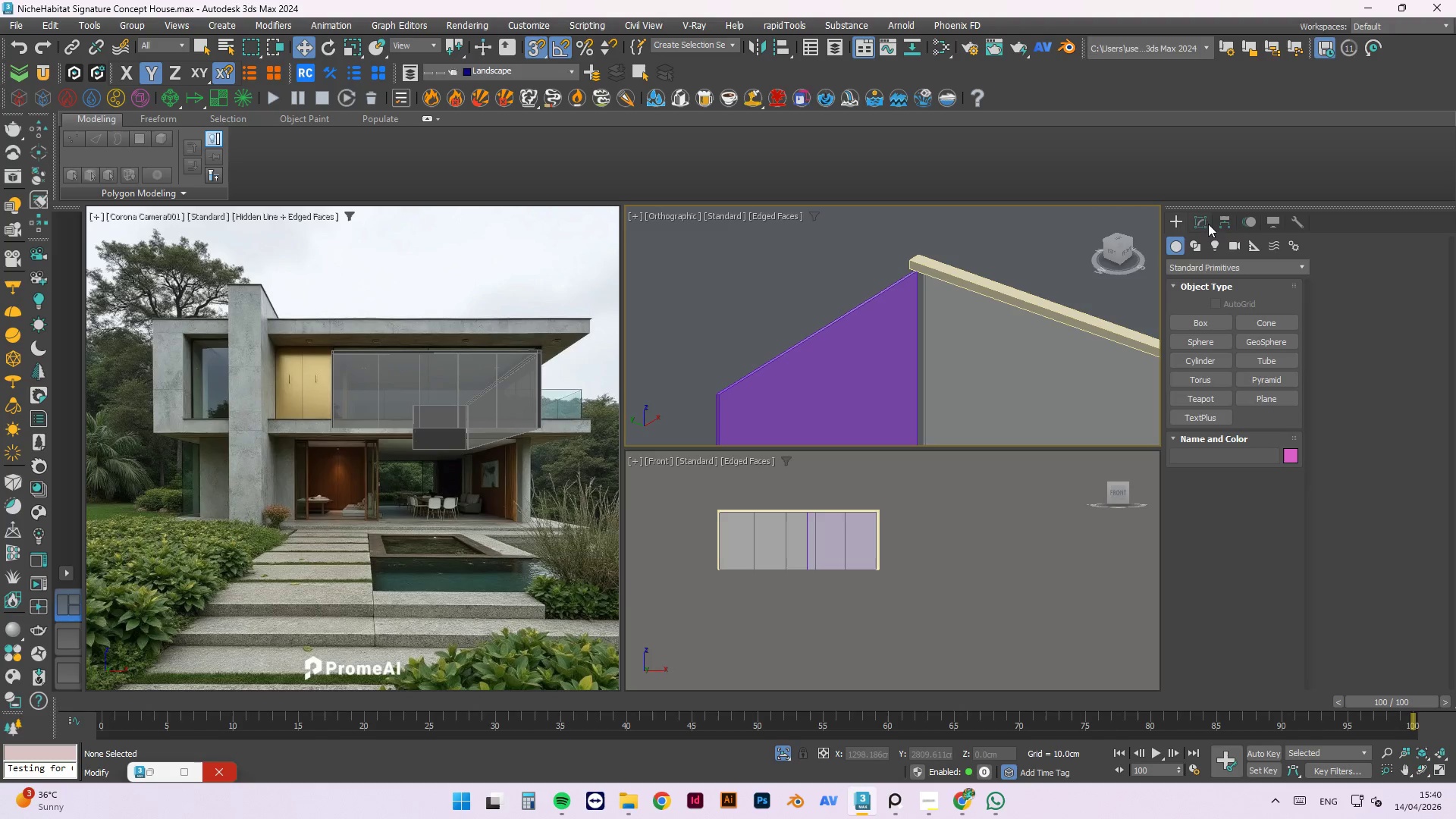 
left_click([945, 305])
 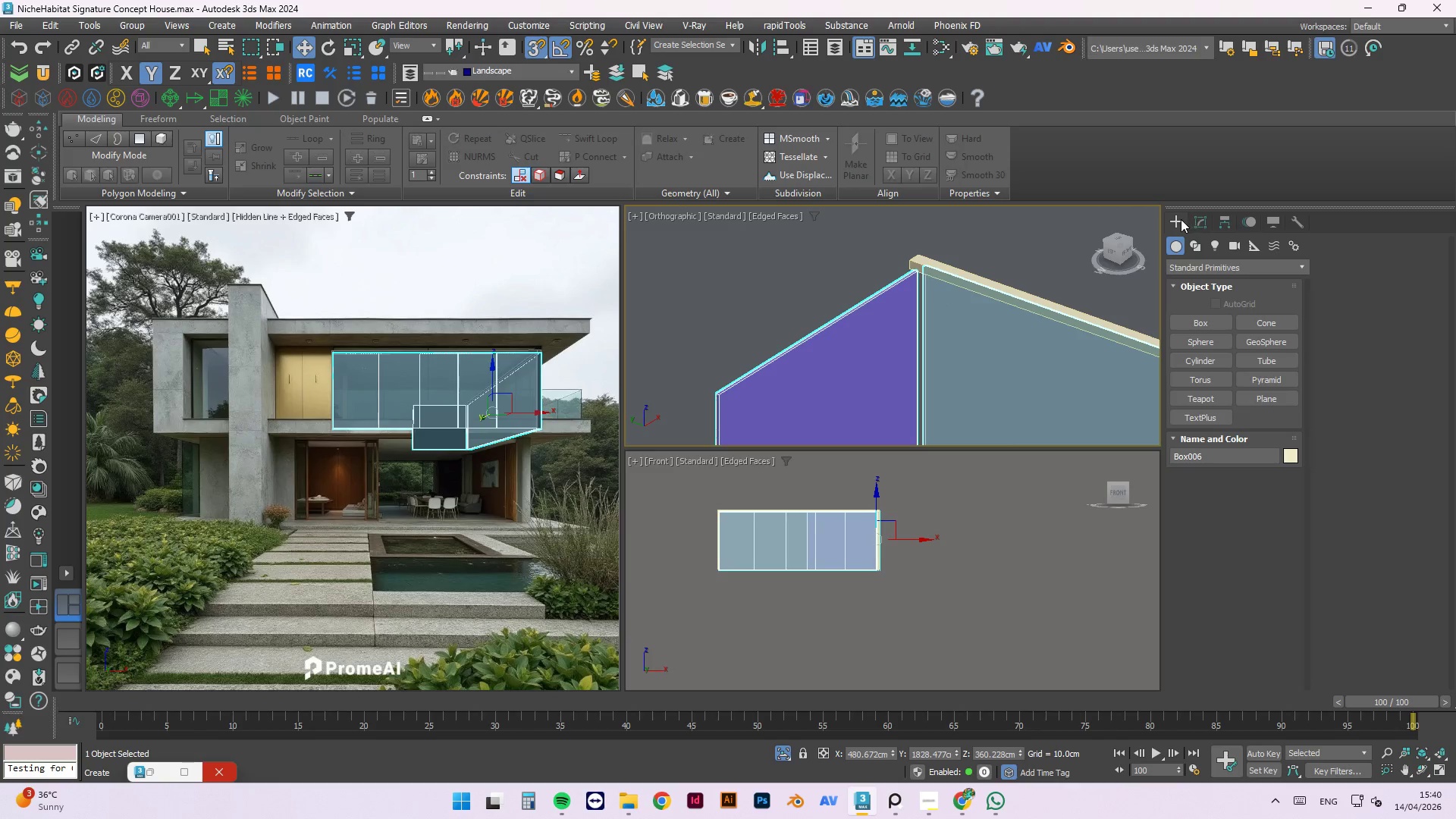 
left_click([1194, 220])
 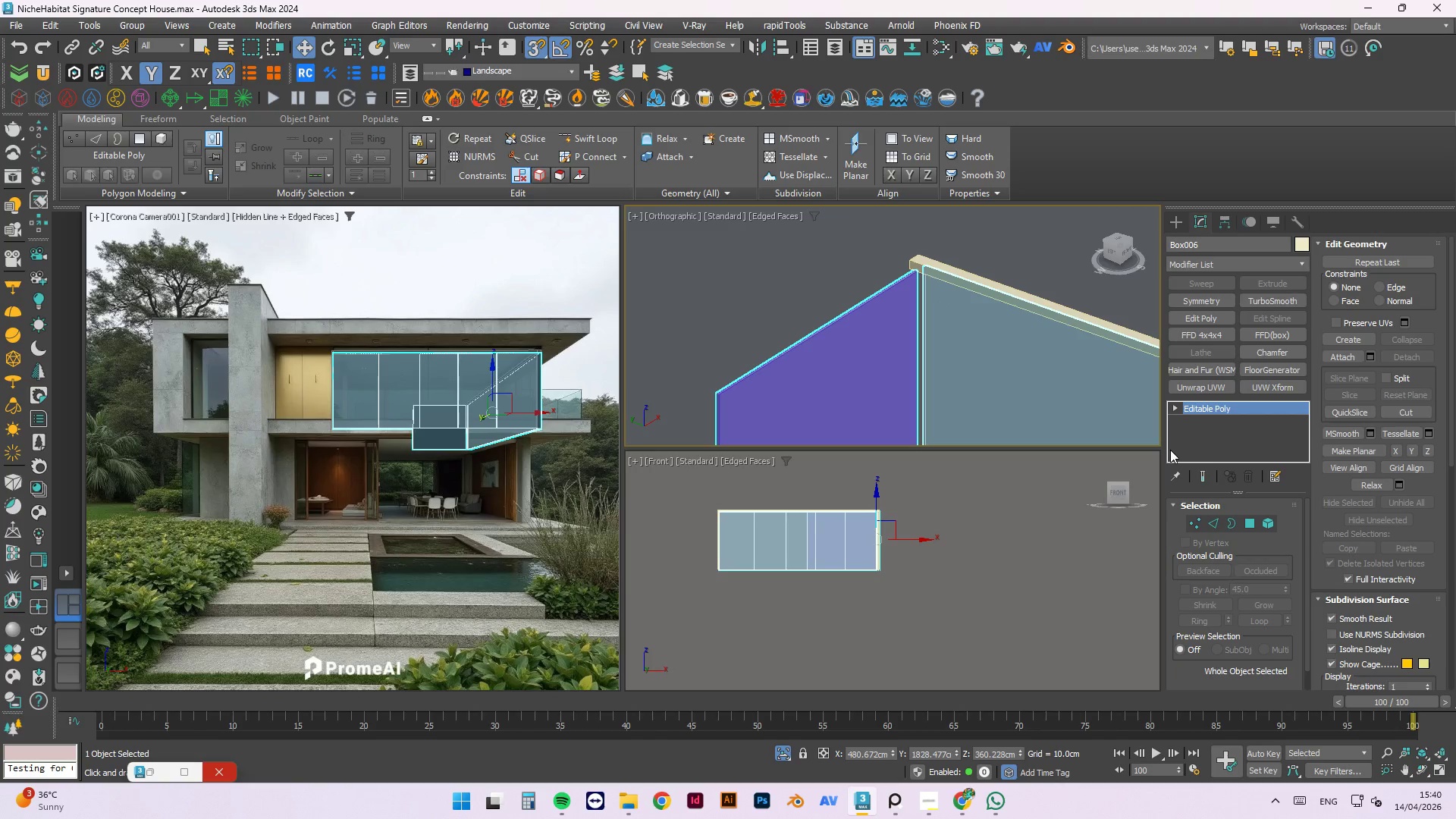 
wait(8.0)
 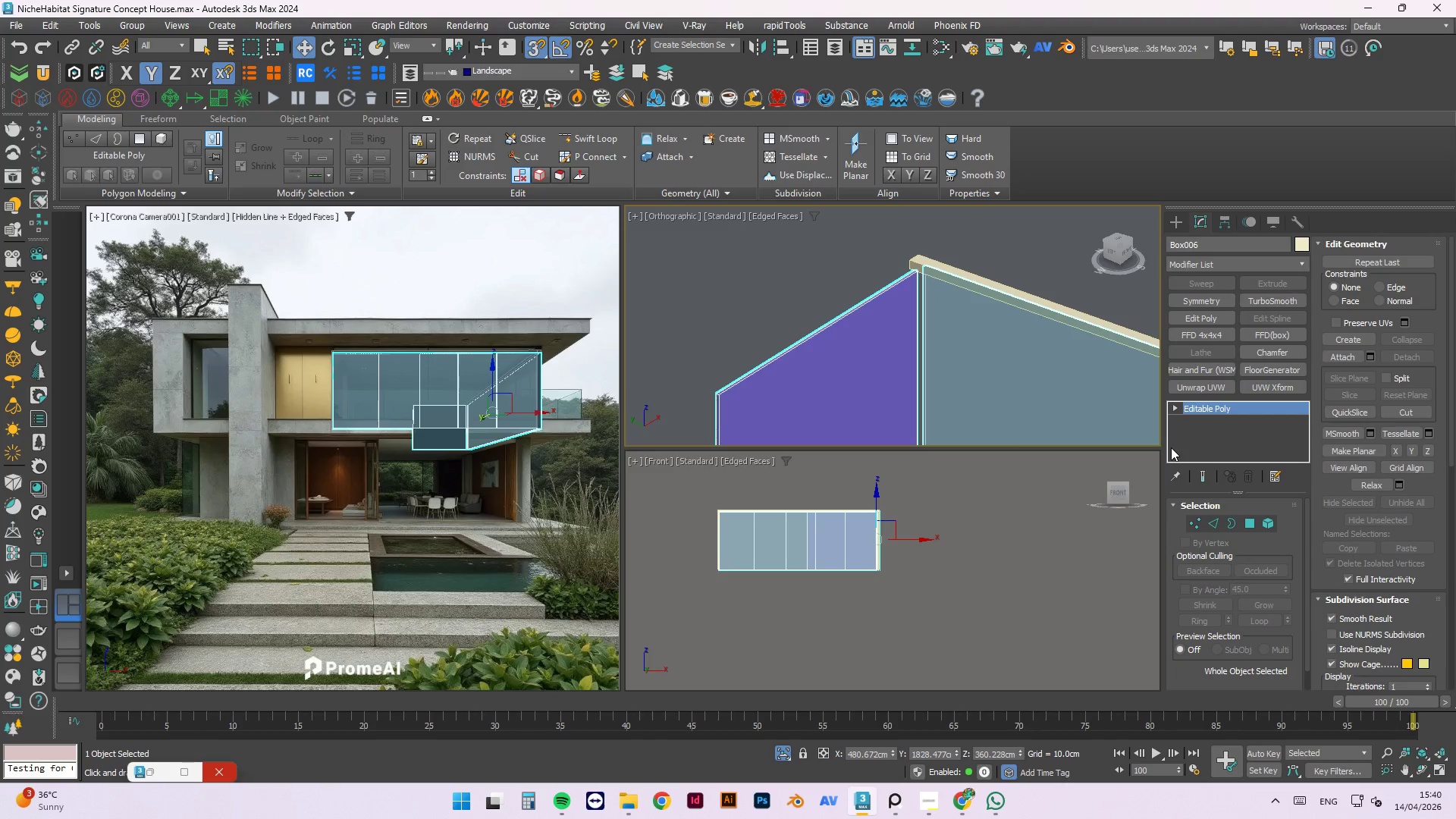 
type(45)
 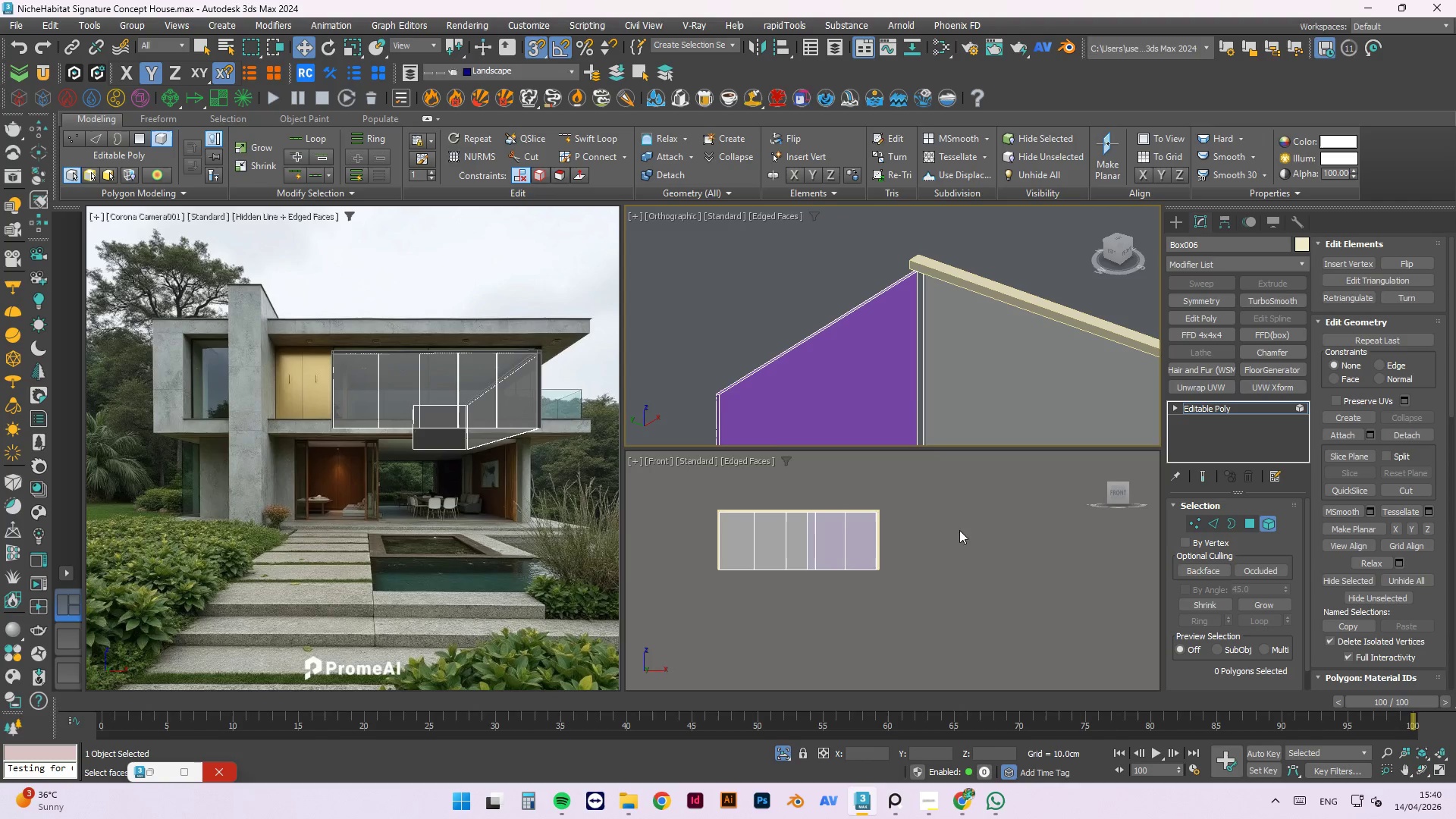 
left_click([890, 366])
 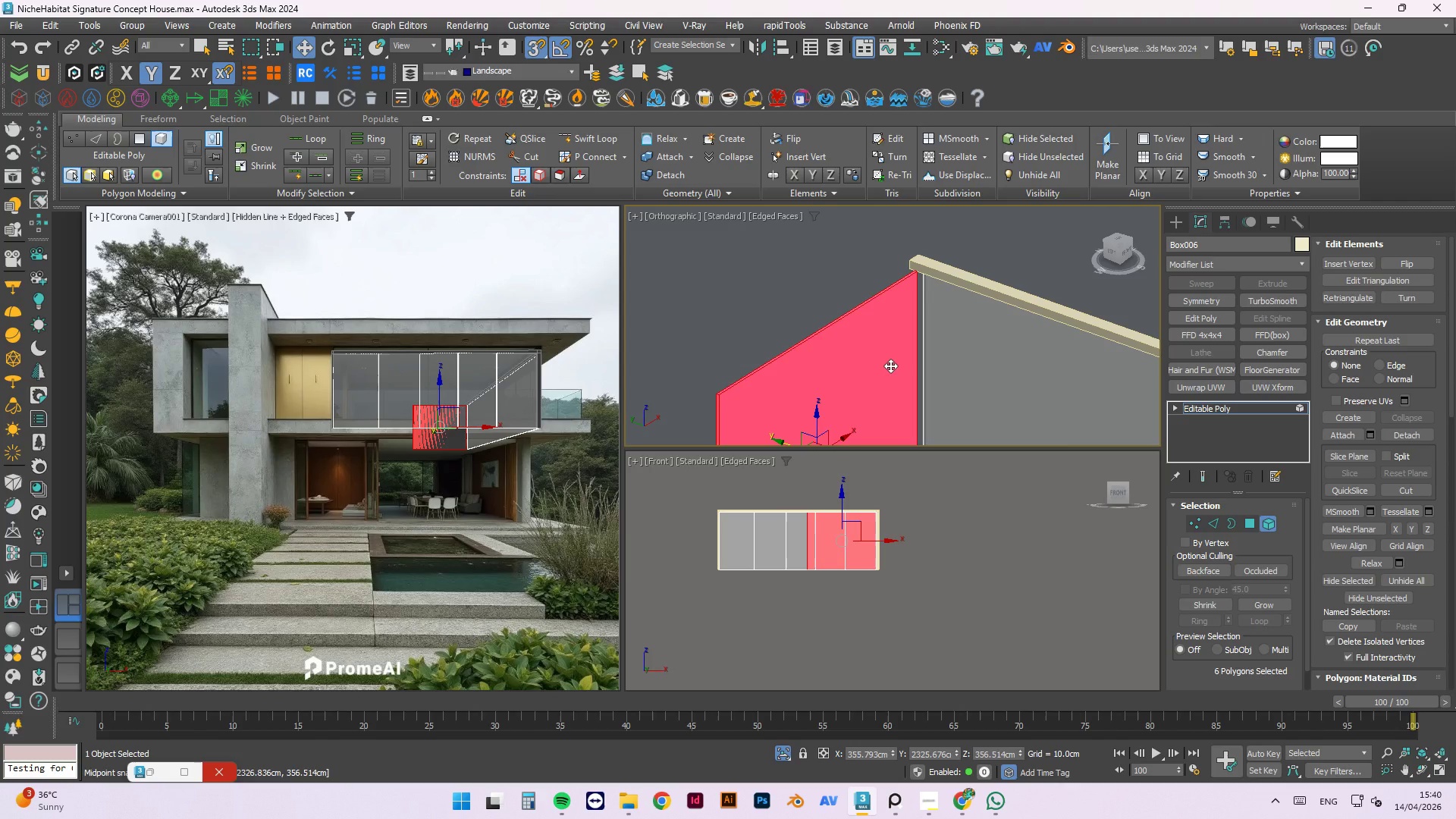 
key(Delete)
 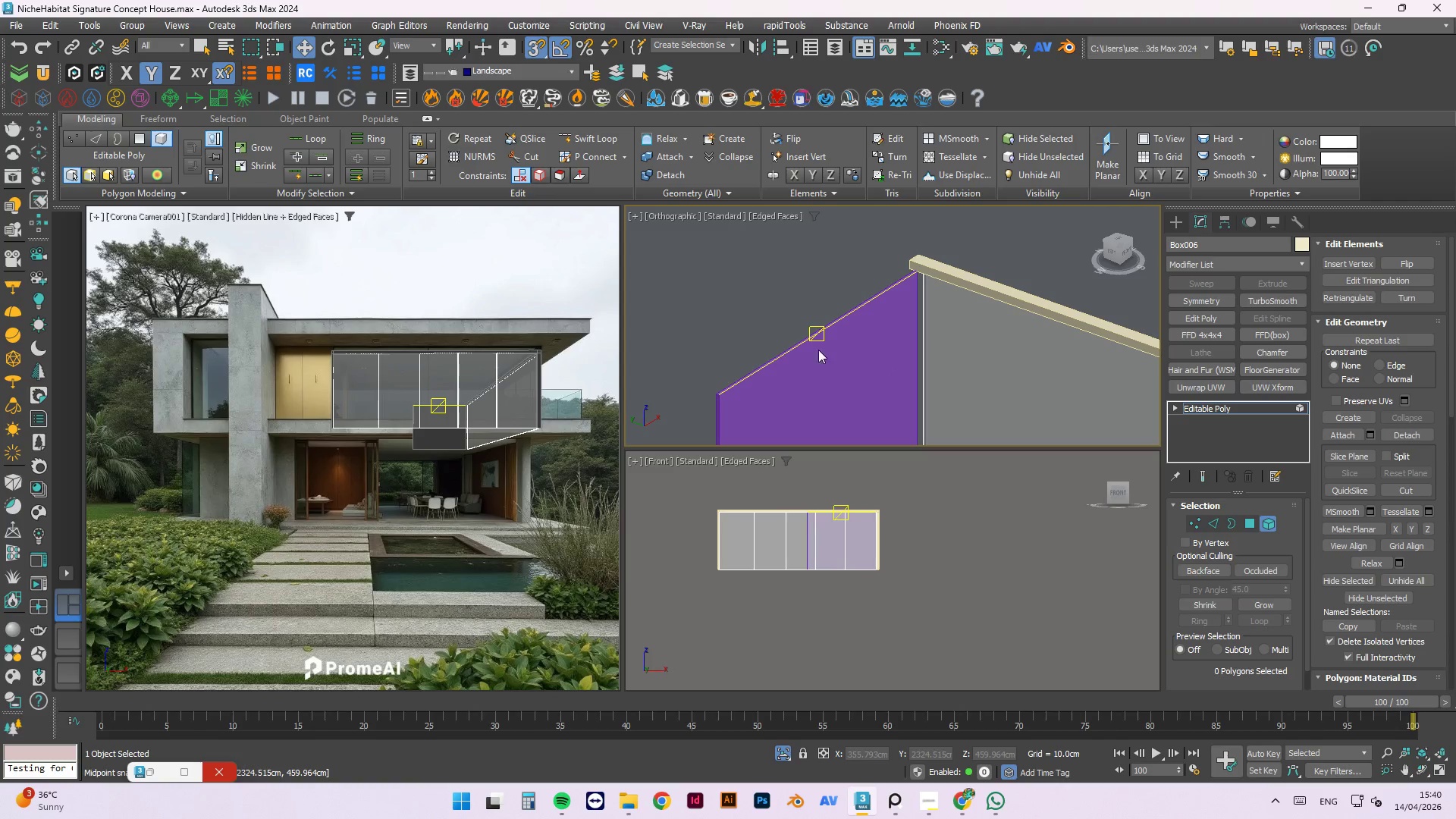 
right_click([694, 290])
 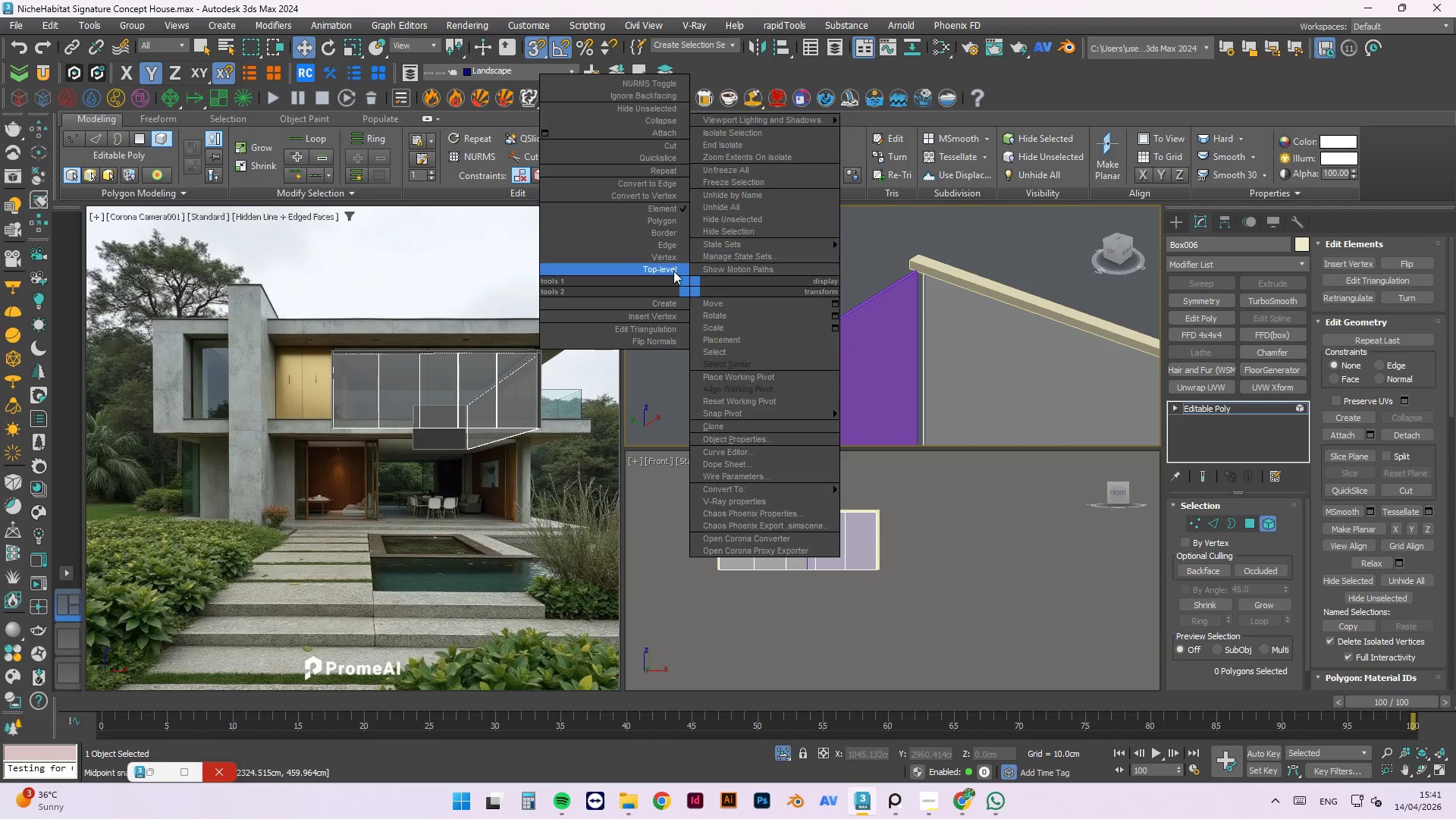 
left_click([672, 271])
 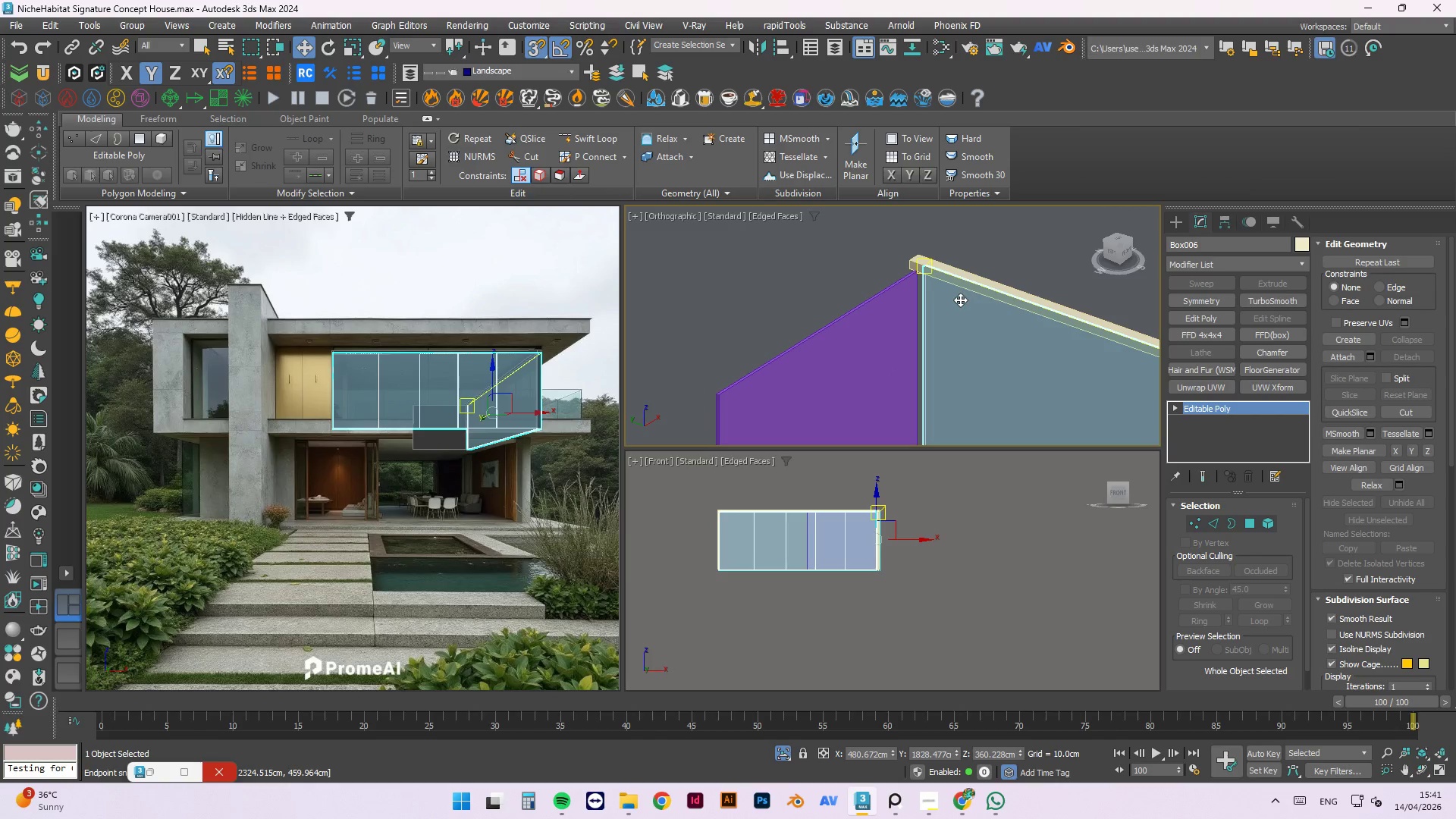 
scroll: coordinate [909, 298], scroll_direction: up, amount: 3.0
 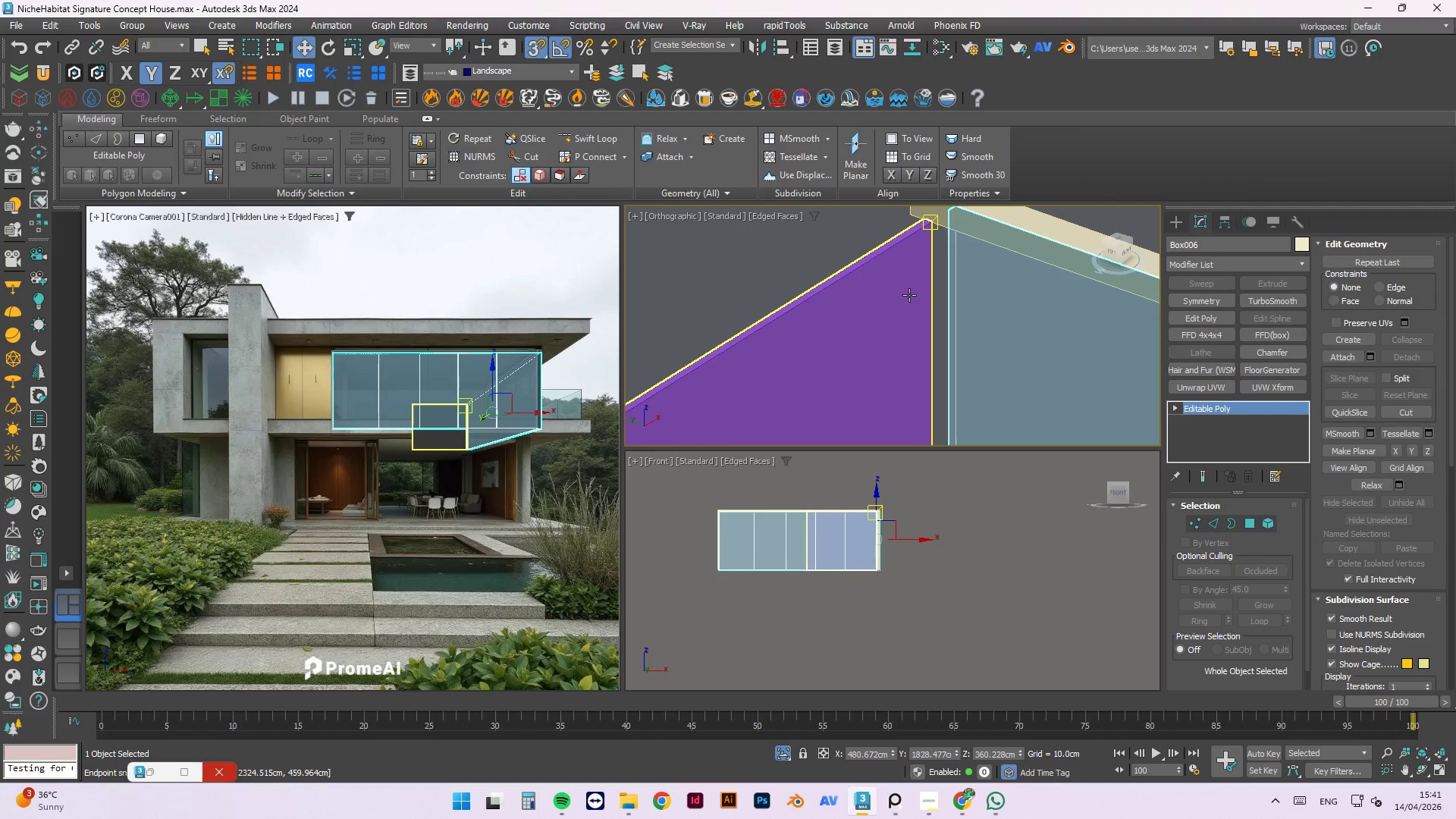 
left_click([900, 312])
 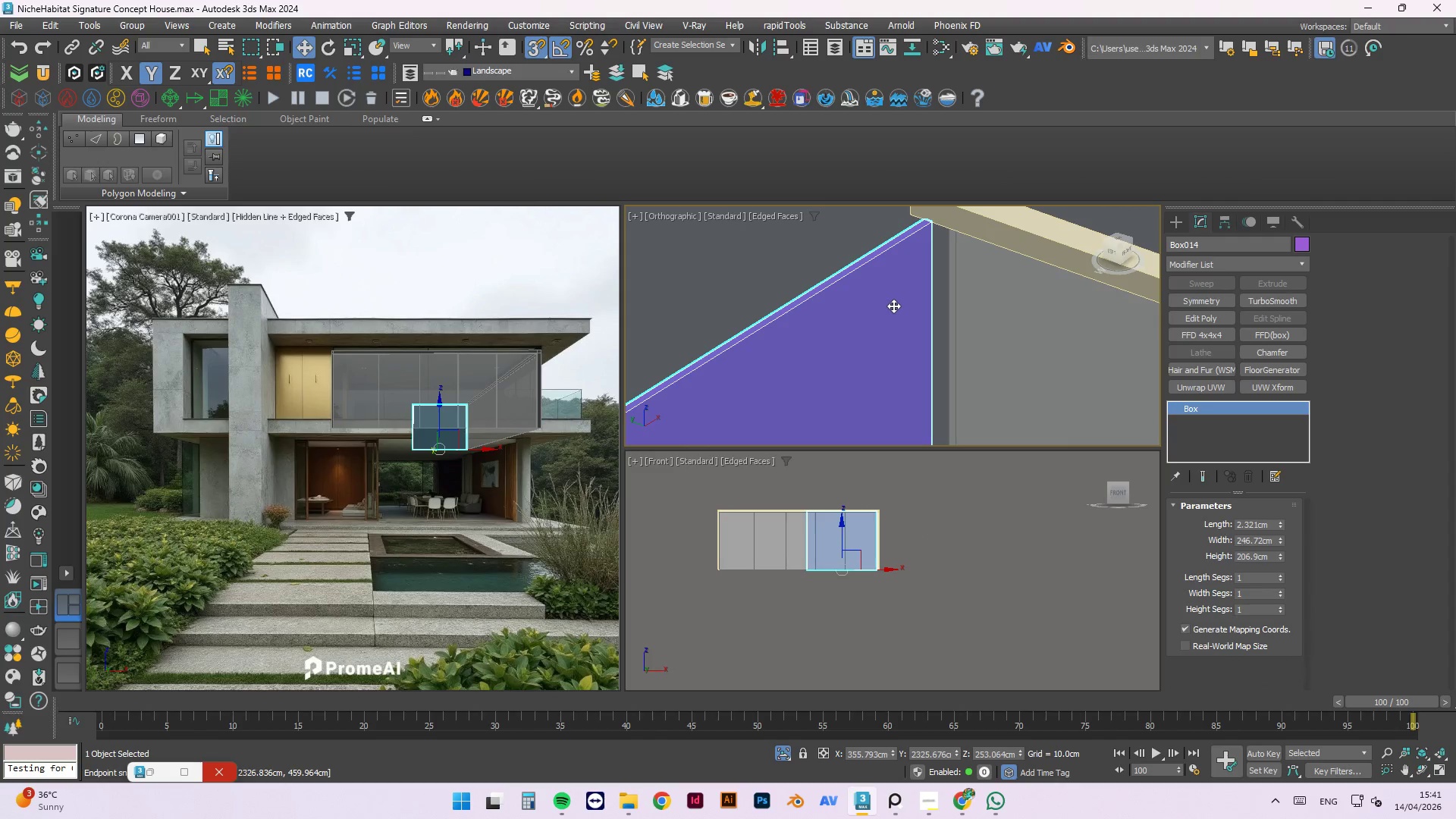 
scroll: coordinate [893, 306], scroll_direction: down, amount: 4.0
 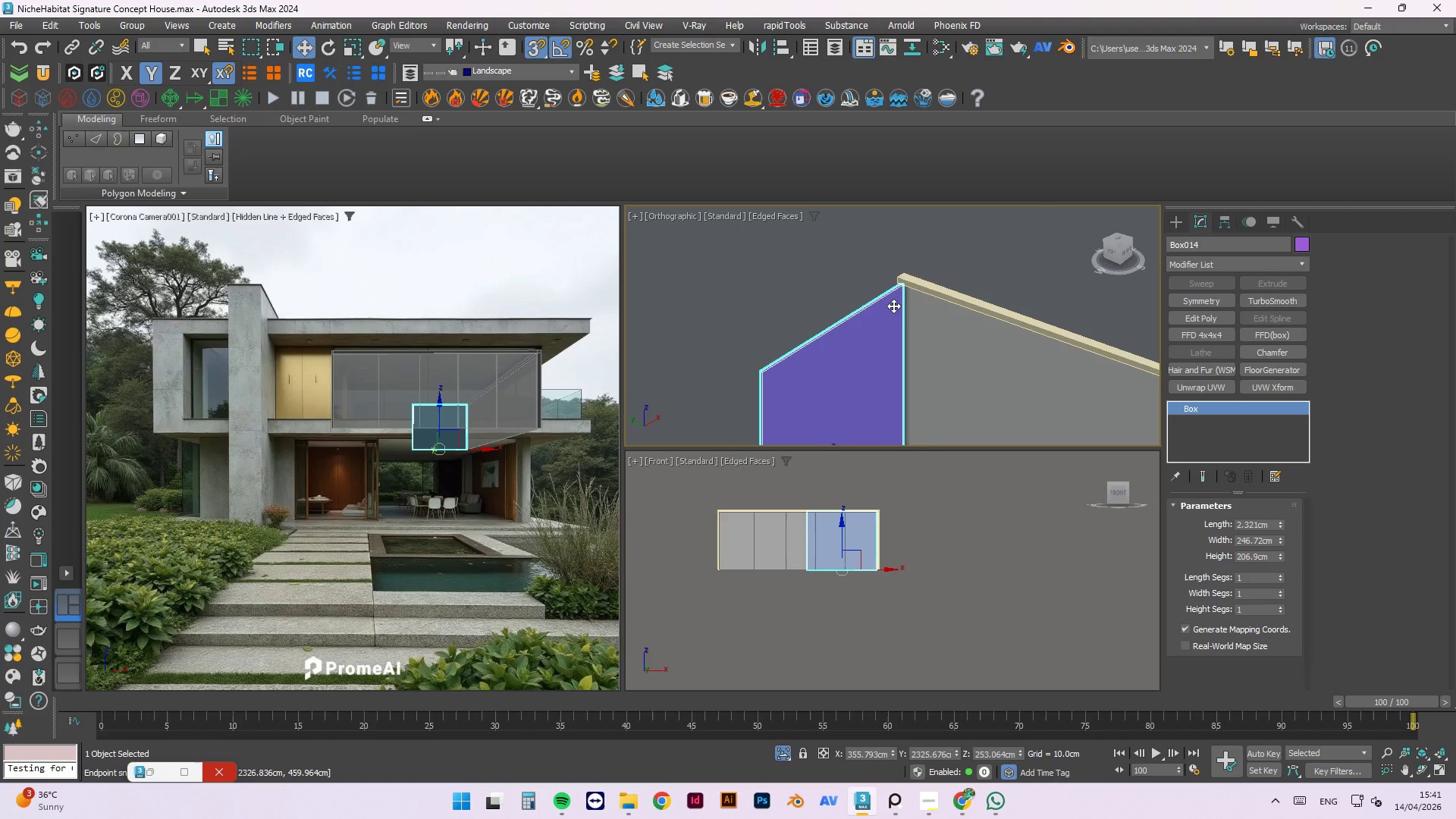 
key(T)
 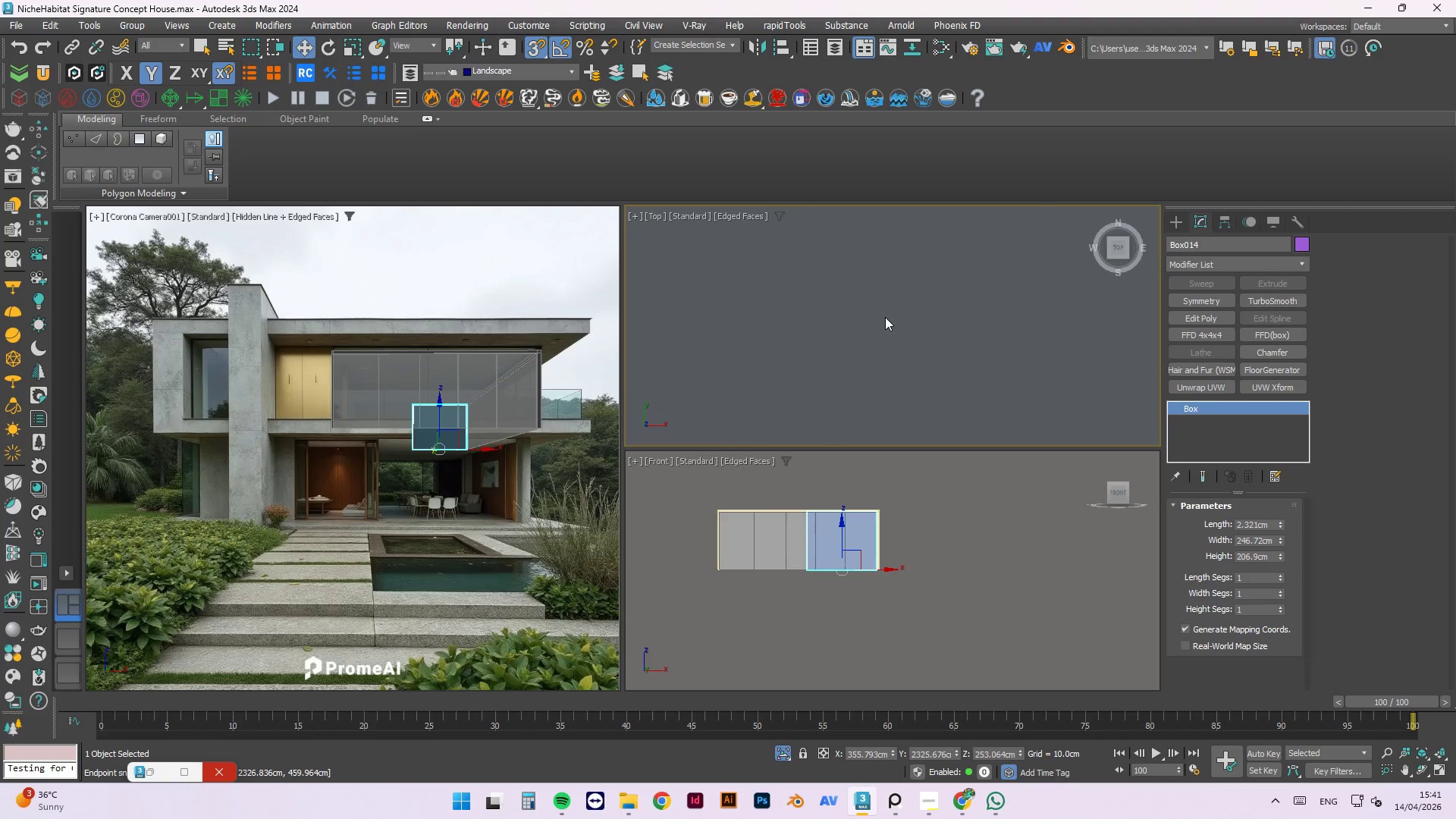 
key(Z)
 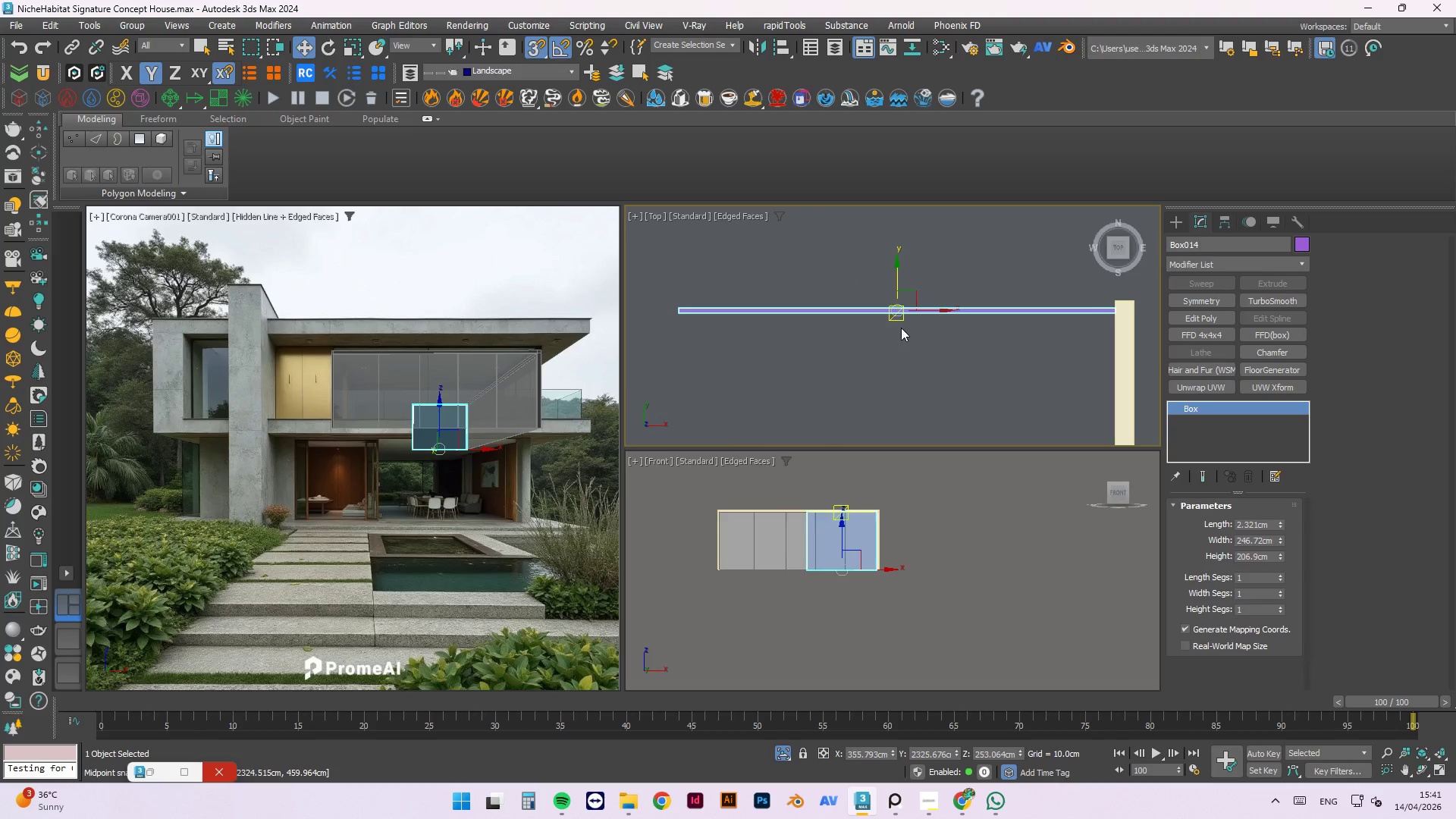 
scroll: coordinate [914, 267], scroll_direction: down, amount: 4.0
 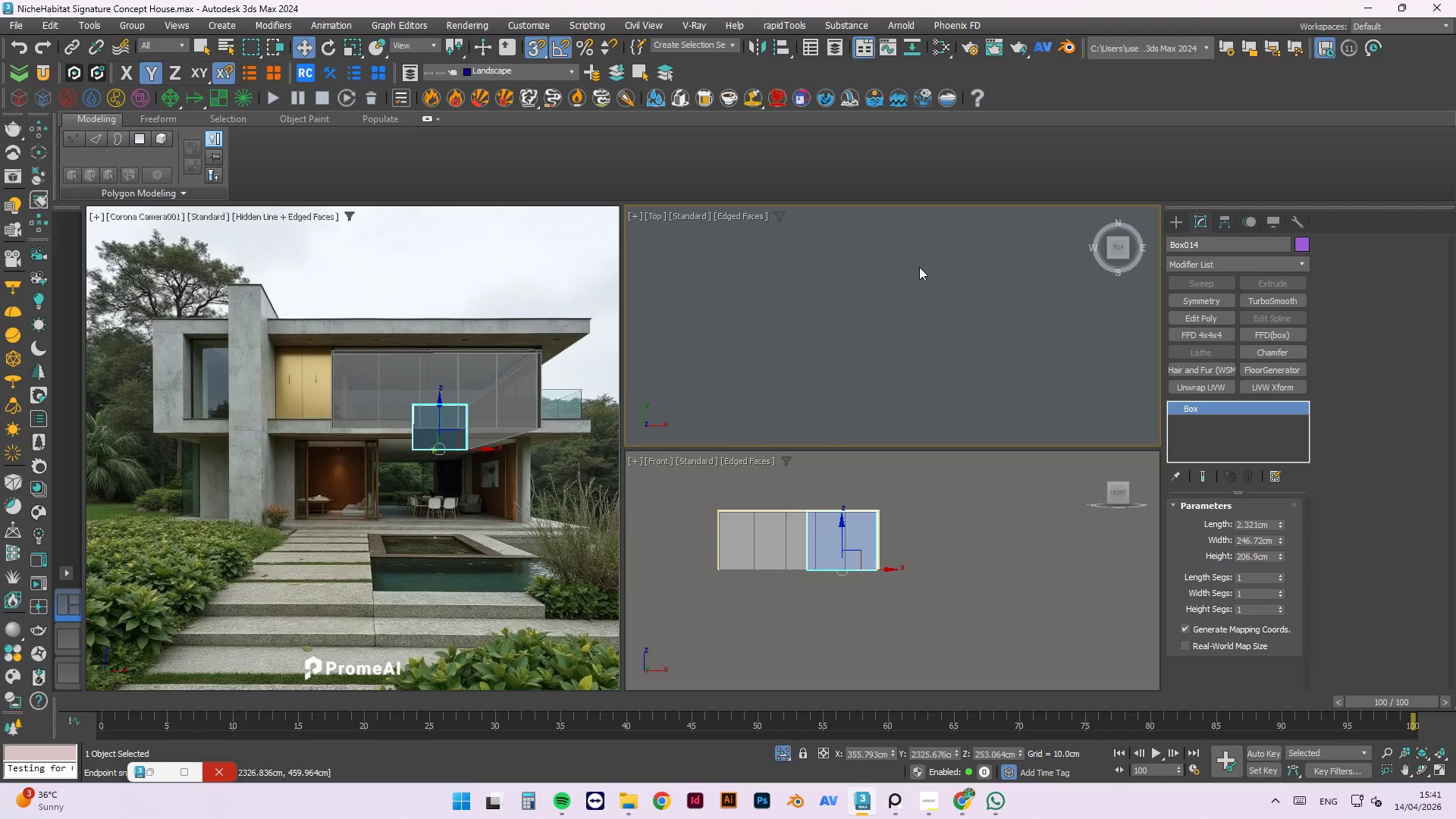 
scroll: coordinate [907, 300], scroll_direction: up, amount: 1.0
 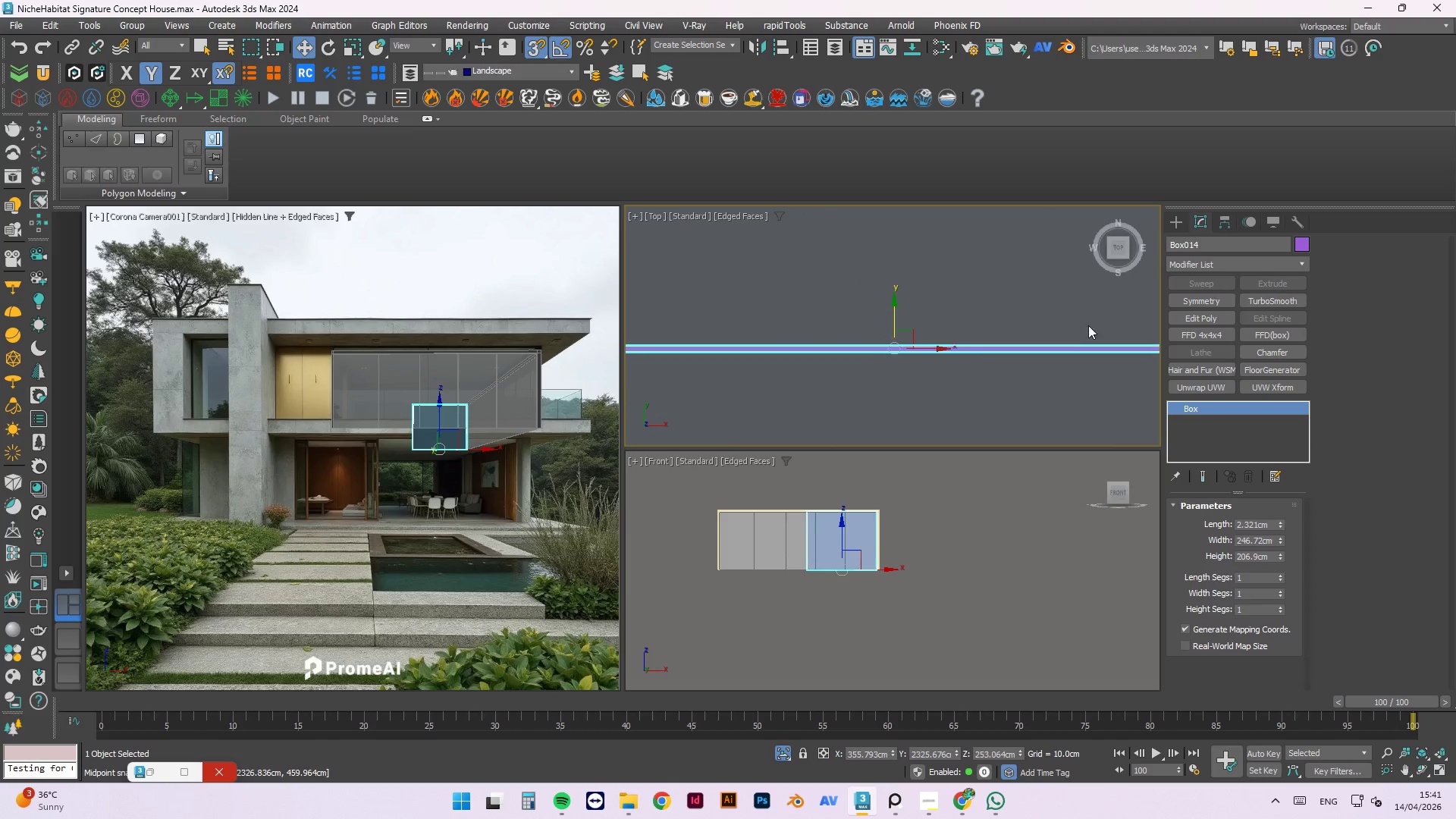 
scroll: coordinate [1091, 337], scroll_direction: down, amount: 1.0
 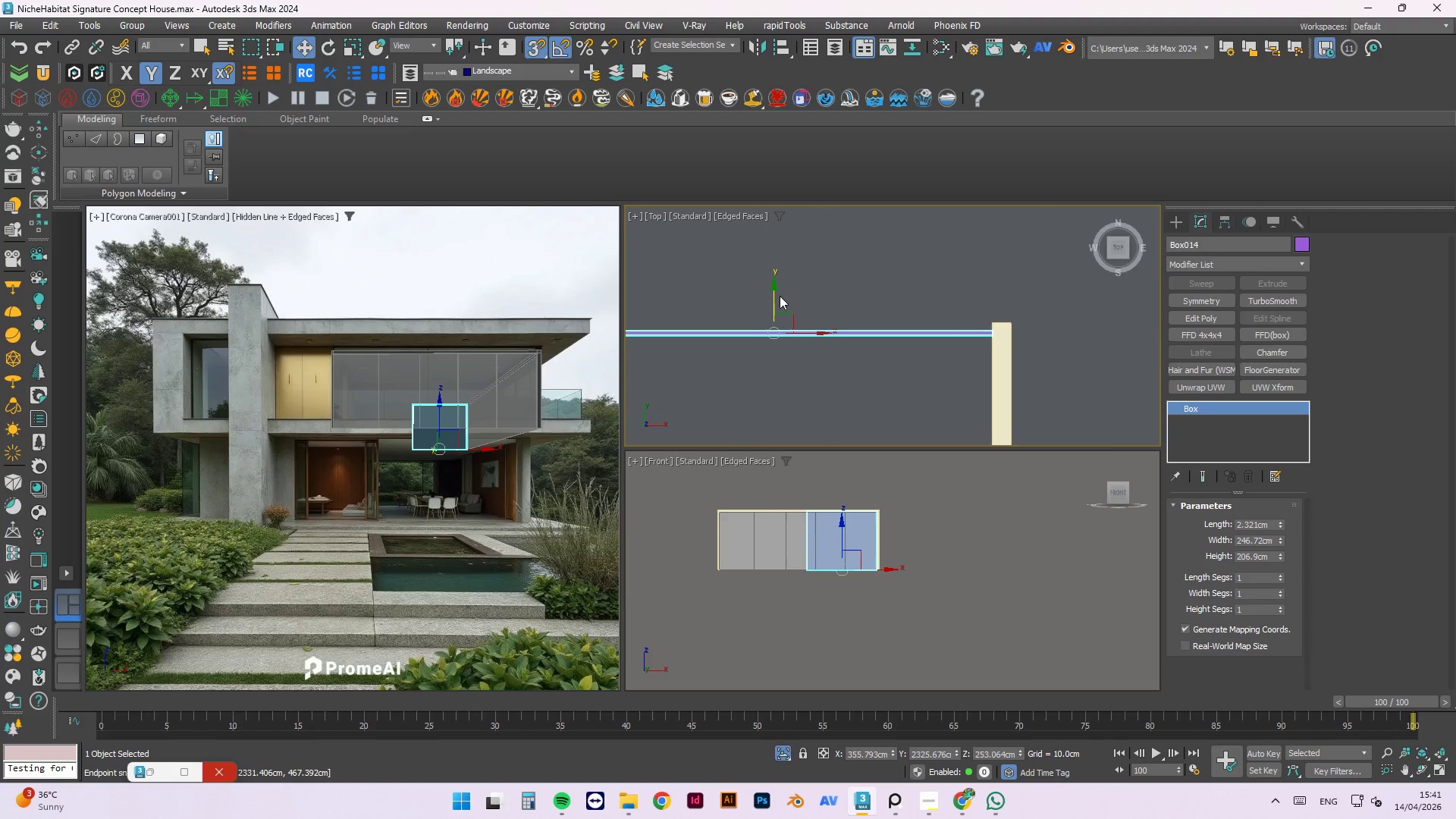 
left_click_drag(start_coordinate=[770, 290], to_coordinate=[990, 324])
 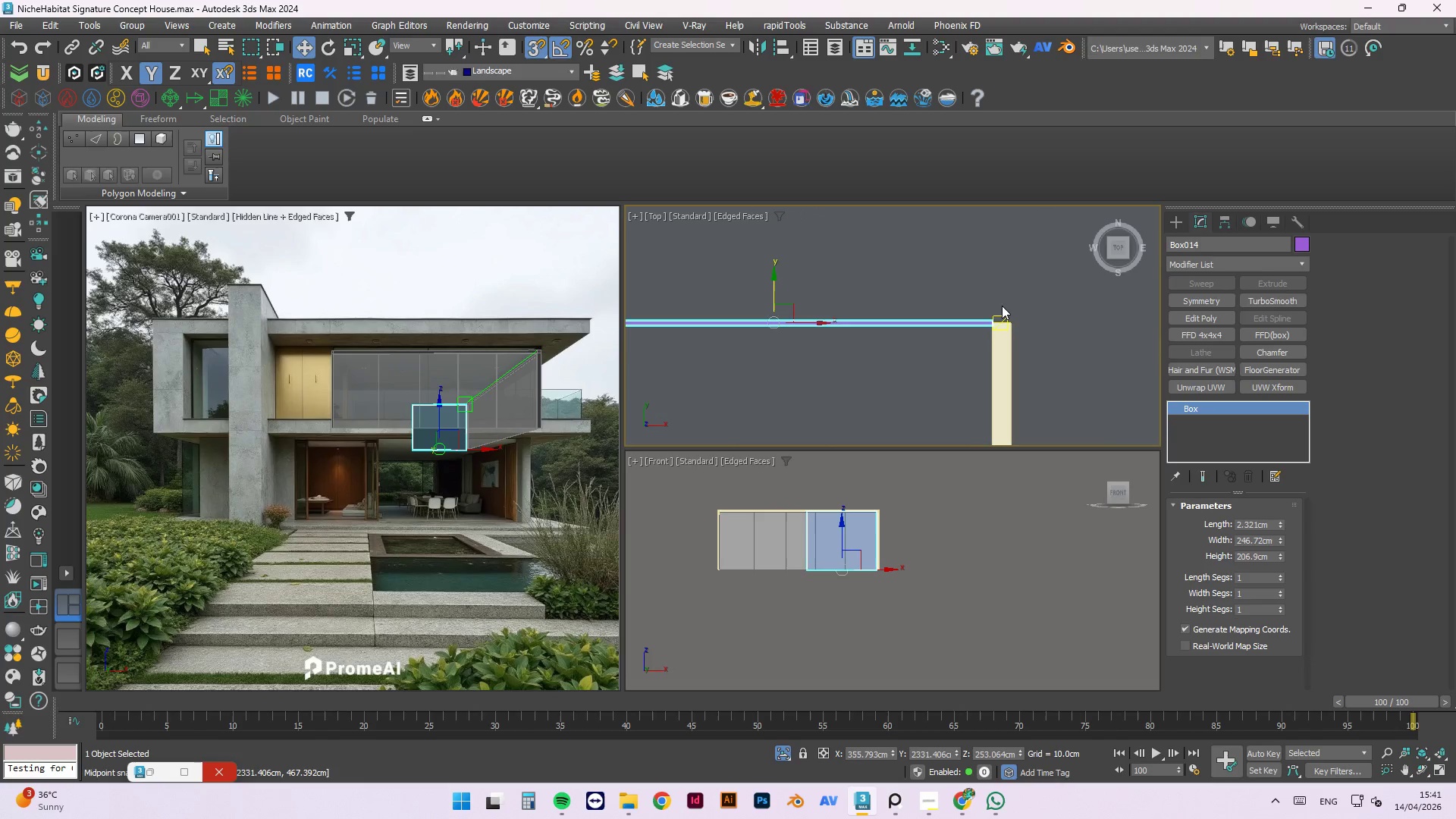 
scroll: coordinate [1003, 309], scroll_direction: up, amount: 4.0
 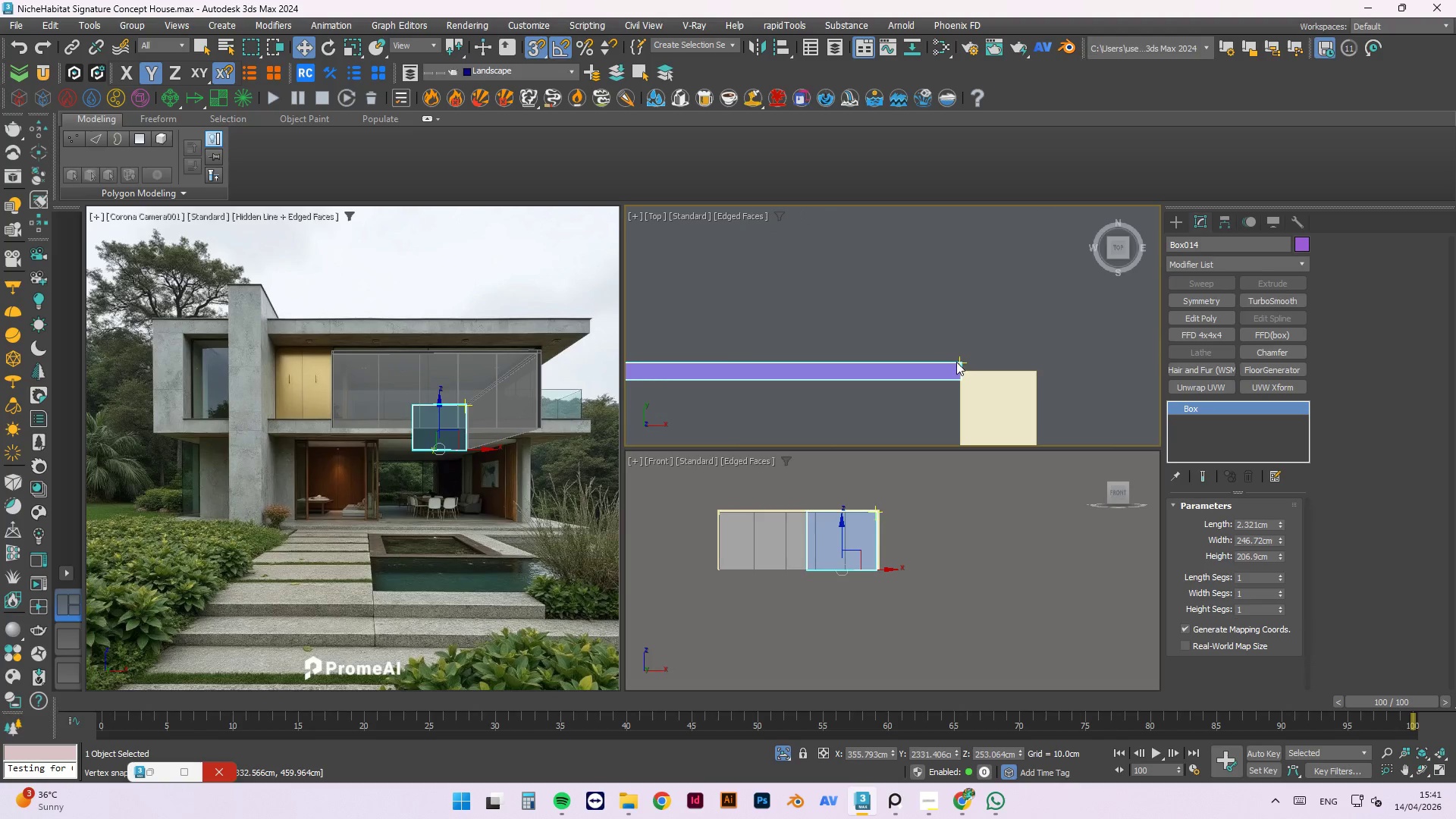 
scroll: coordinate [979, 350], scroll_direction: down, amount: 4.0
 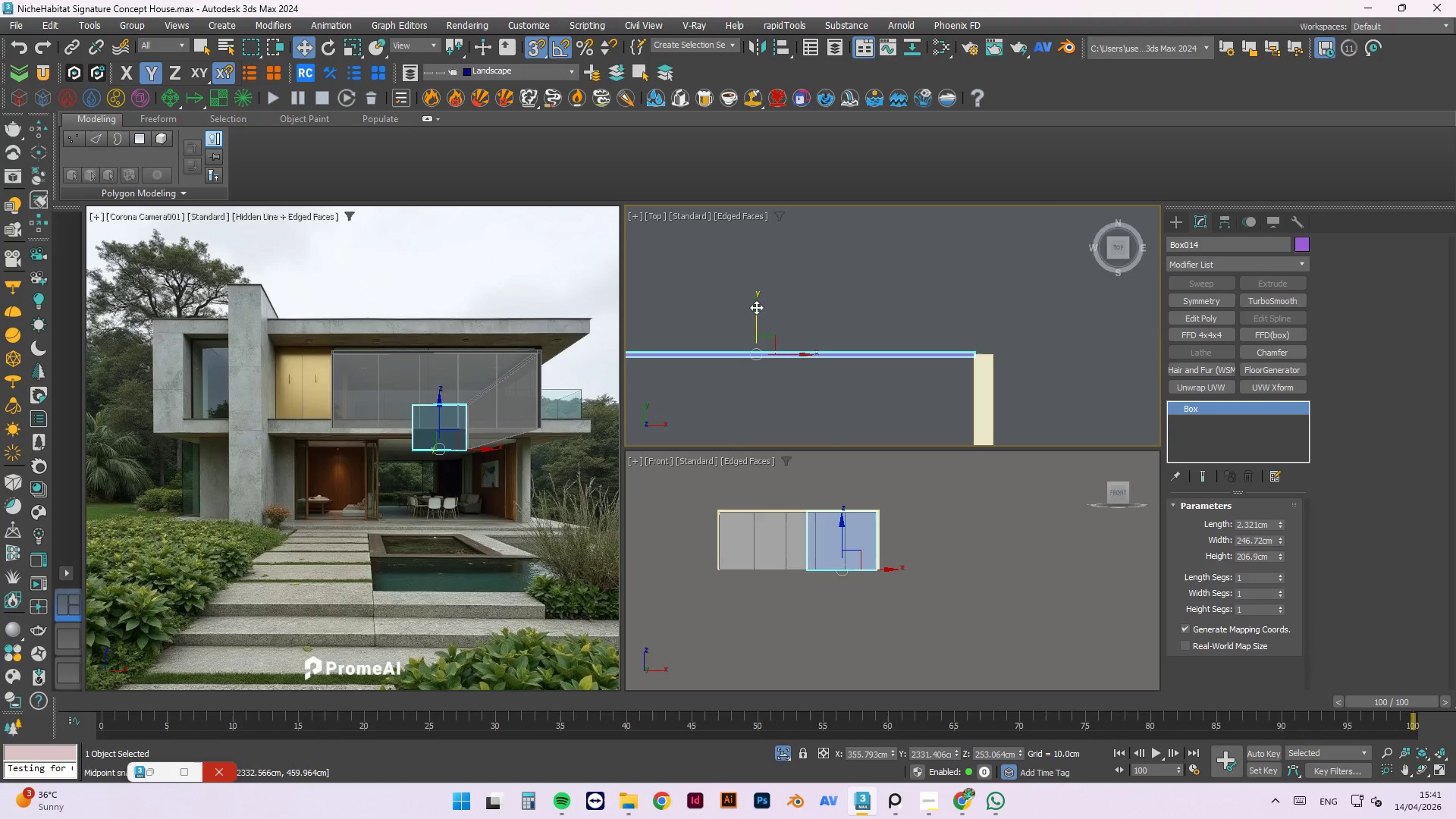 
left_click_drag(start_coordinate=[756, 307], to_coordinate=[932, 299])
 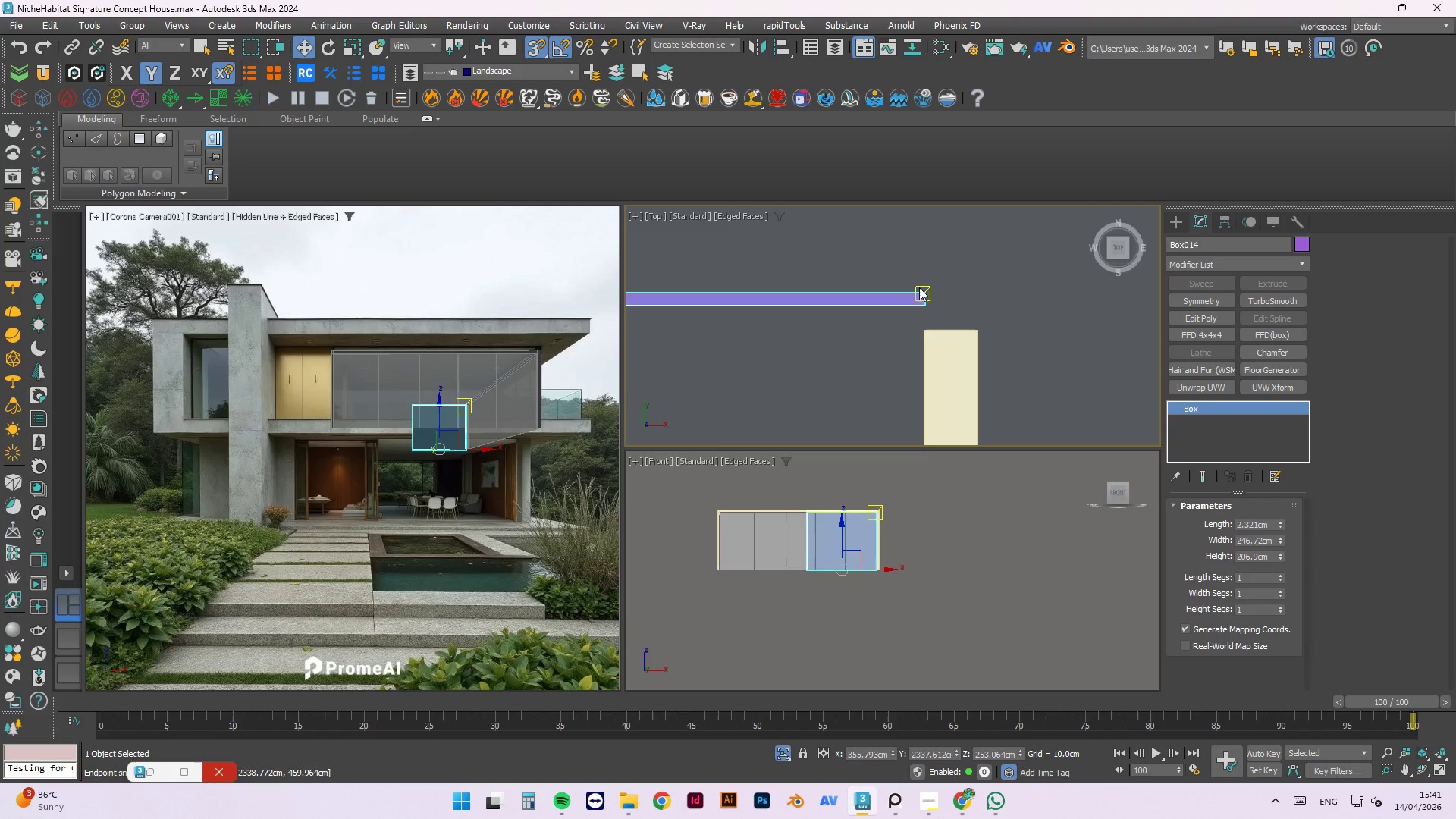 
scroll: coordinate [1002, 368], scroll_direction: up, amount: 3.0
 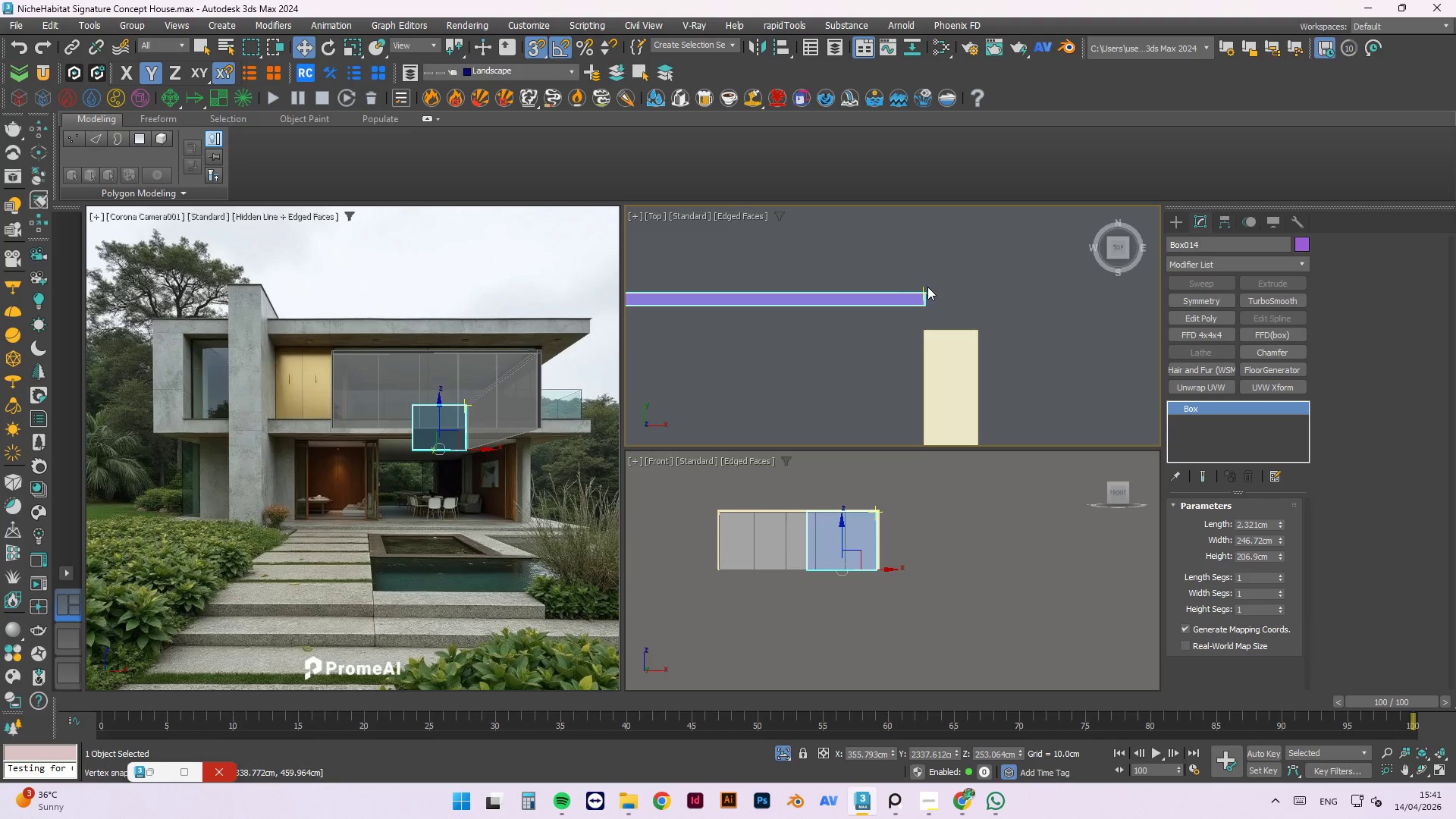 
left_click_drag(start_coordinate=[924, 298], to_coordinate=[924, 334])
 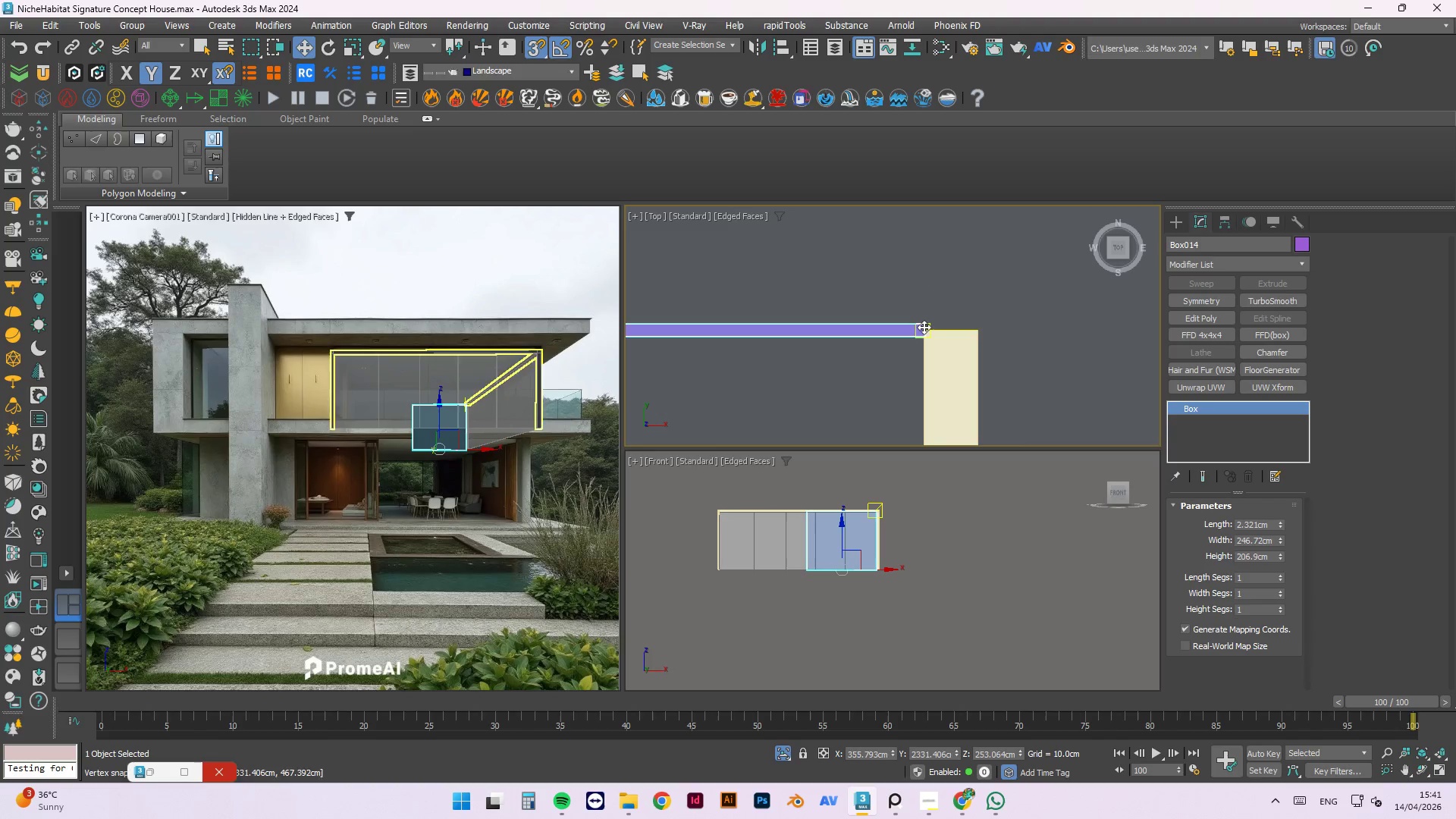 
scroll: coordinate [922, 319], scroll_direction: up, amount: 3.0
 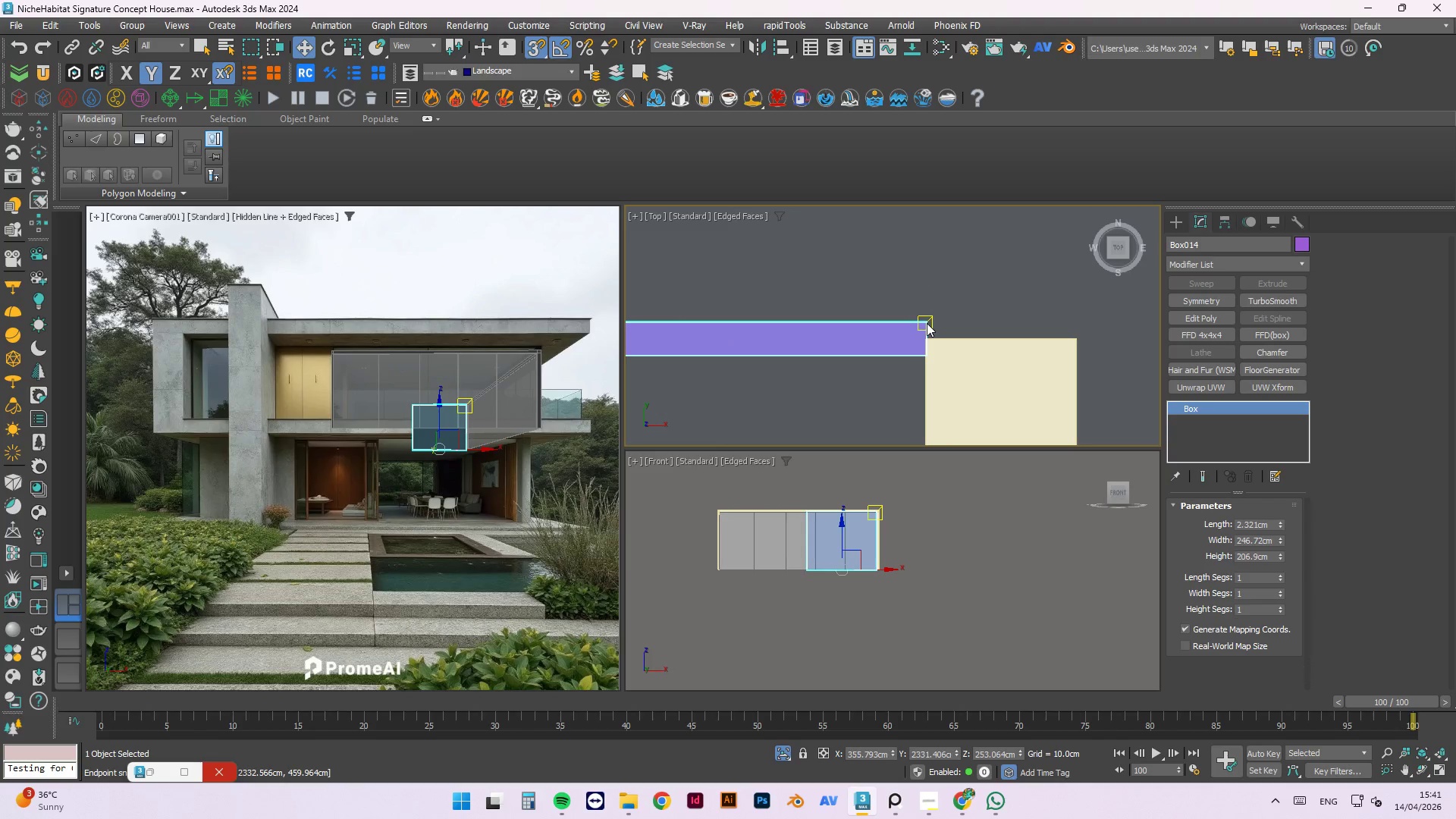 
left_click_drag(start_coordinate=[924, 323], to_coordinate=[928, 349])
 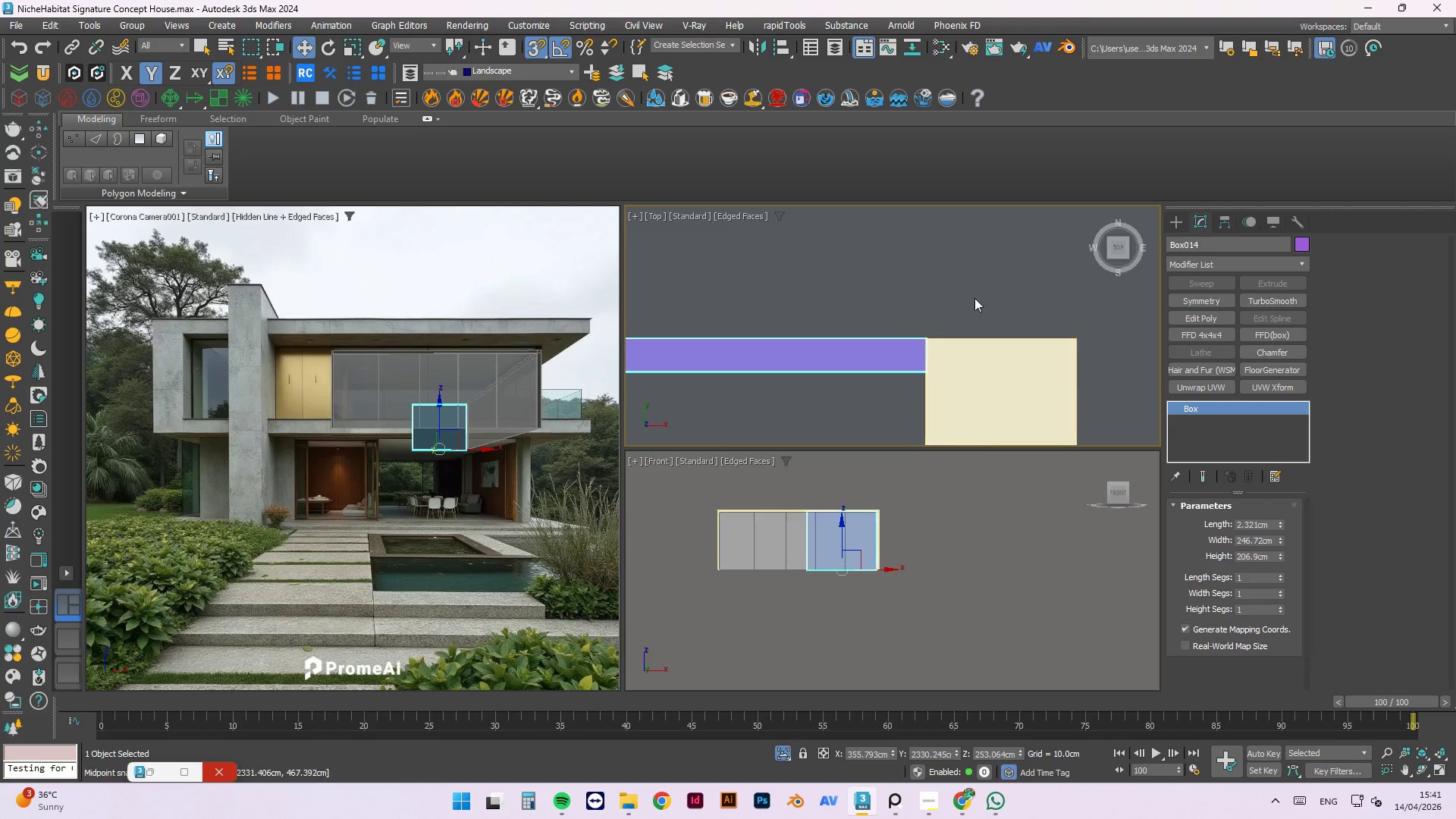 
scroll: coordinate [977, 287], scroll_direction: down, amount: 3.0
 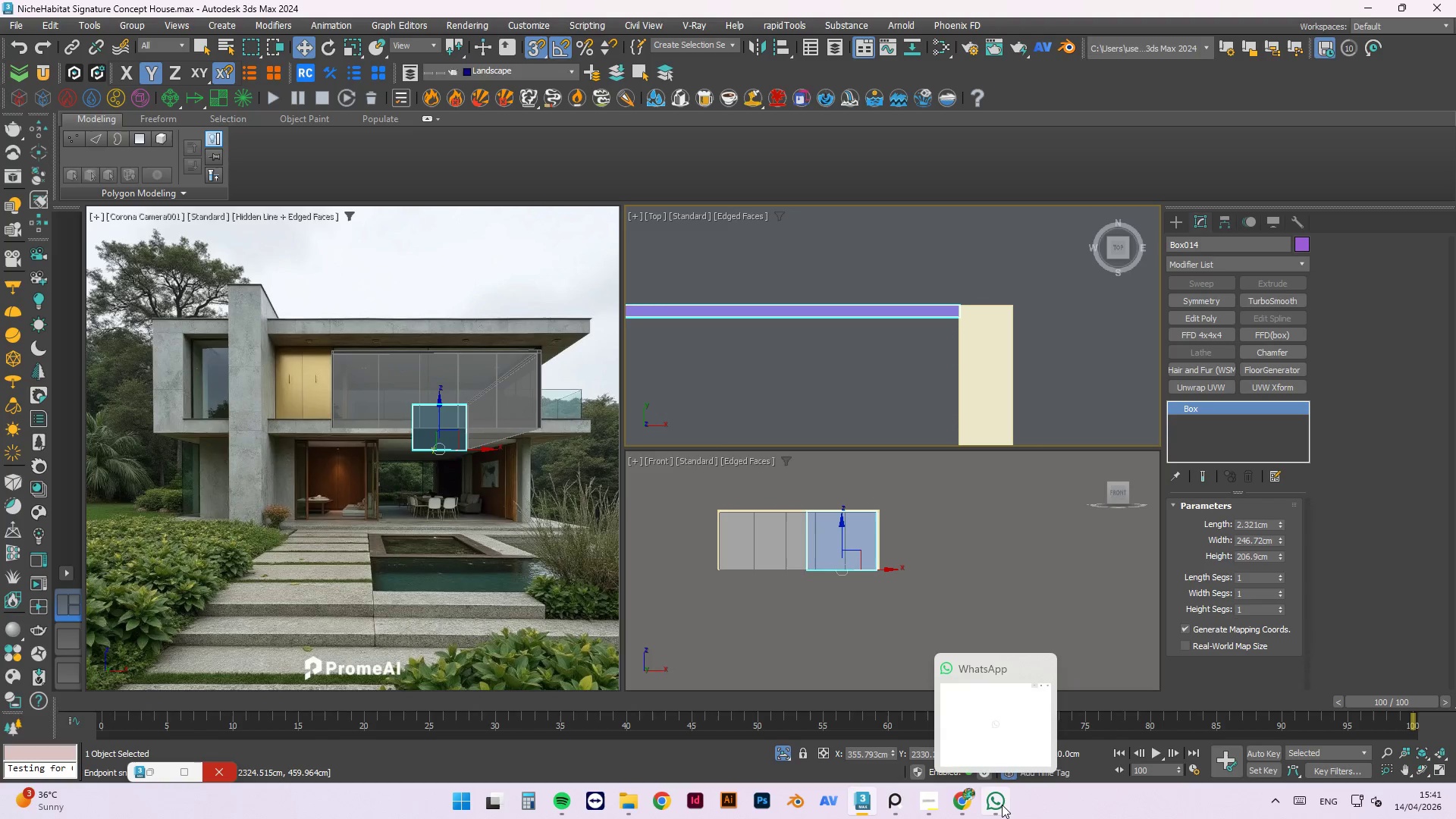 
left_click([1002, 805])
 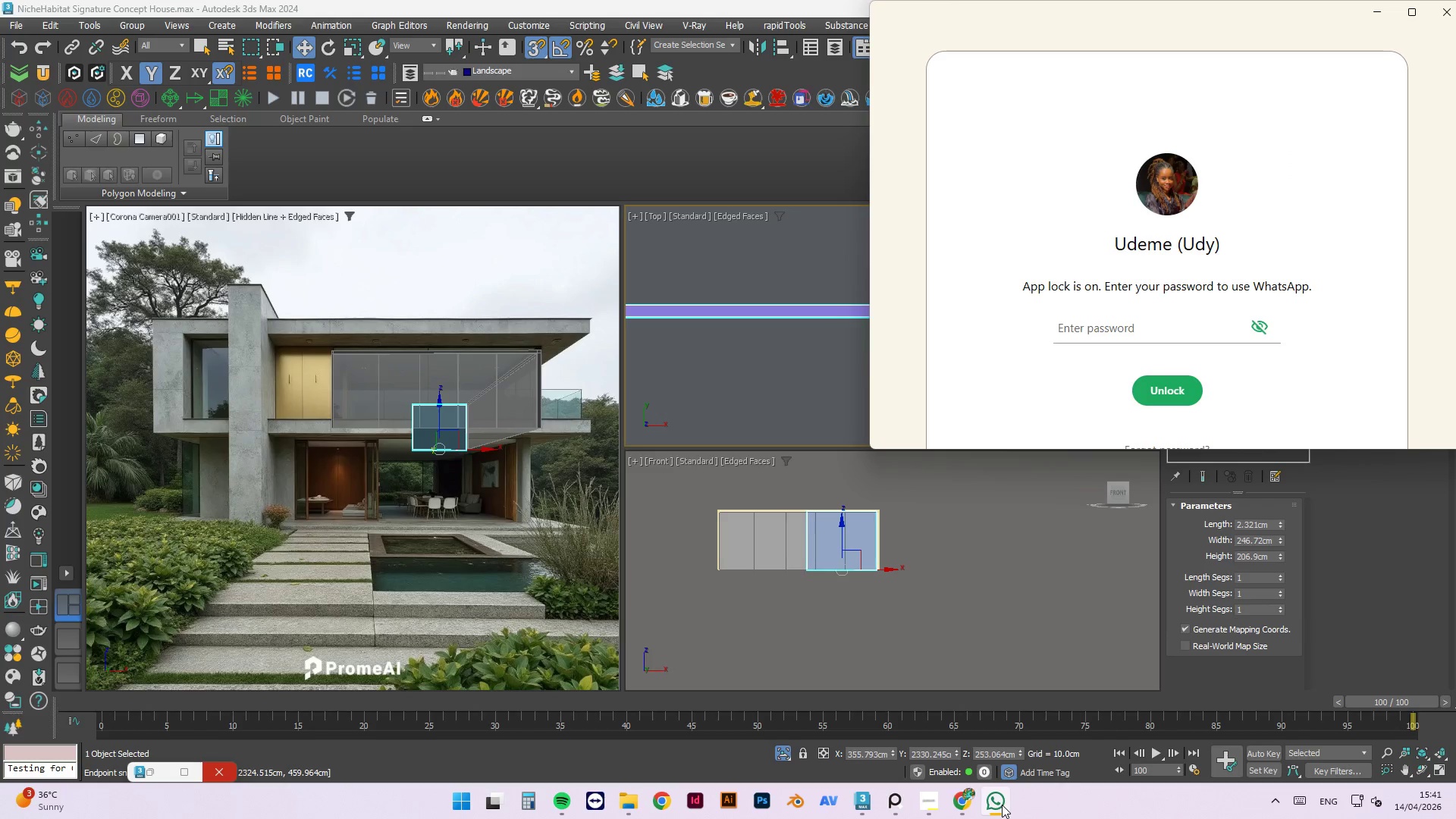 
left_click([1002, 805])
 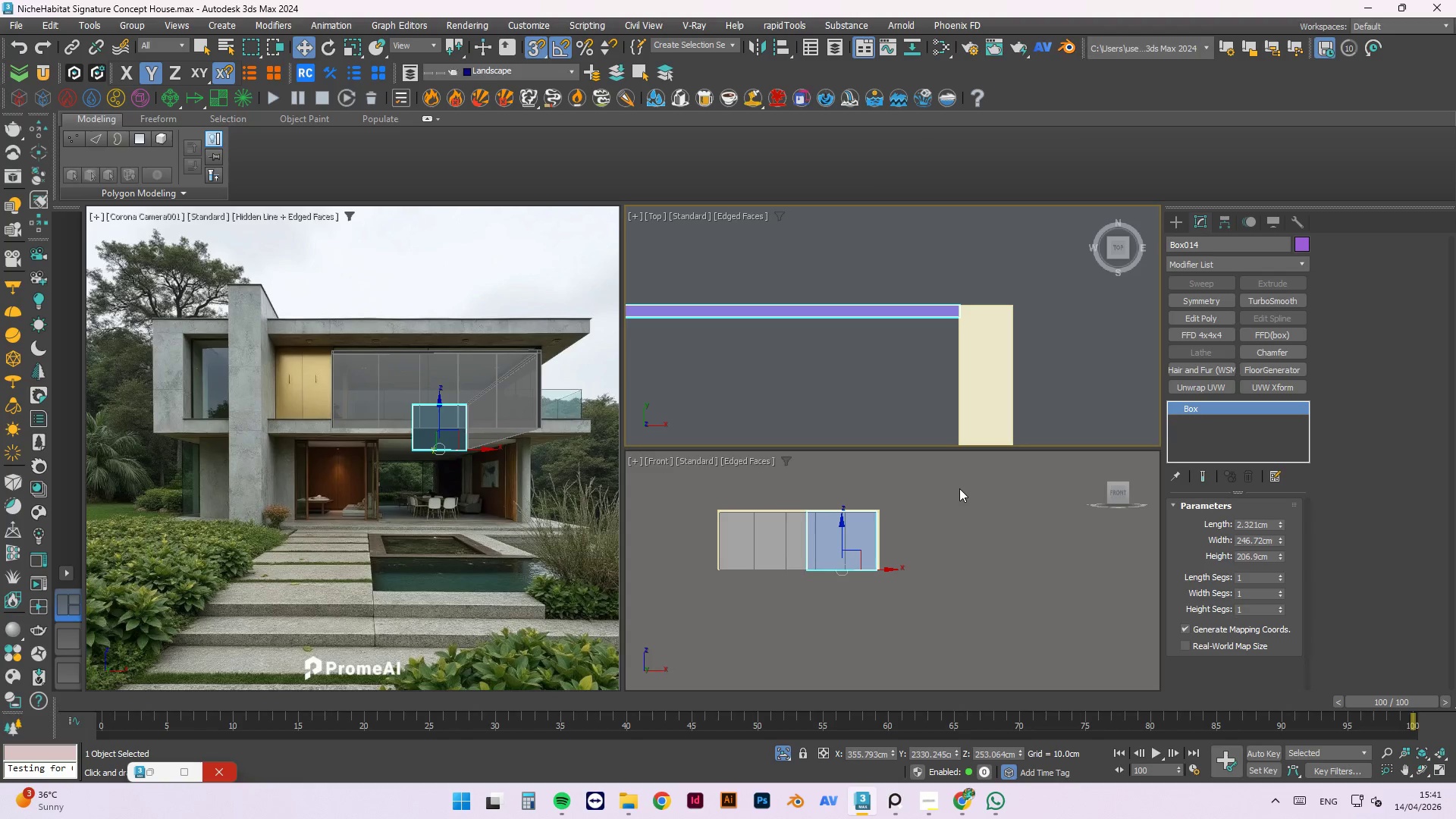 
left_click([1209, 642])
 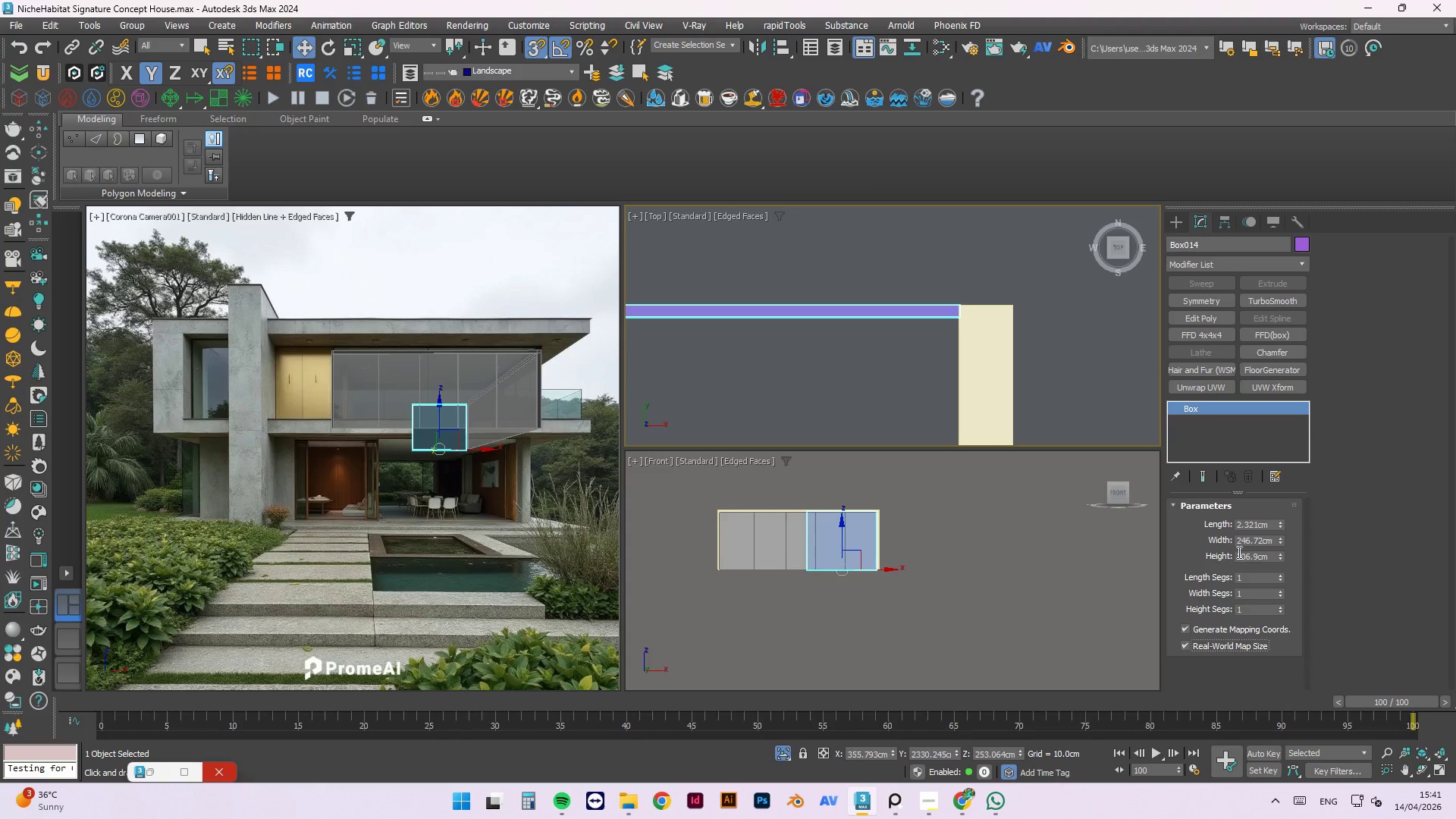 
double_click([1244, 552])
 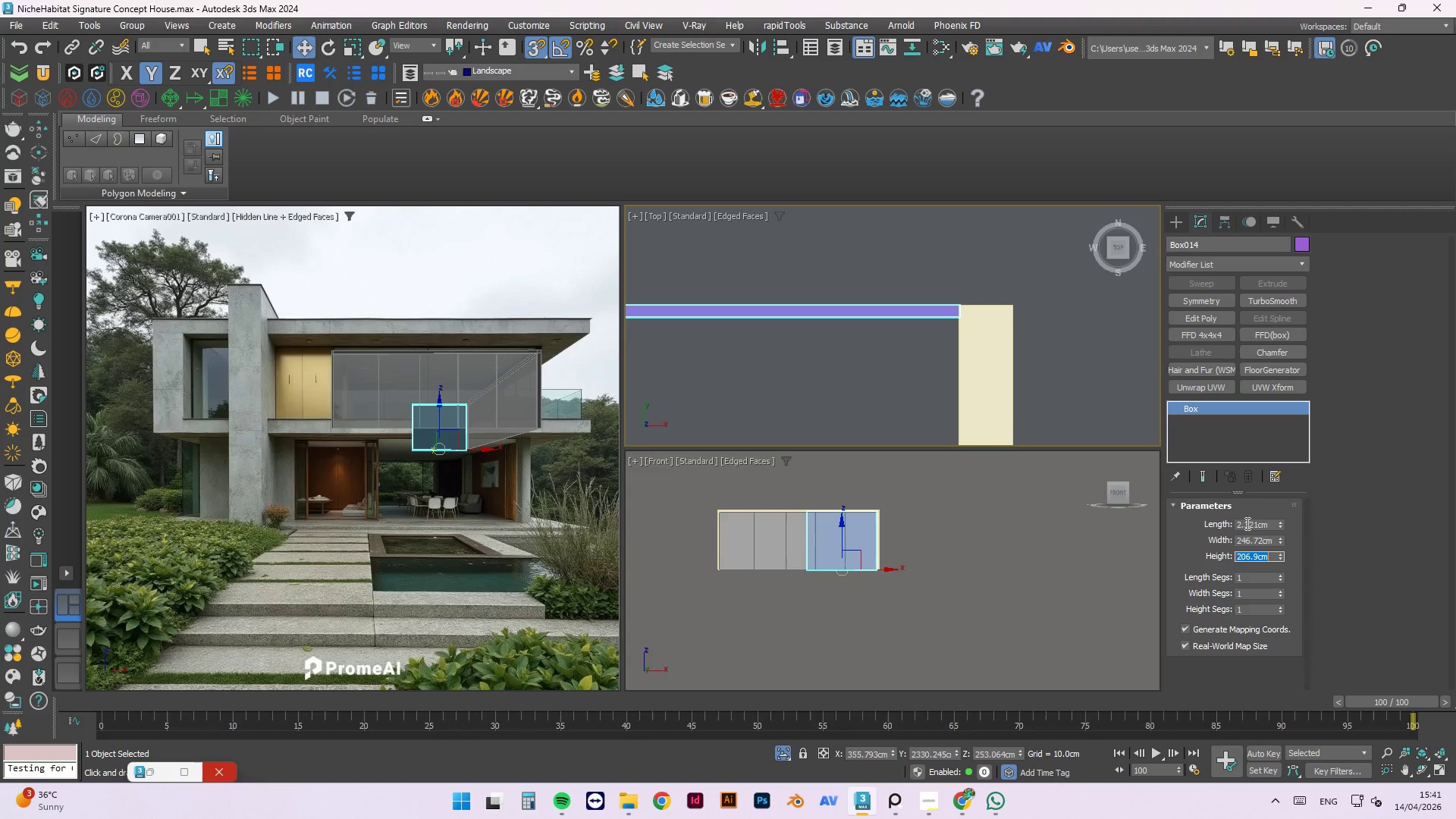 
double_click([1245, 523])
 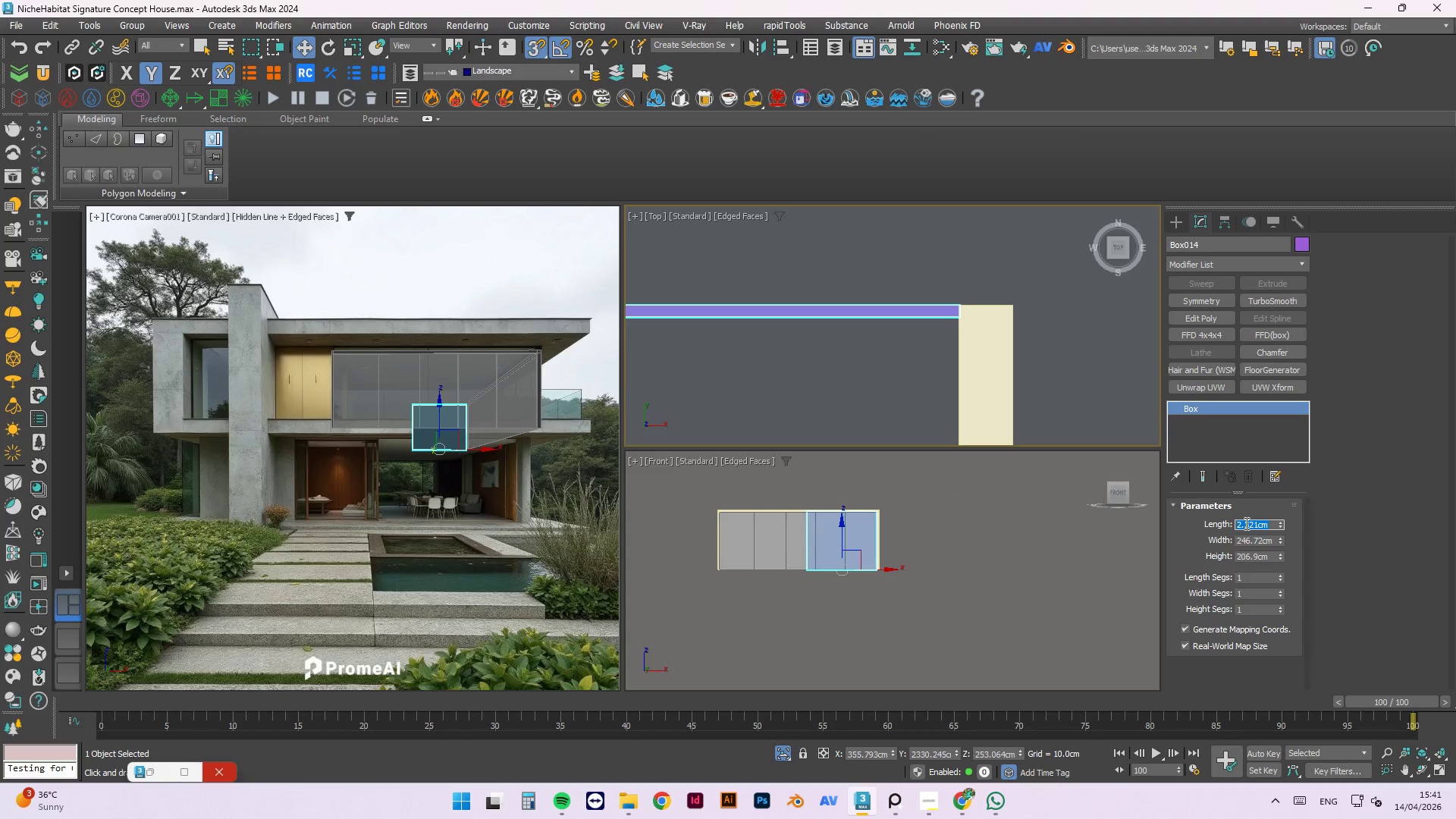 
key(Numpad2)
 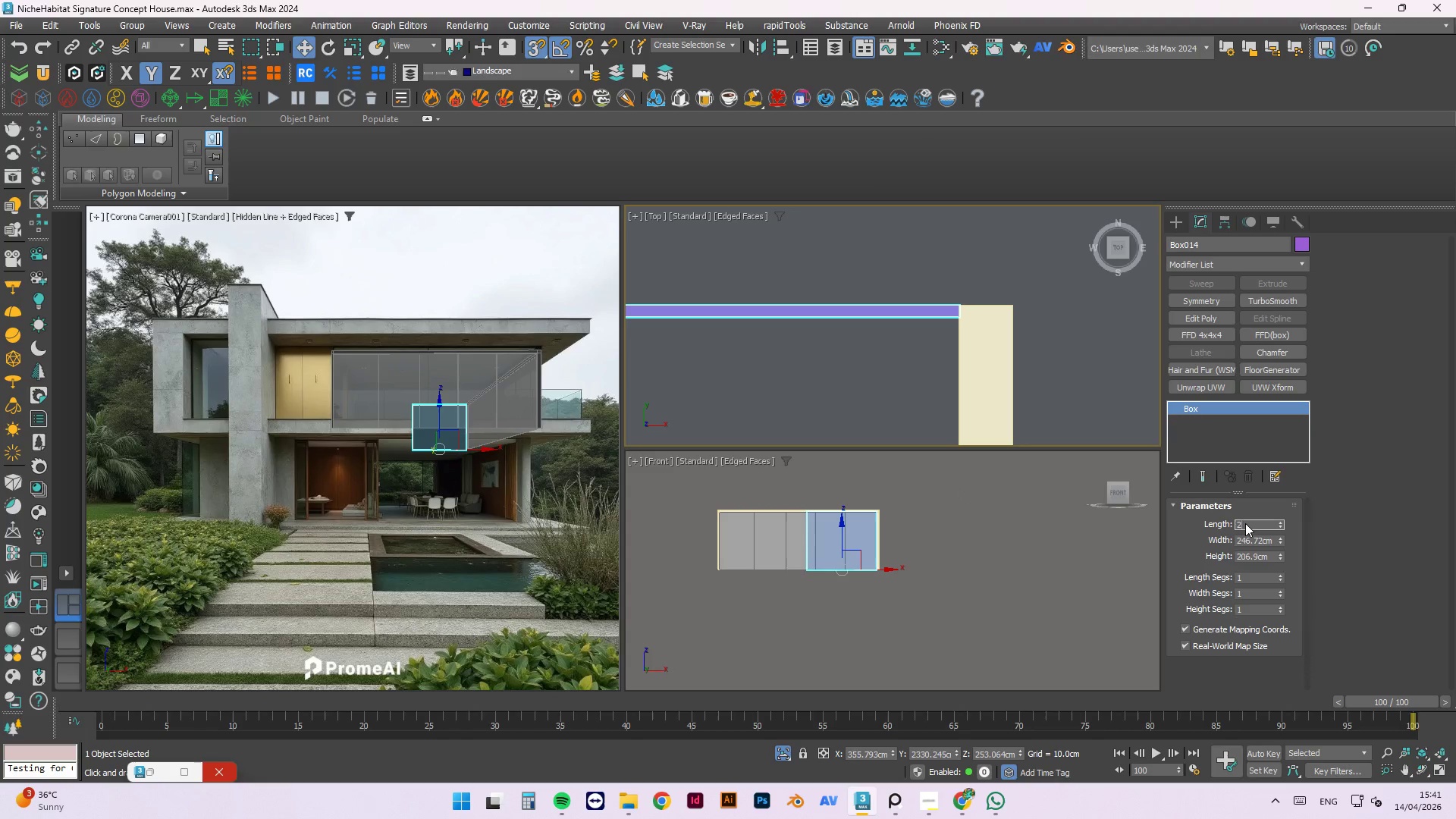 
key(Numpad3)
 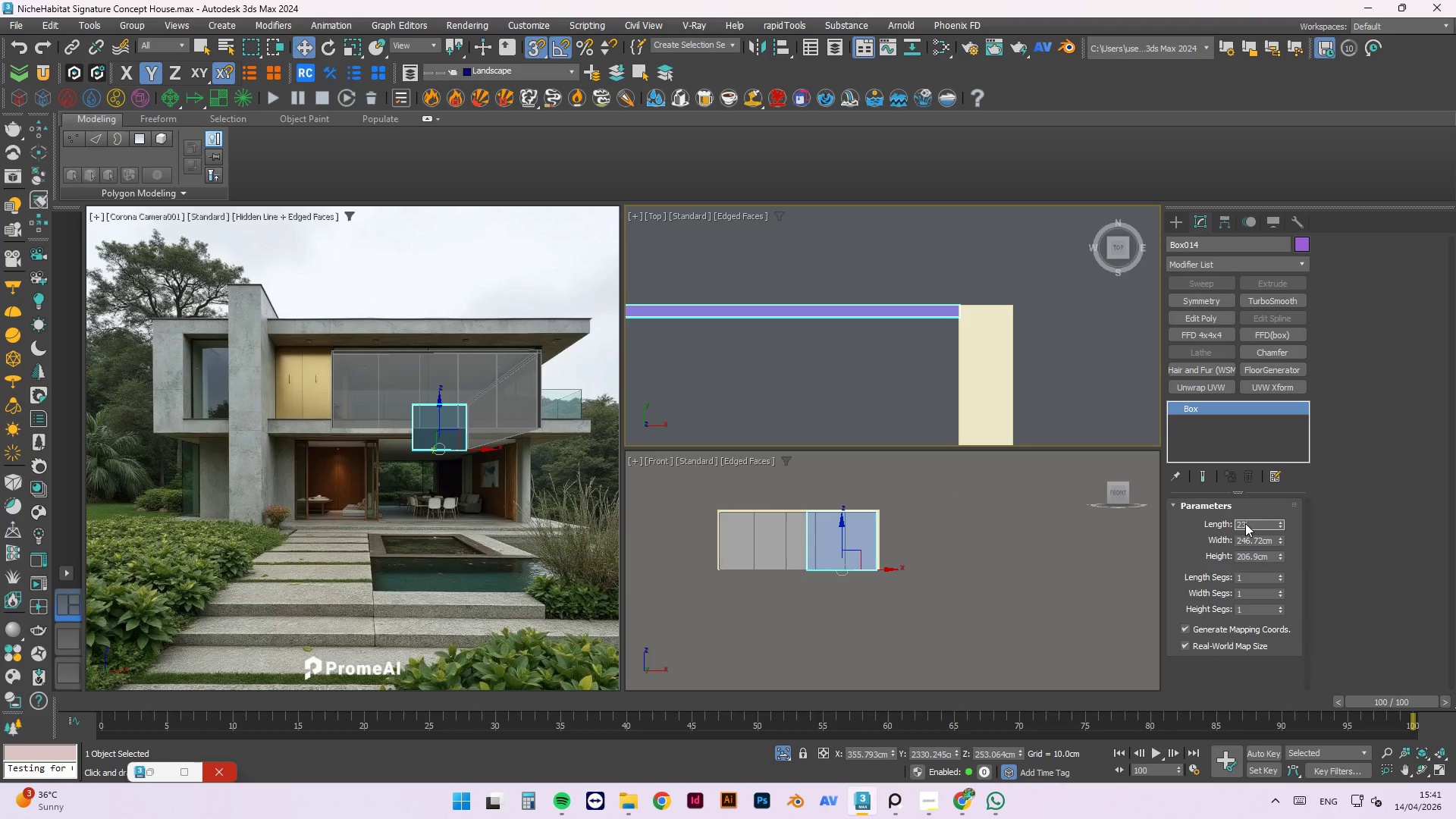 
key(NumpadEnter)
 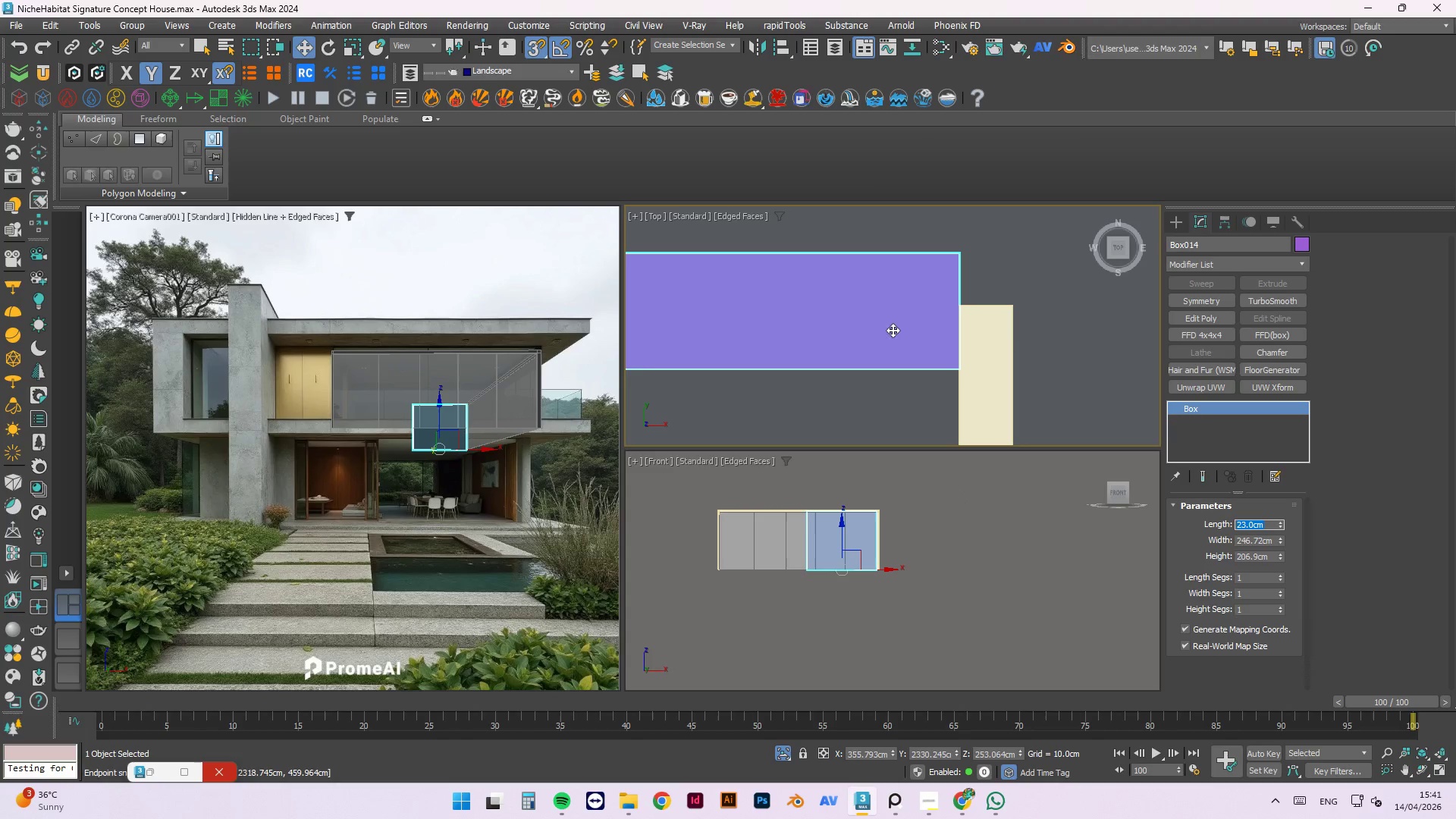 
scroll: coordinate [1046, 374], scroll_direction: down, amount: 5.0
 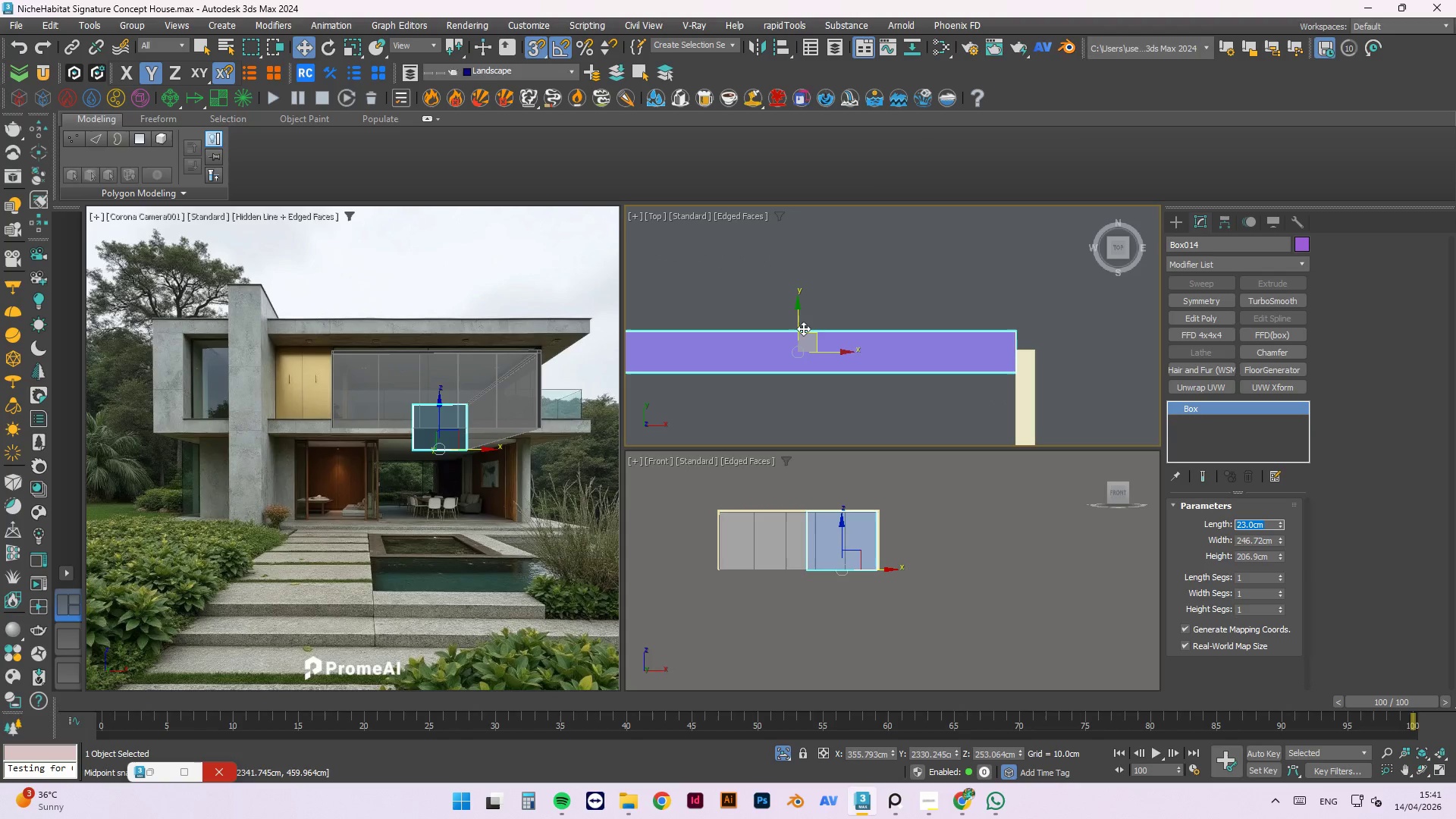 
left_click_drag(start_coordinate=[799, 309], to_coordinate=[1051, 329])
 